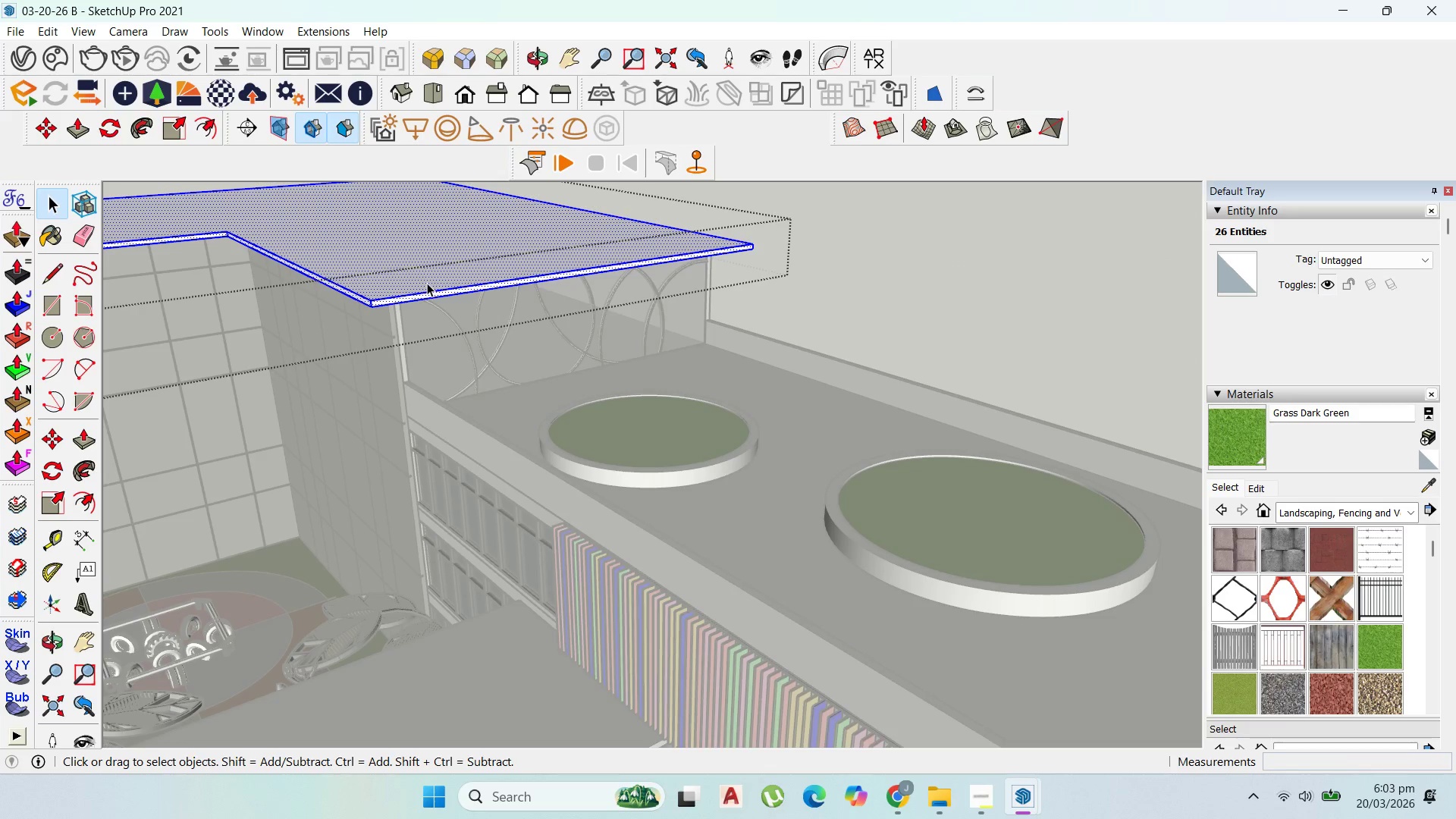 
key(P)
 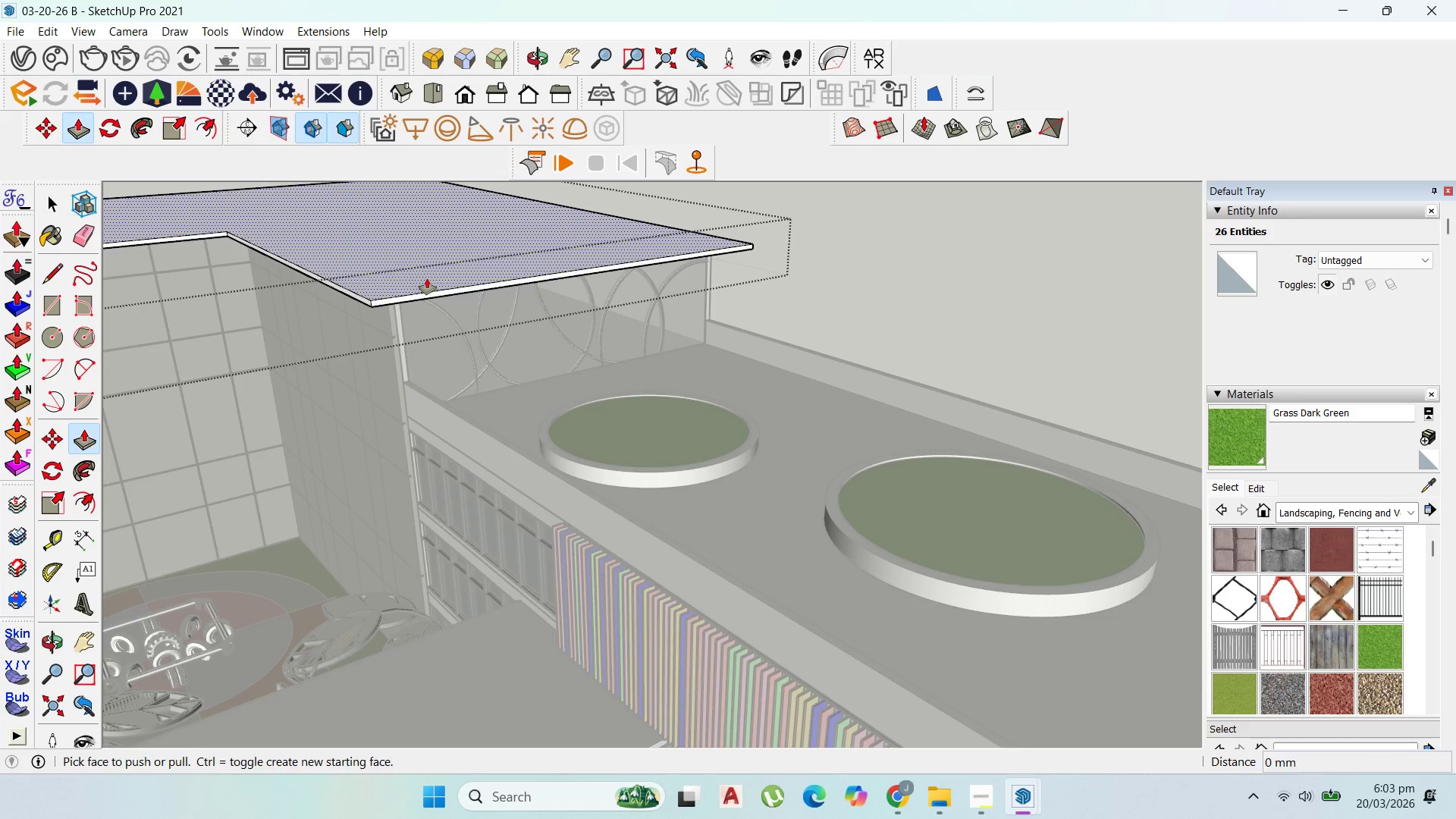 
left_click_drag(start_coordinate=[427, 278], to_coordinate=[425, 270])
 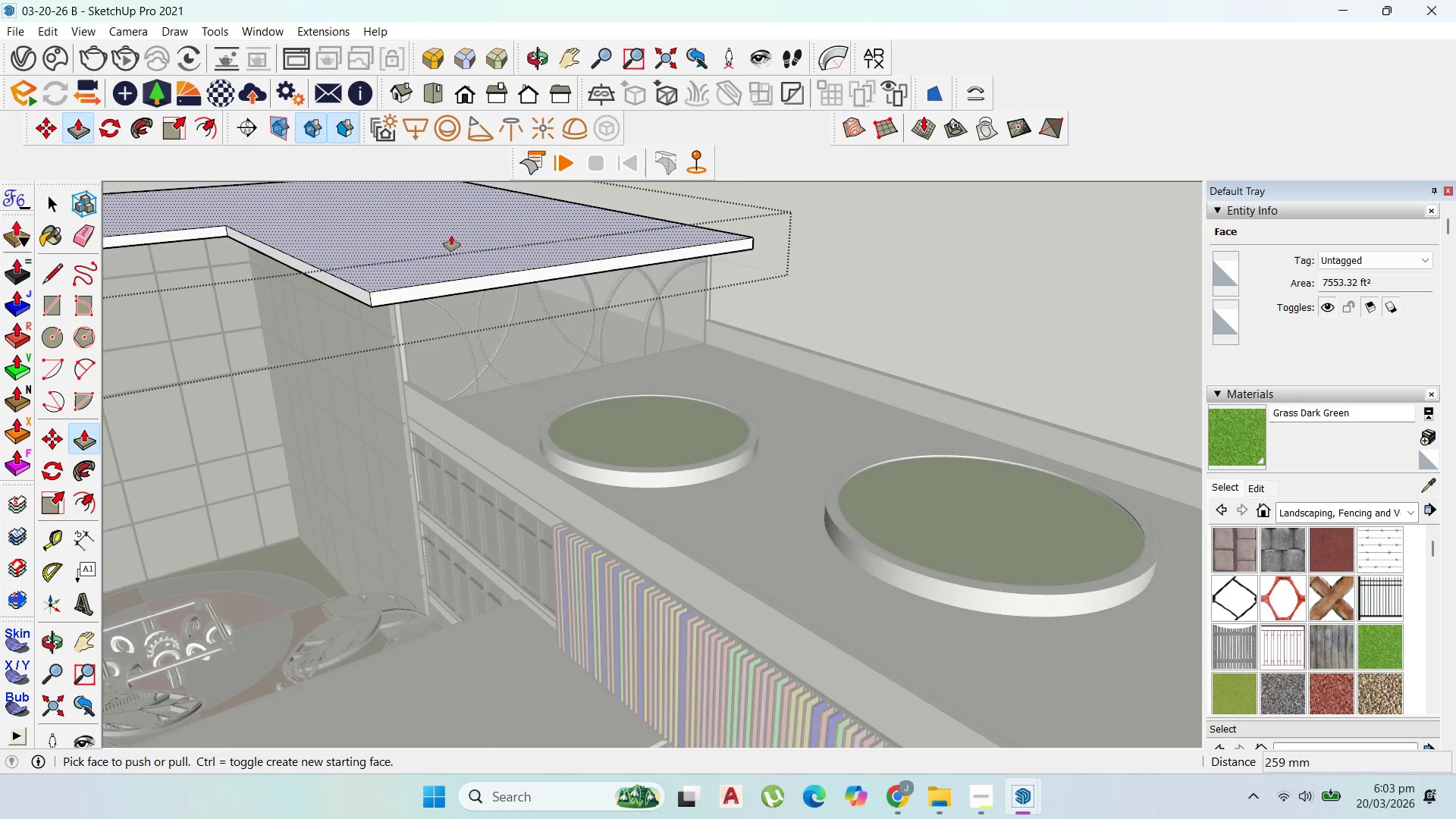 
scroll: coordinate [474, 298], scroll_direction: down, amount: 22.0
 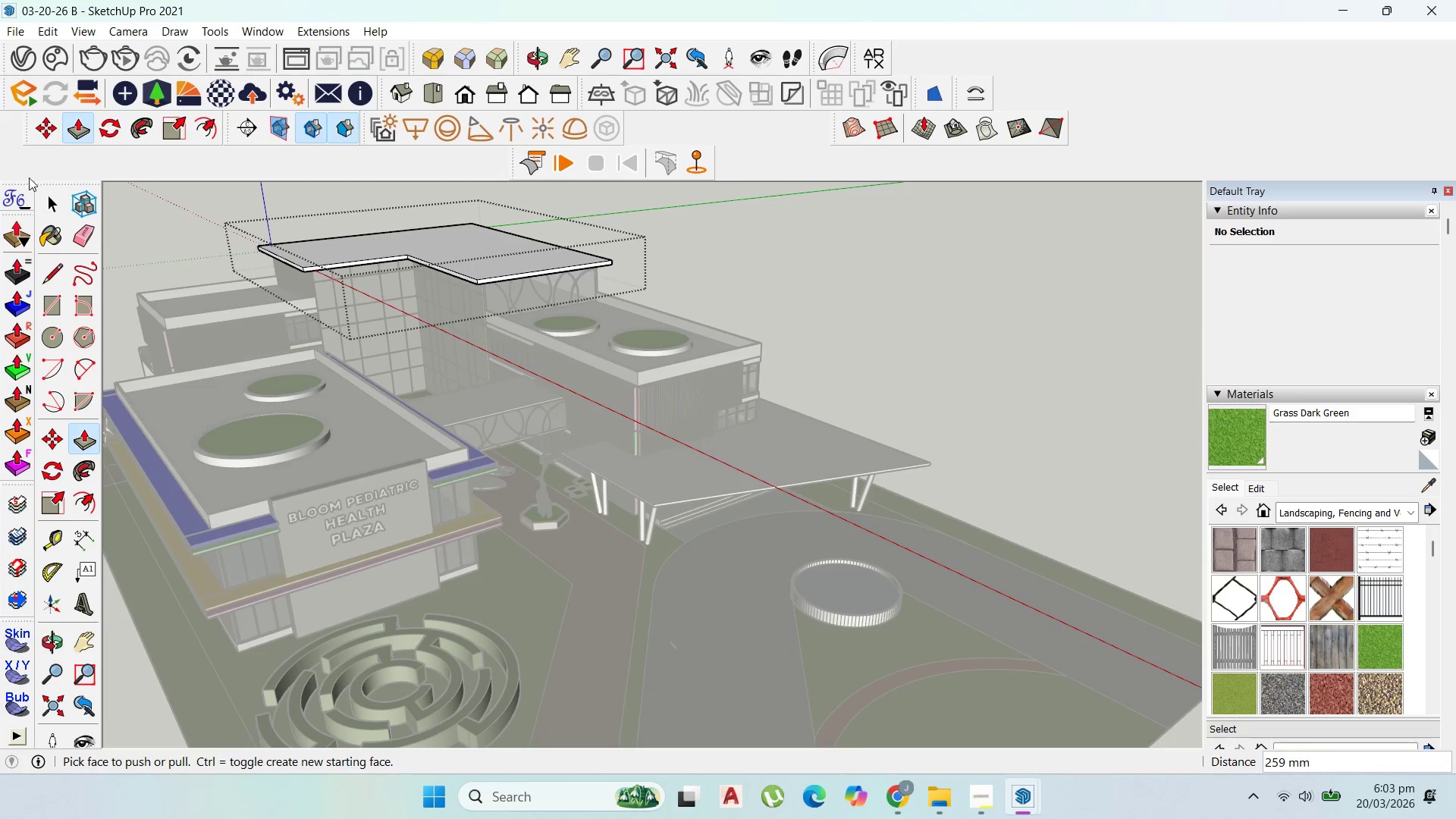 
left_click_drag(start_coordinate=[45, 198], to_coordinate=[49, 198])
 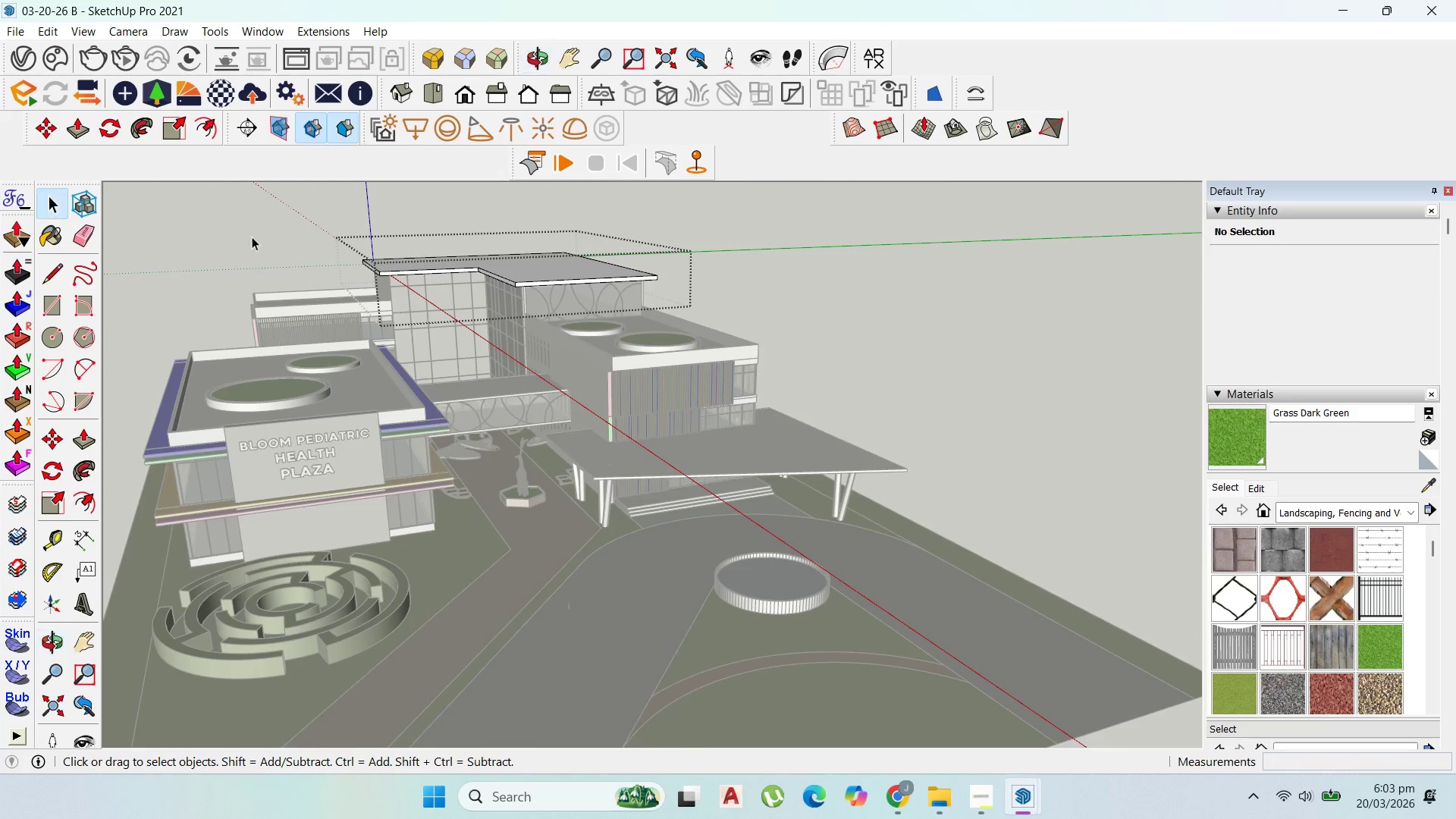 
scroll: coordinate [34, 187], scroll_direction: down, amount: 1.0
 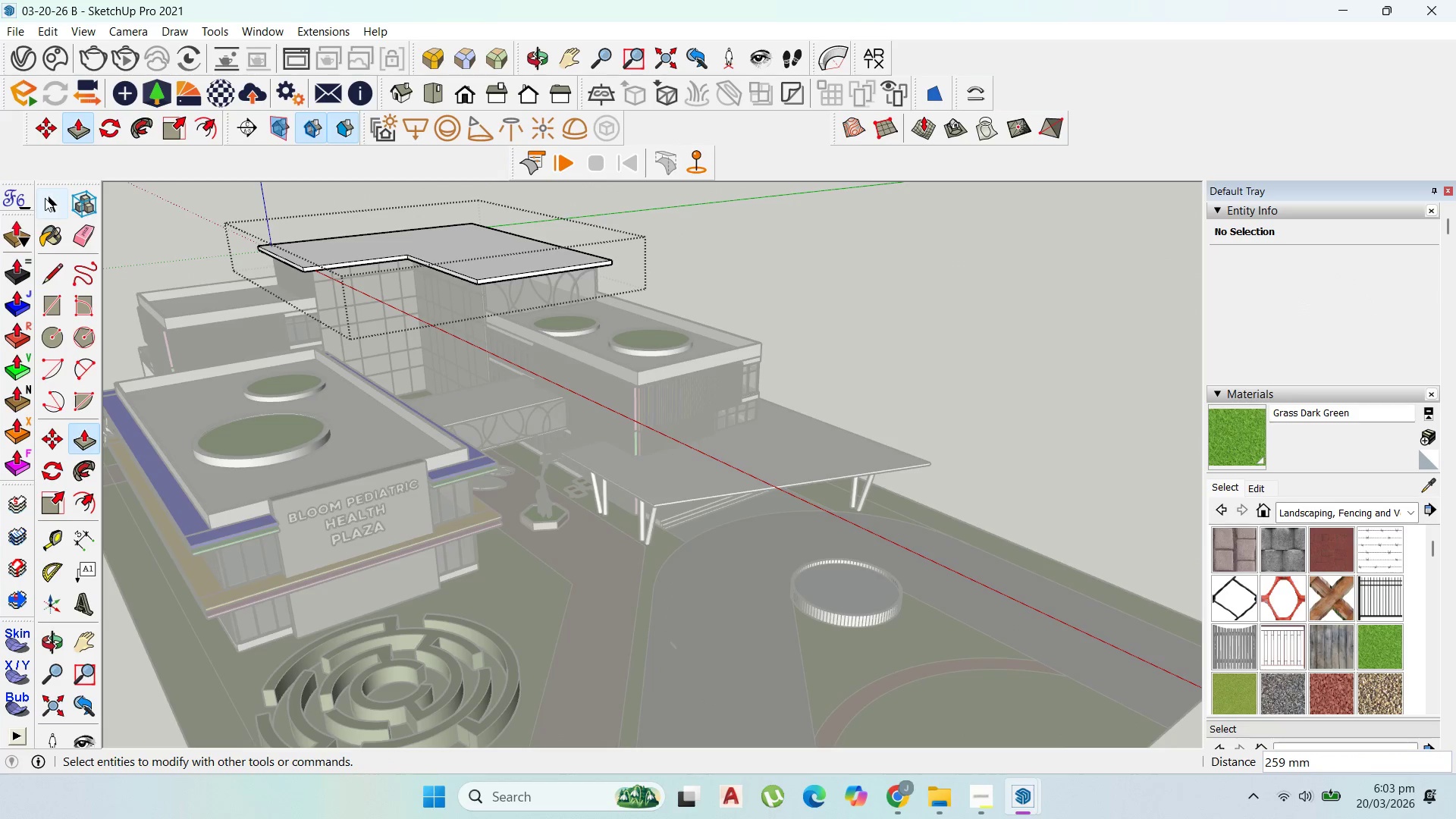 
double_click([257, 228])
 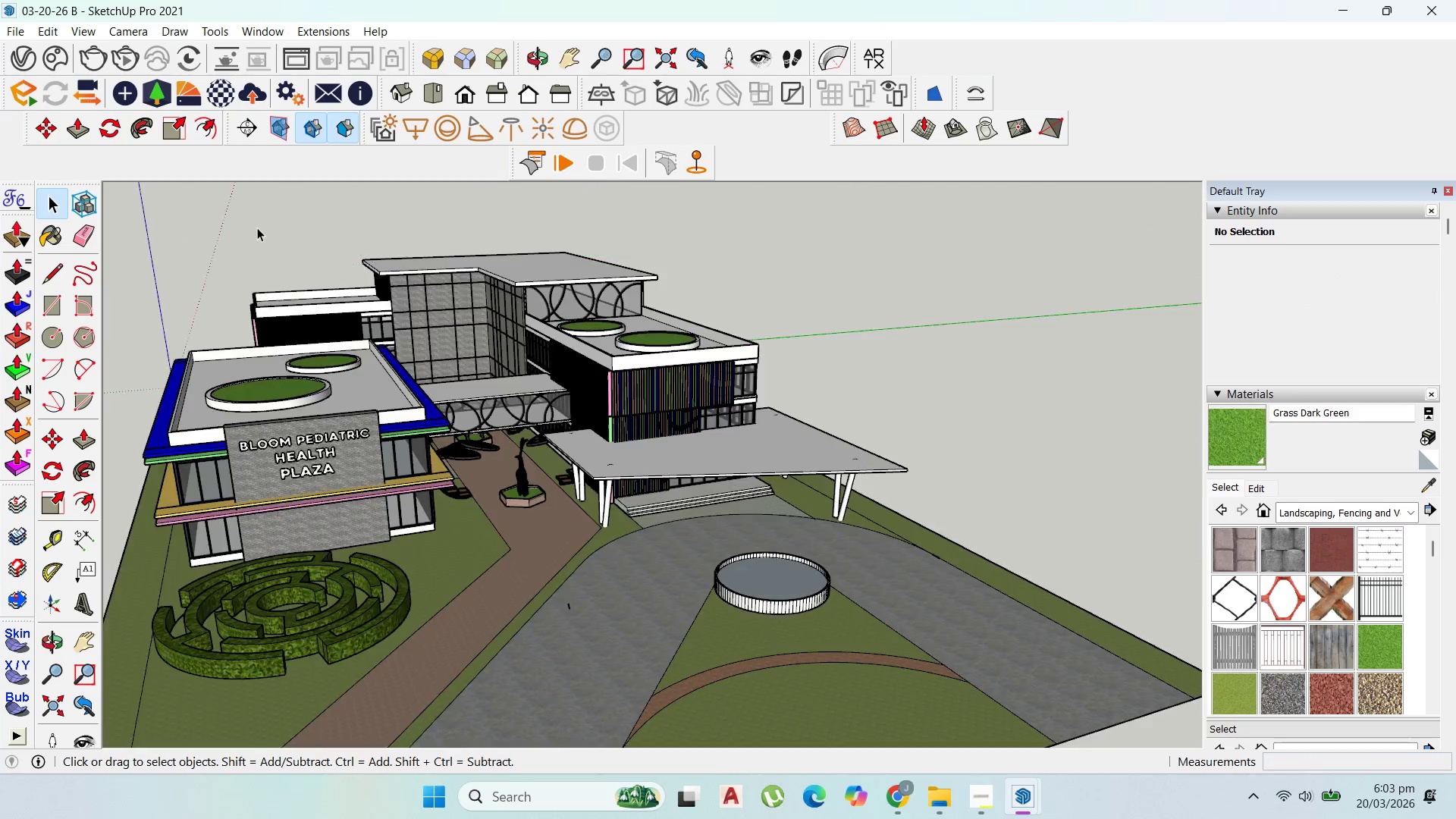 
triple_click([257, 228])
 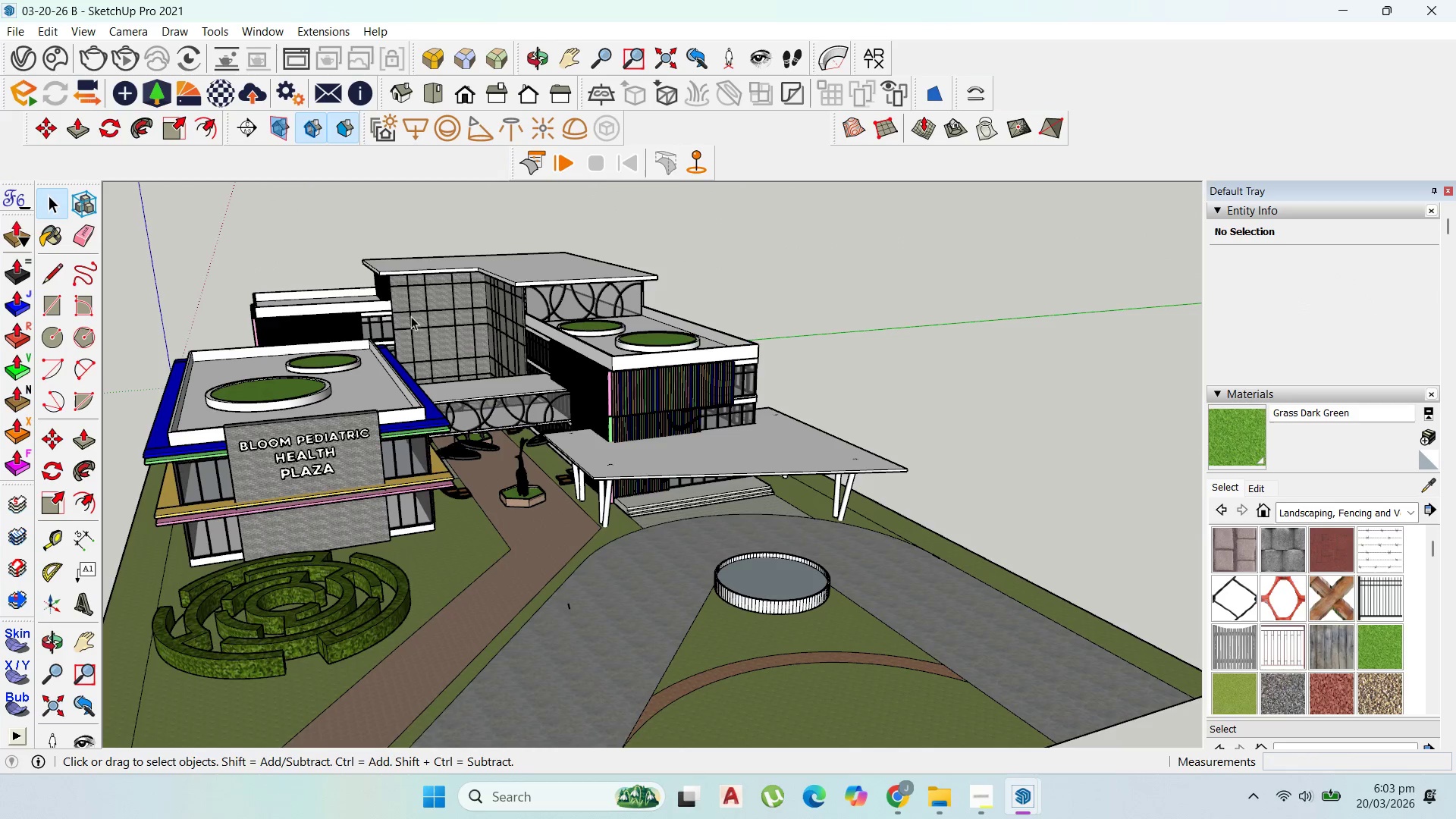 
scroll: coordinate [613, 315], scroll_direction: up, amount: 8.0
 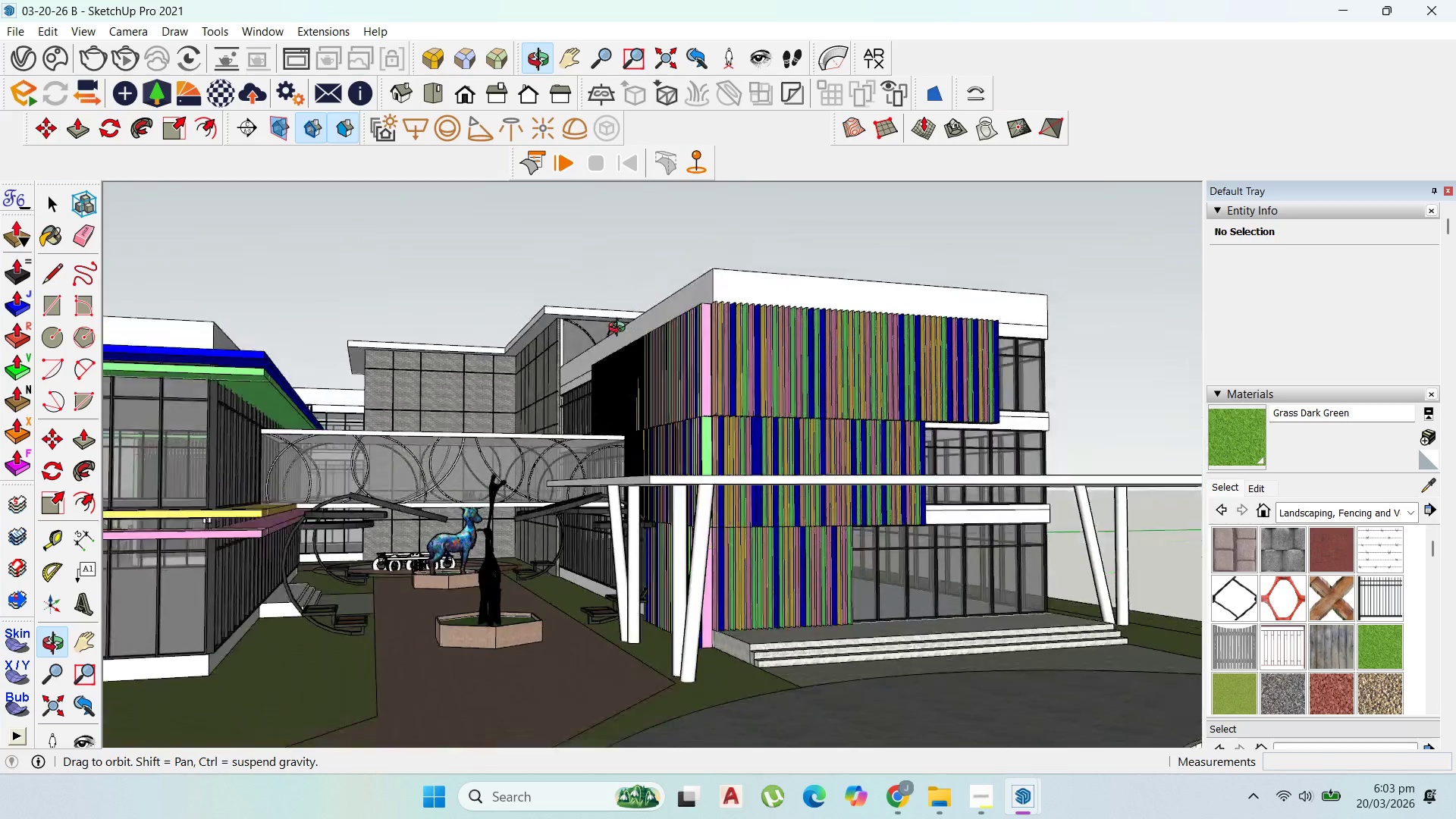 
scroll: coordinate [416, 456], scroll_direction: down, amount: 9.0
 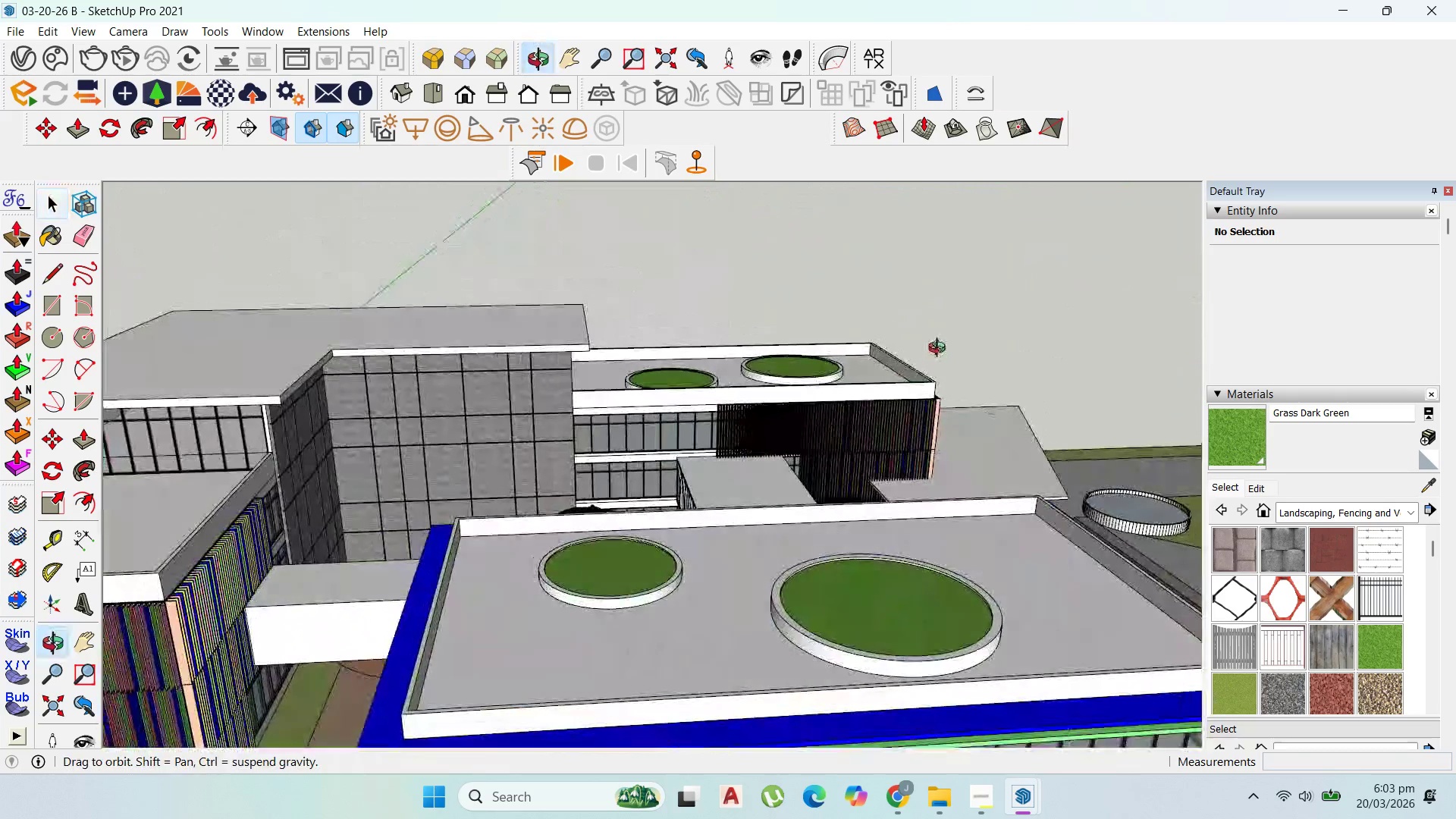 
scroll: coordinate [1043, 532], scroll_direction: up, amount: 30.0
 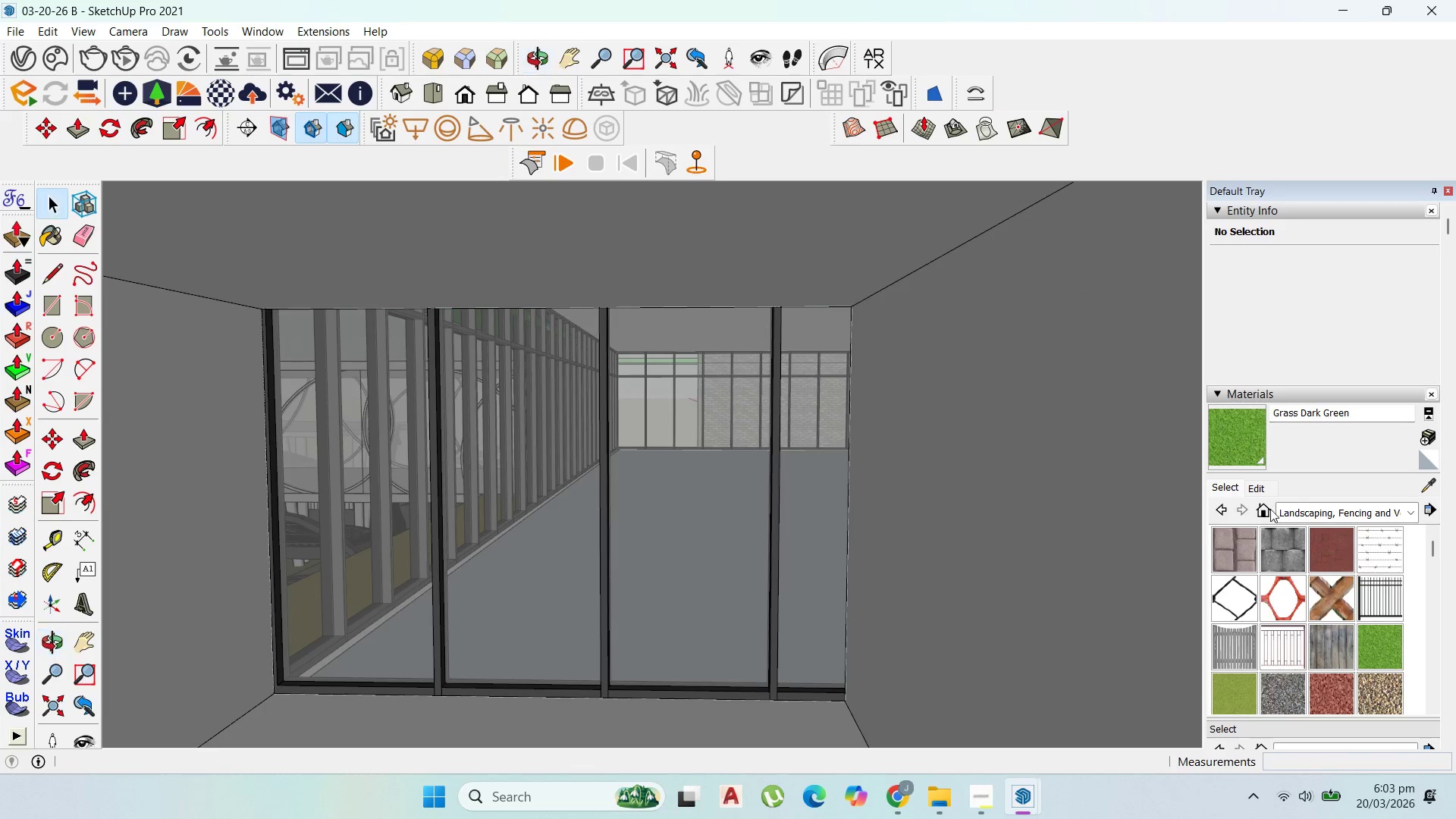 
double_click([1128, 521])
 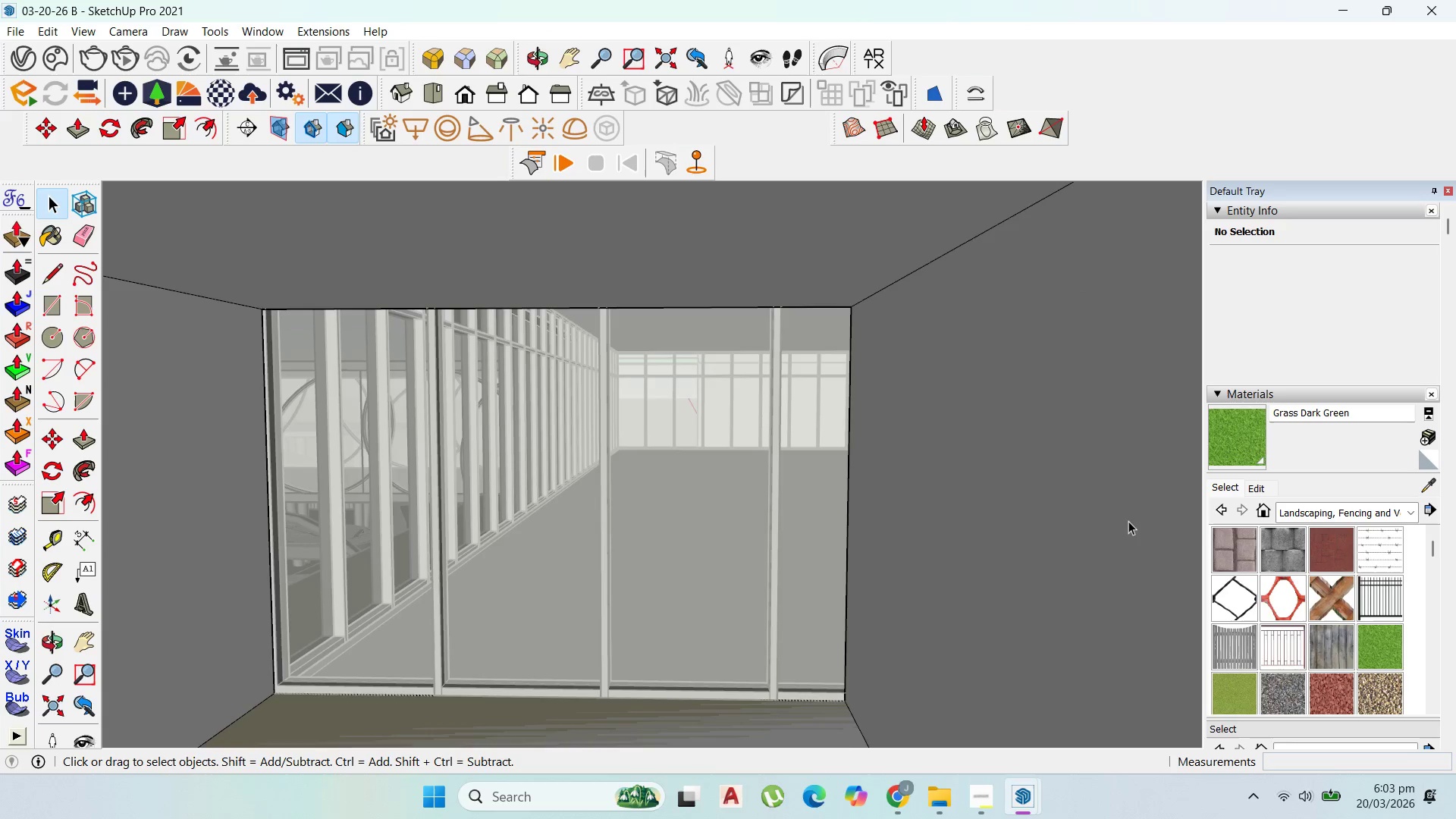 
triple_click([1128, 521])
 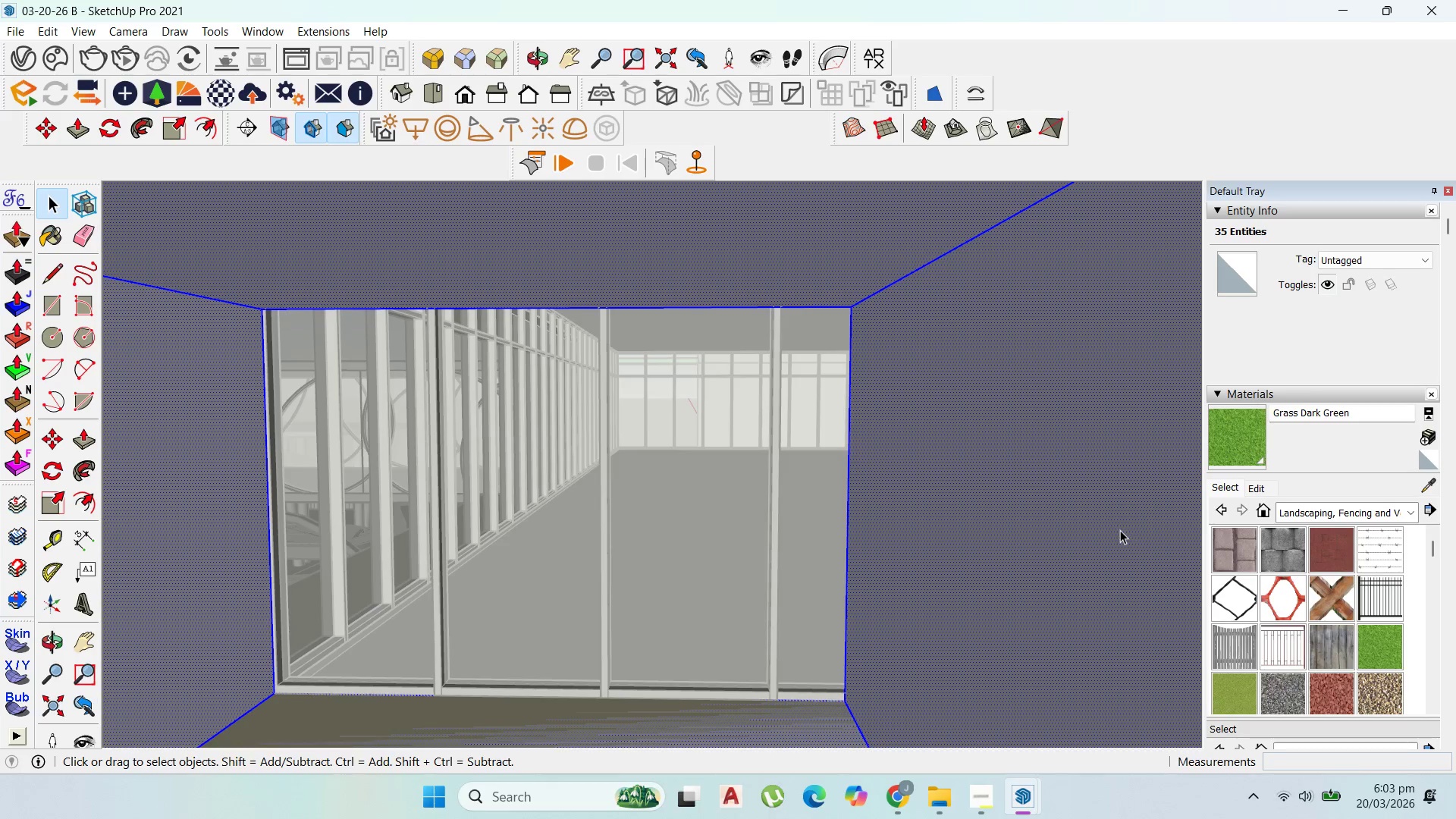 
key(P)
 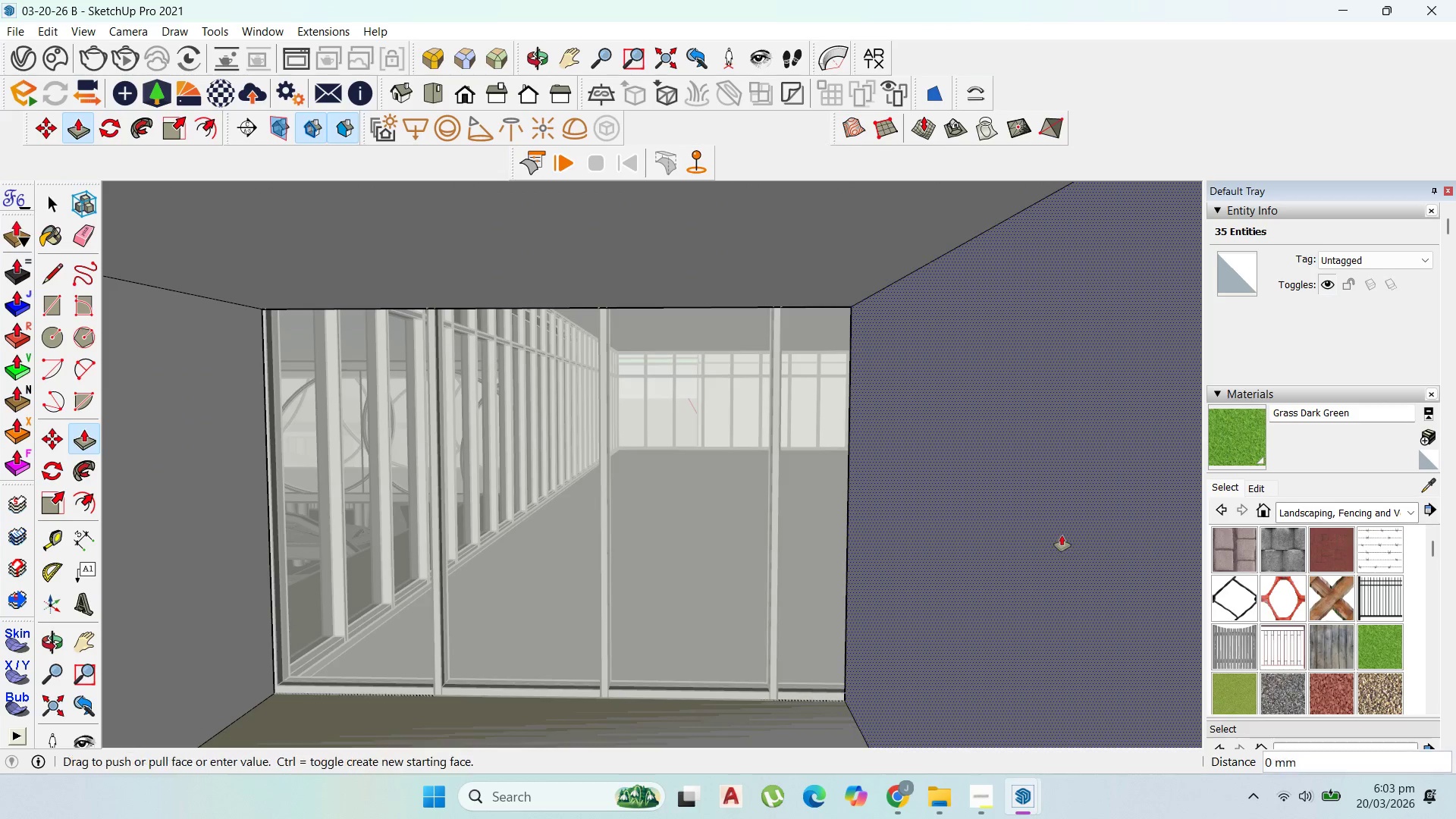 
left_click_drag(start_coordinate=[1062, 535], to_coordinate=[1169, 406])
 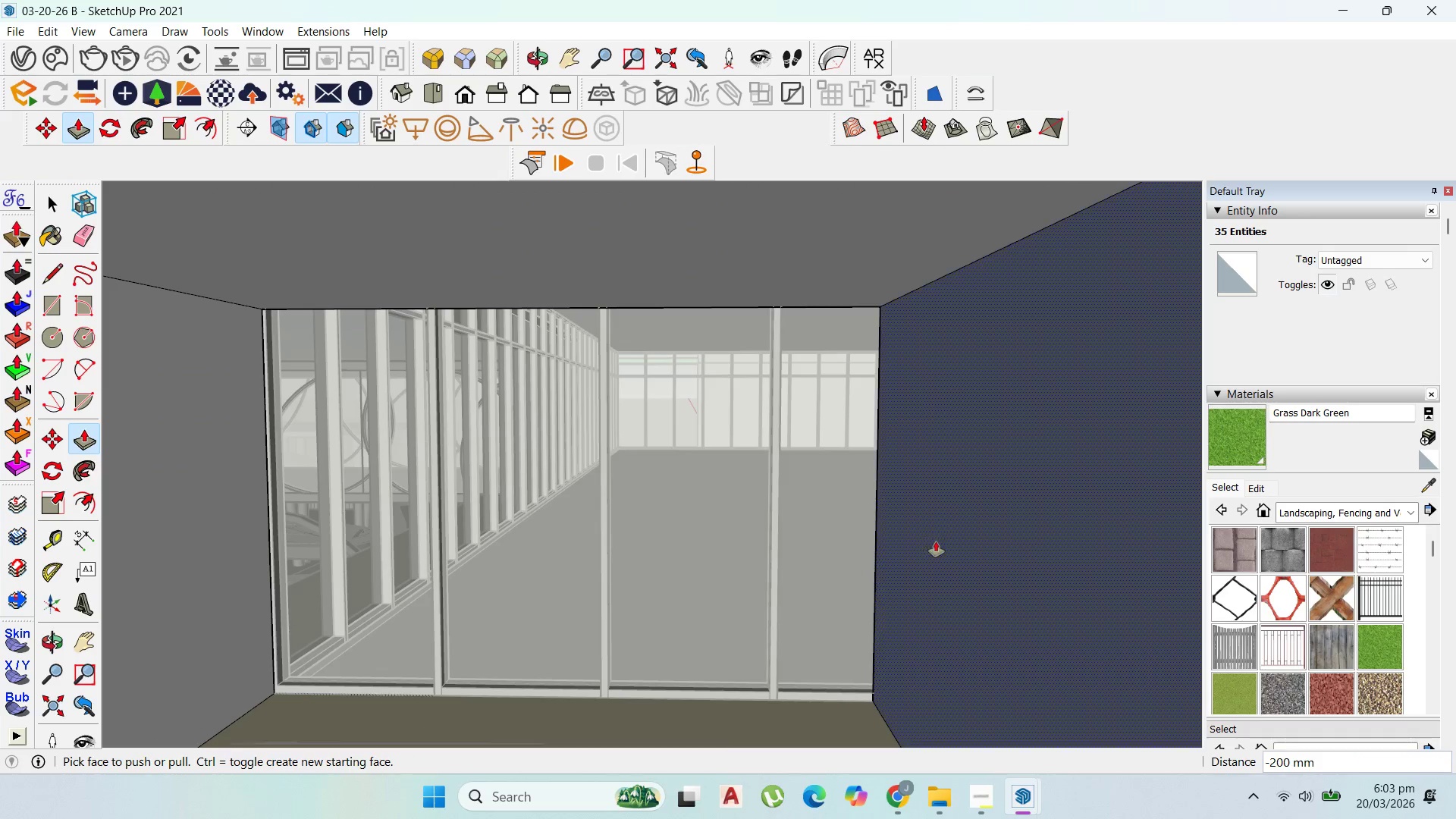 
left_click_drag(start_coordinate=[938, 550], to_coordinate=[998, 256])
 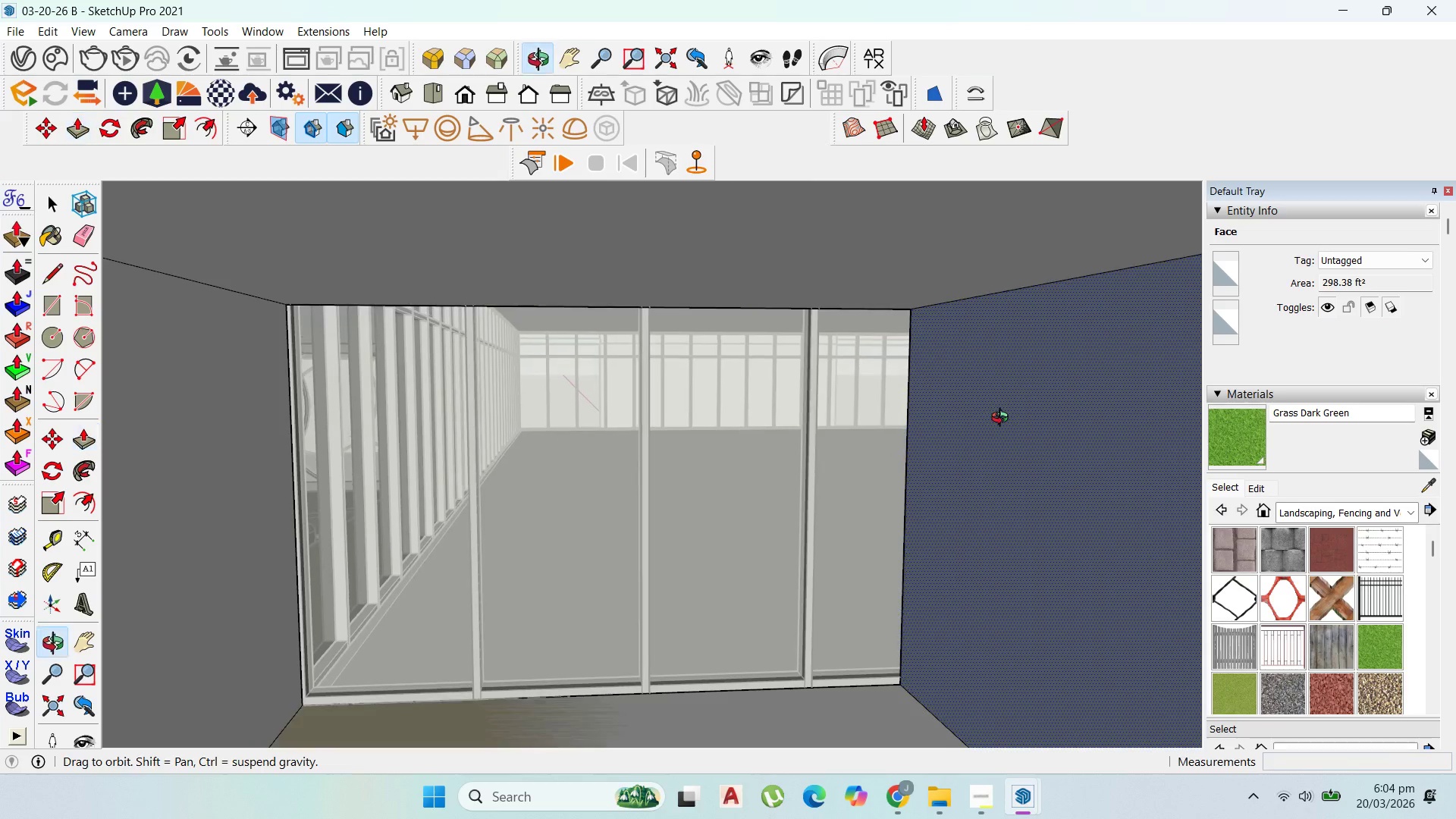 
left_click_drag(start_coordinate=[170, 477], to_coordinate=[683, 330])
 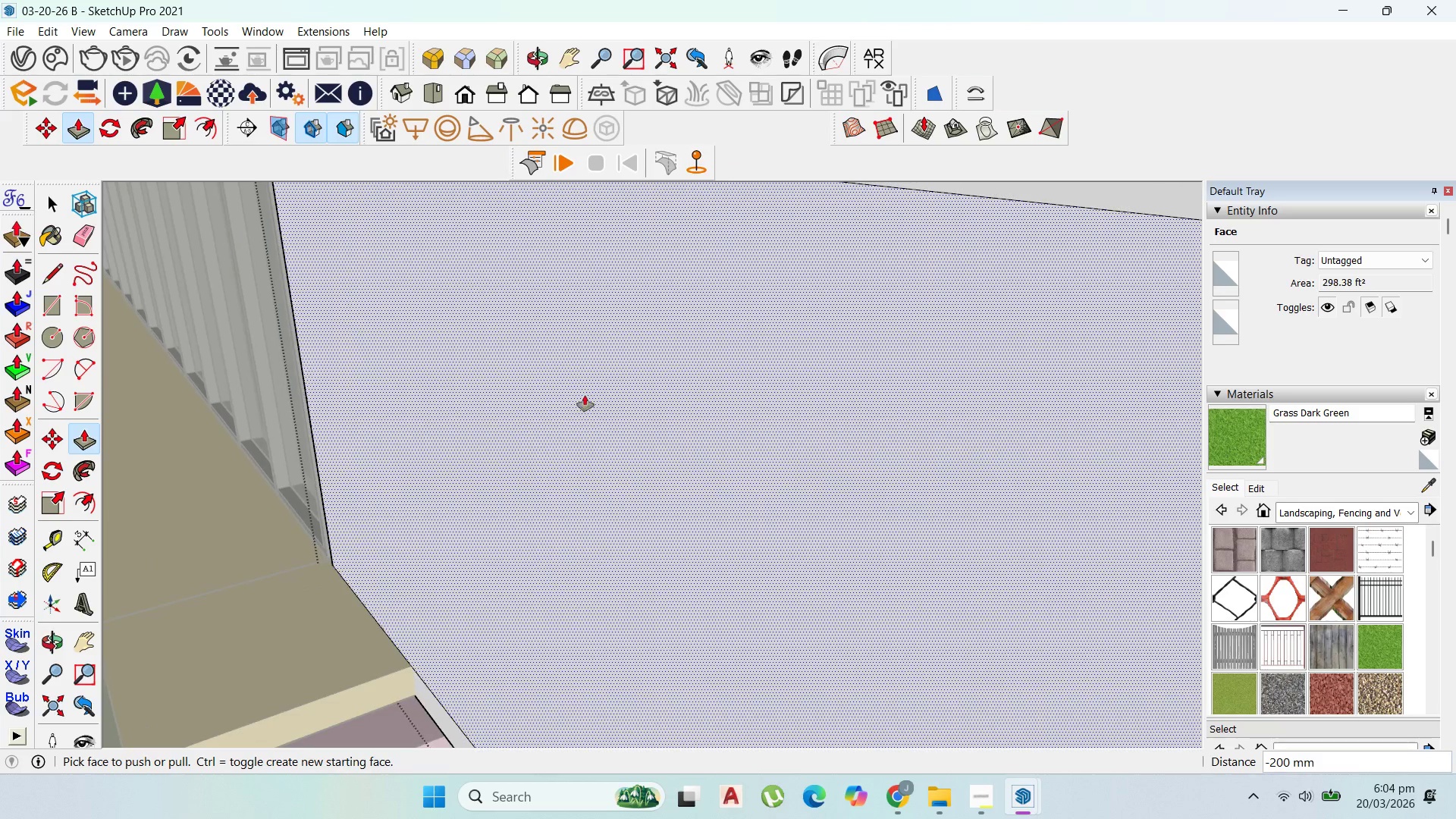 
scroll: coordinate [3, 188], scroll_direction: down, amount: 3.0
 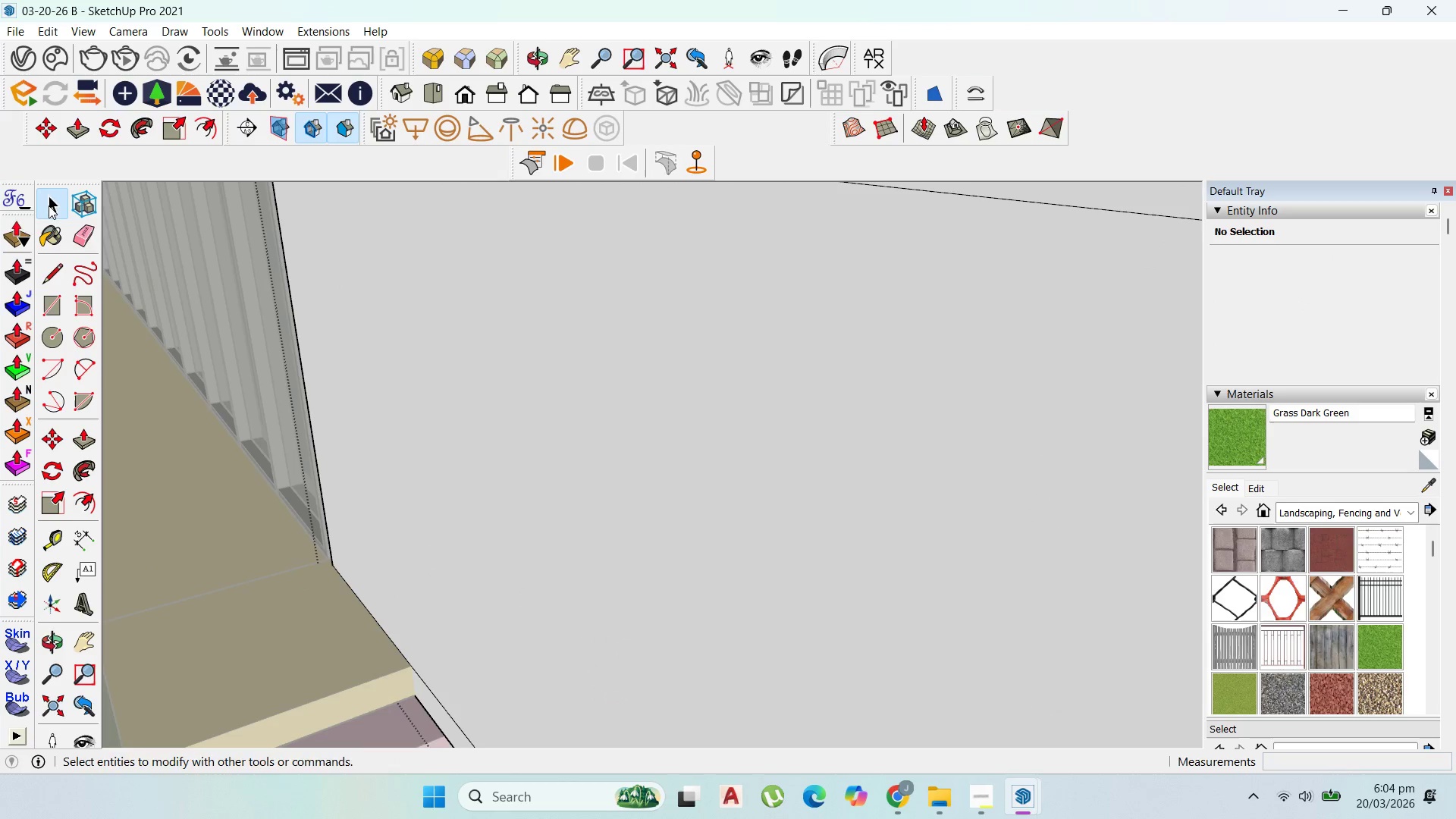 
double_click([482, 382])
 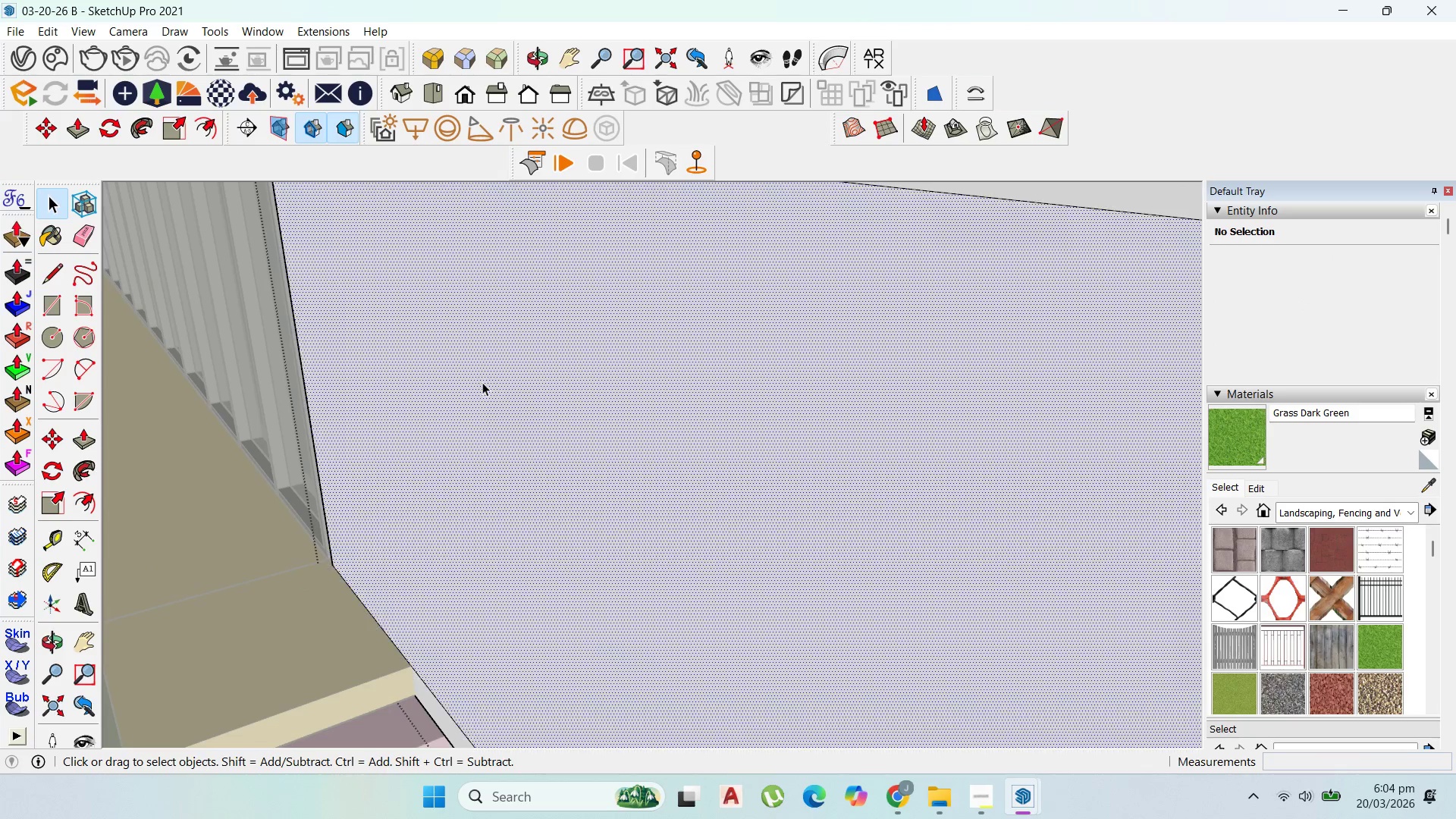 
scroll: coordinate [486, 416], scroll_direction: down, amount: 12.0
 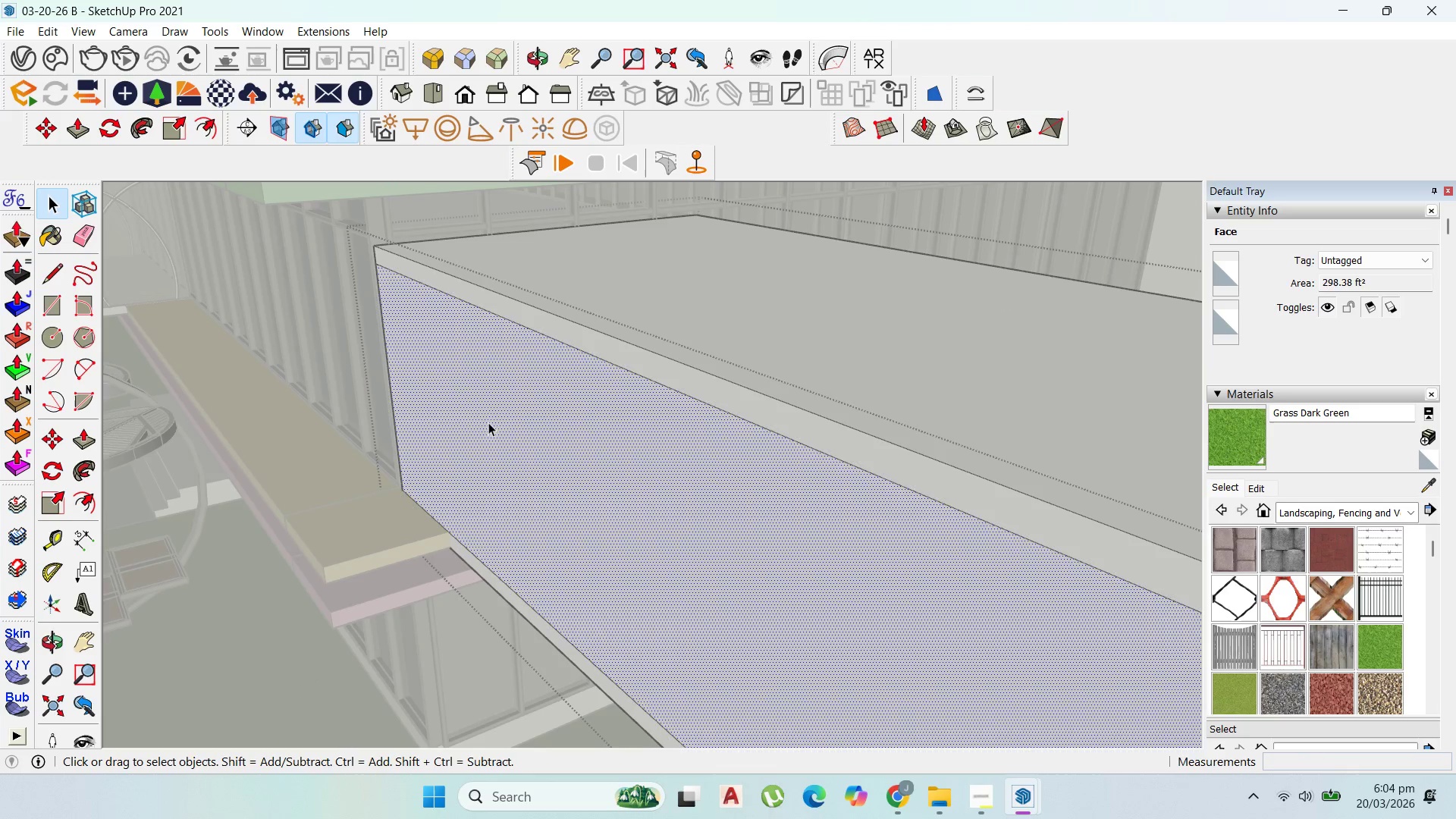 
key(Delete)
 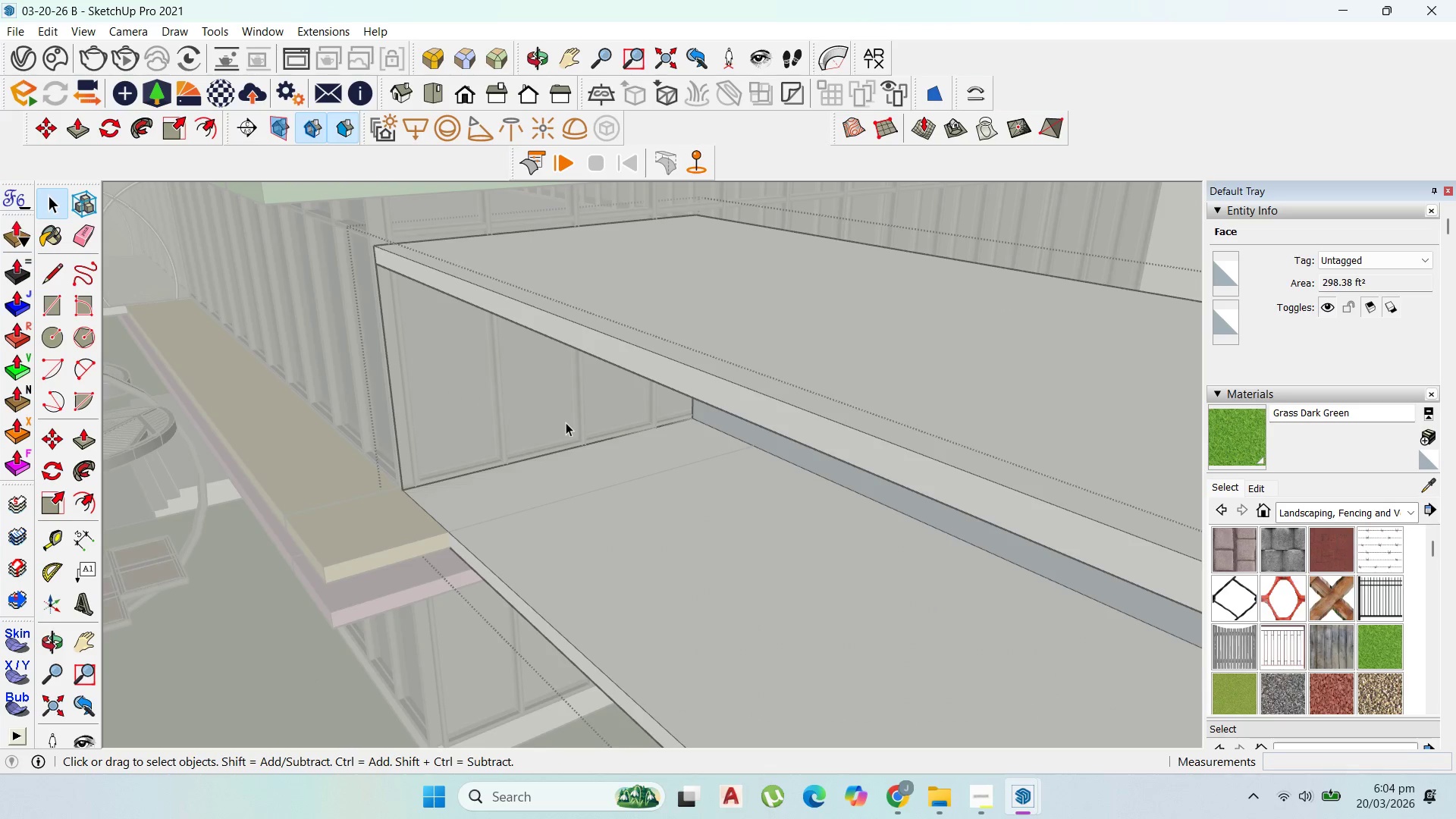 
scroll: coordinate [566, 423], scroll_direction: down, amount: 3.0
 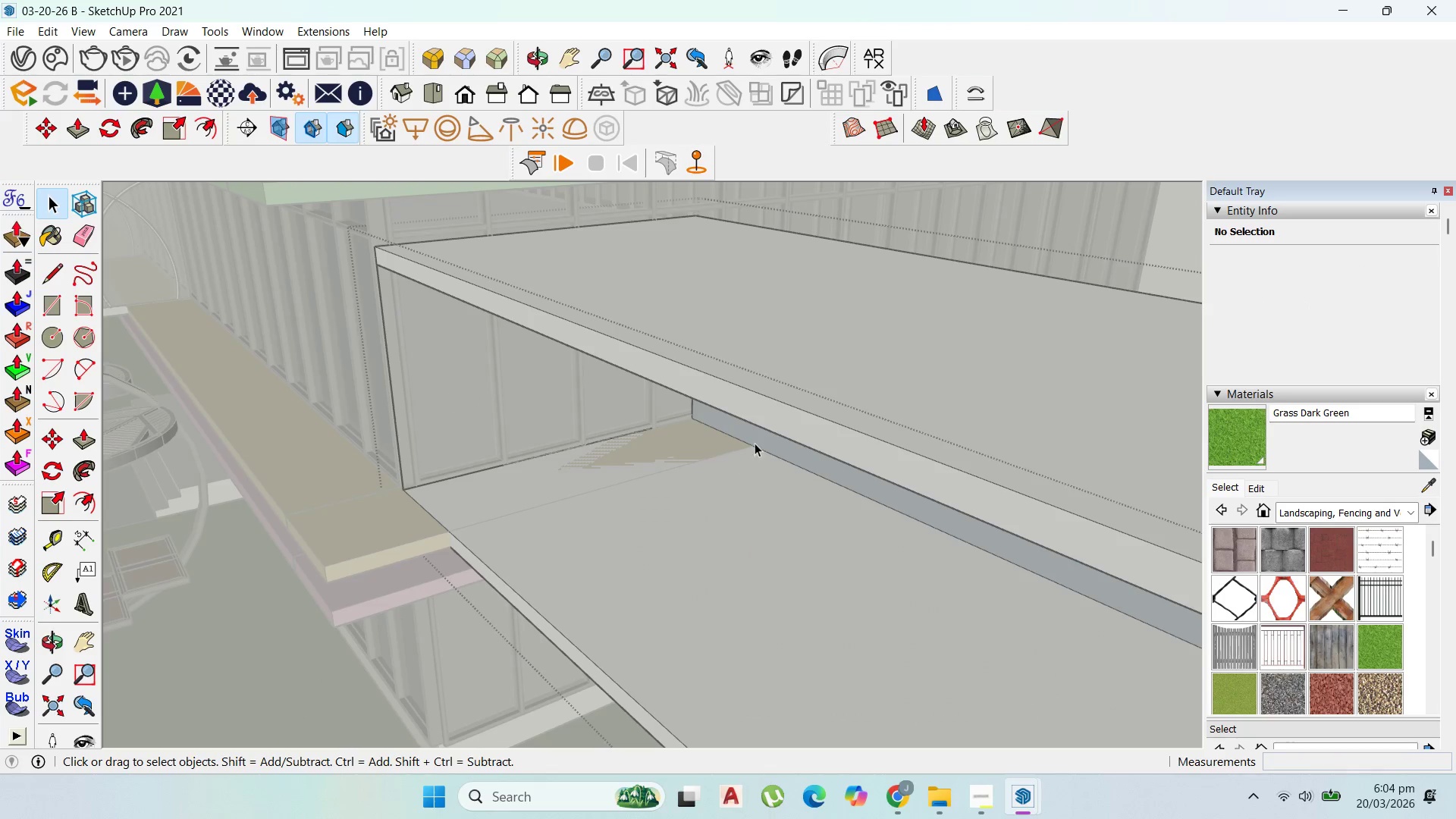 
left_click([769, 433])
 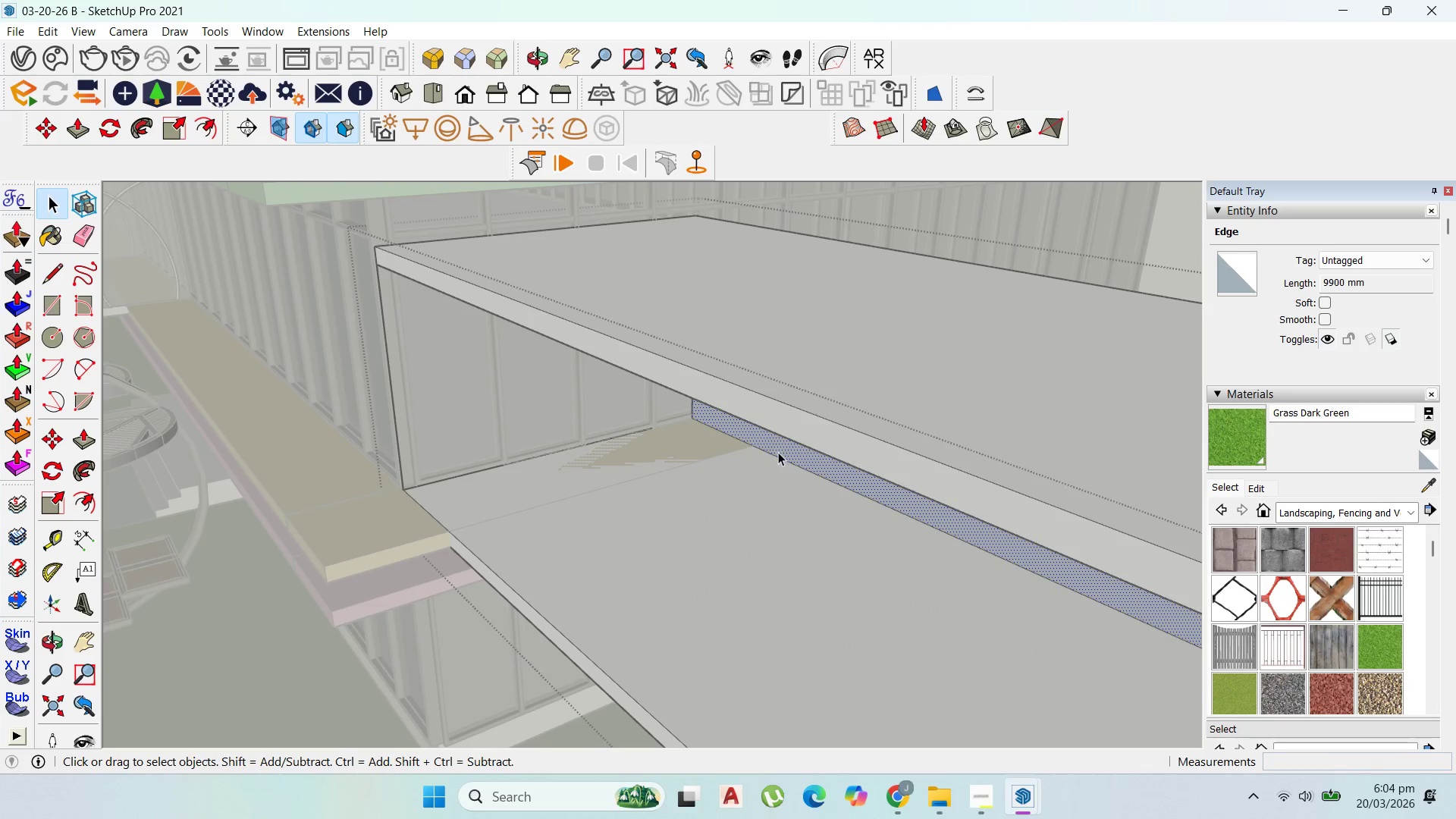 
key(Delete)
 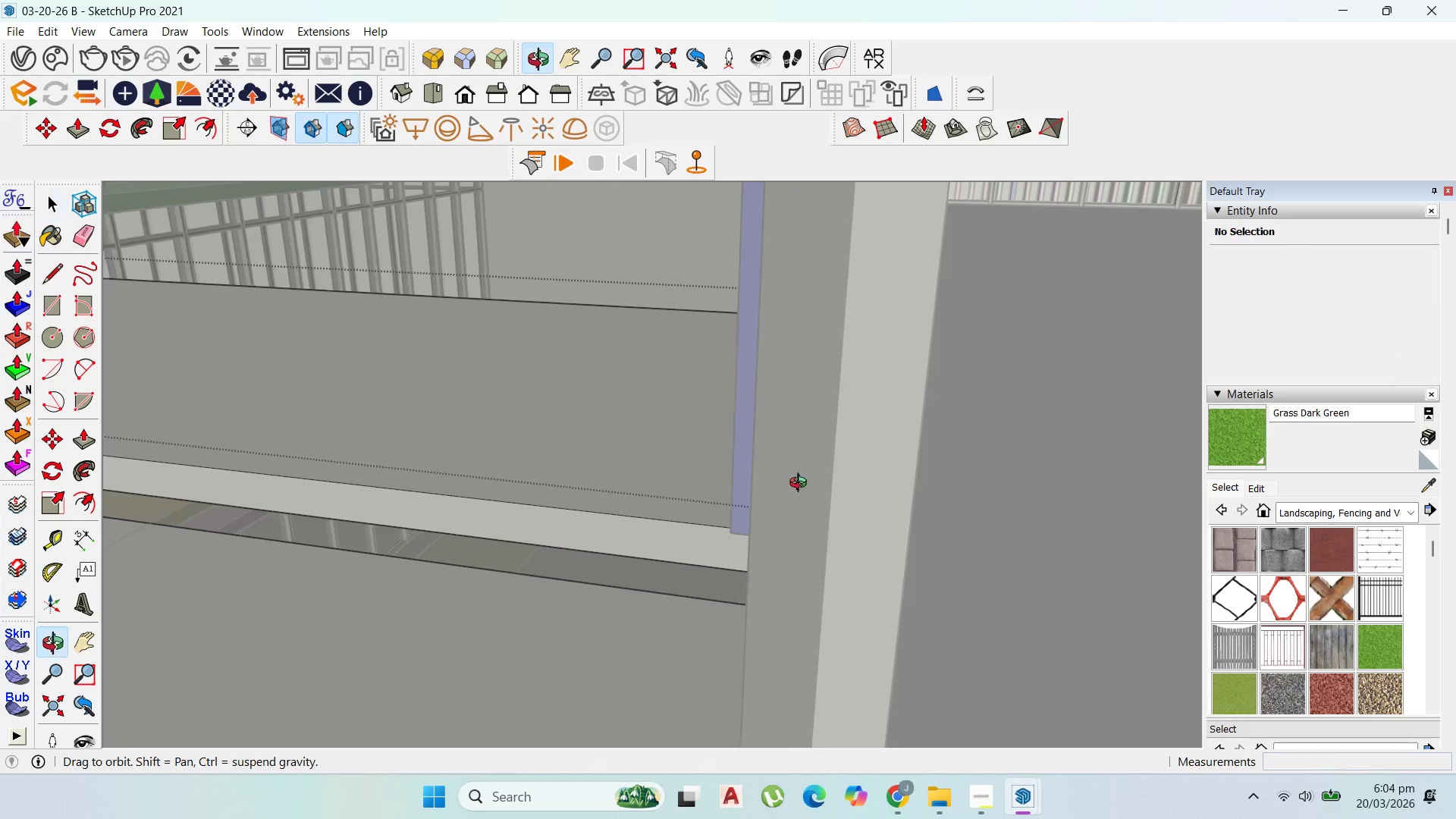 
key(Escape)
 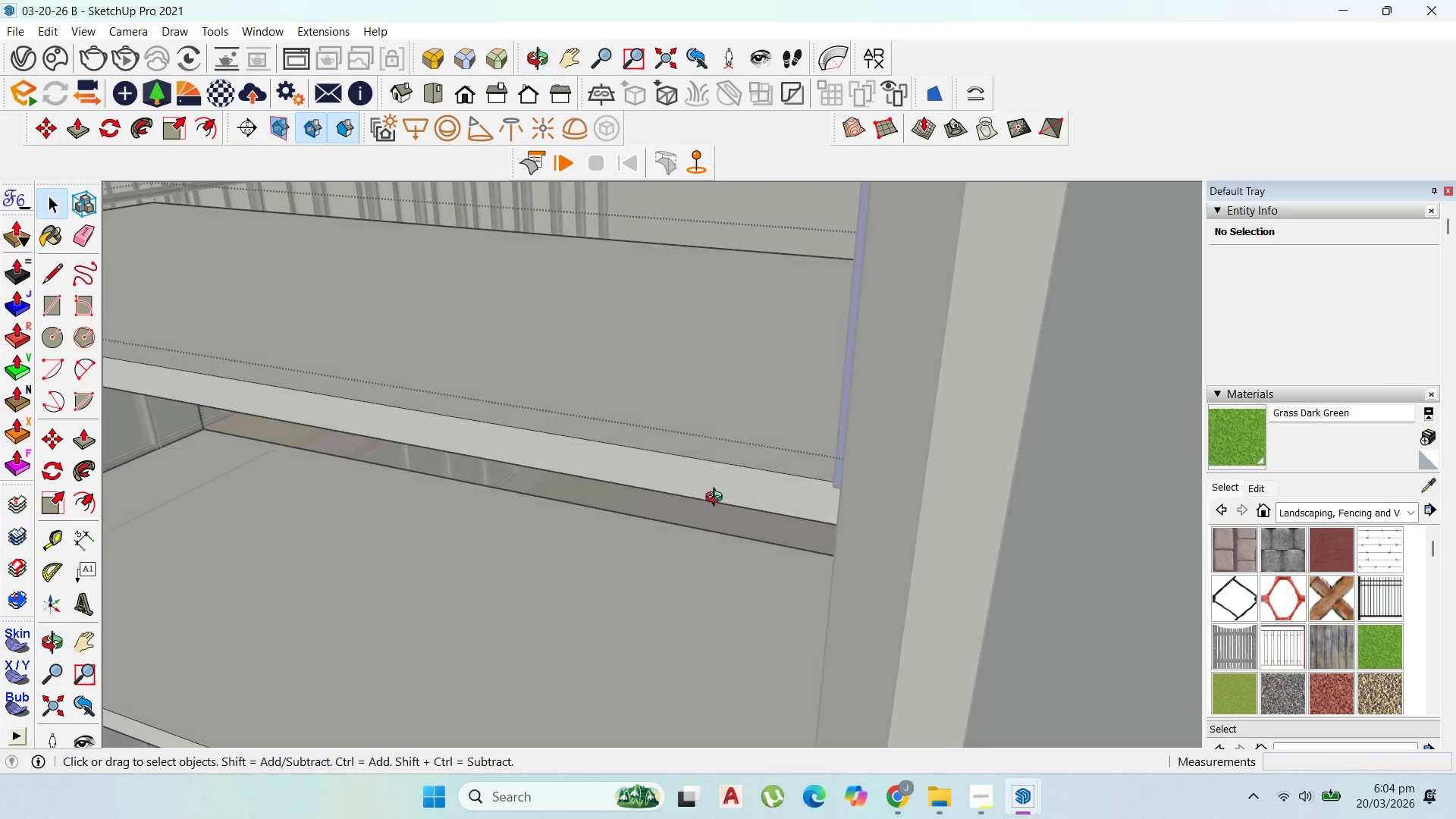 
key(Escape)
 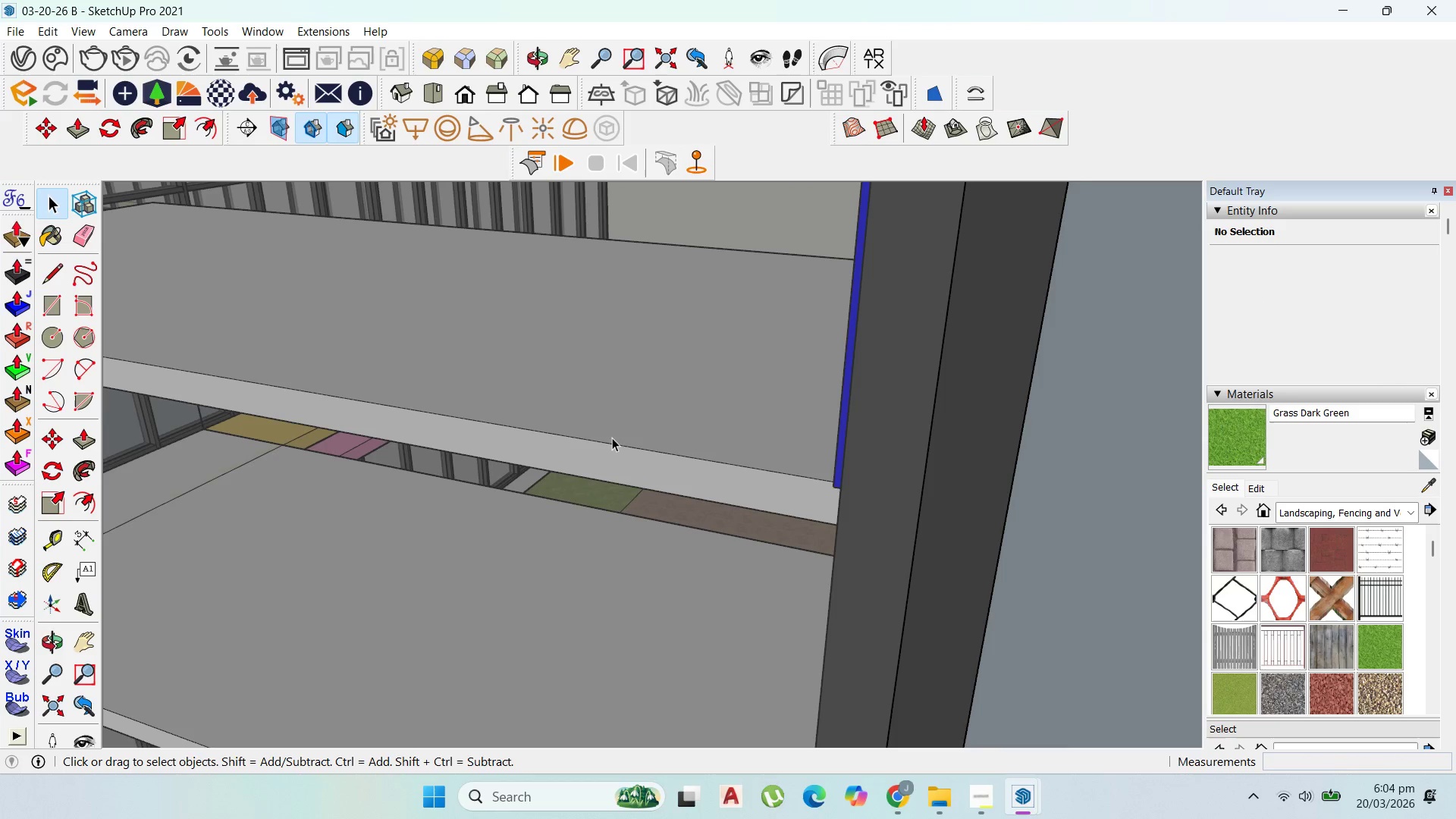 
key(Escape)
 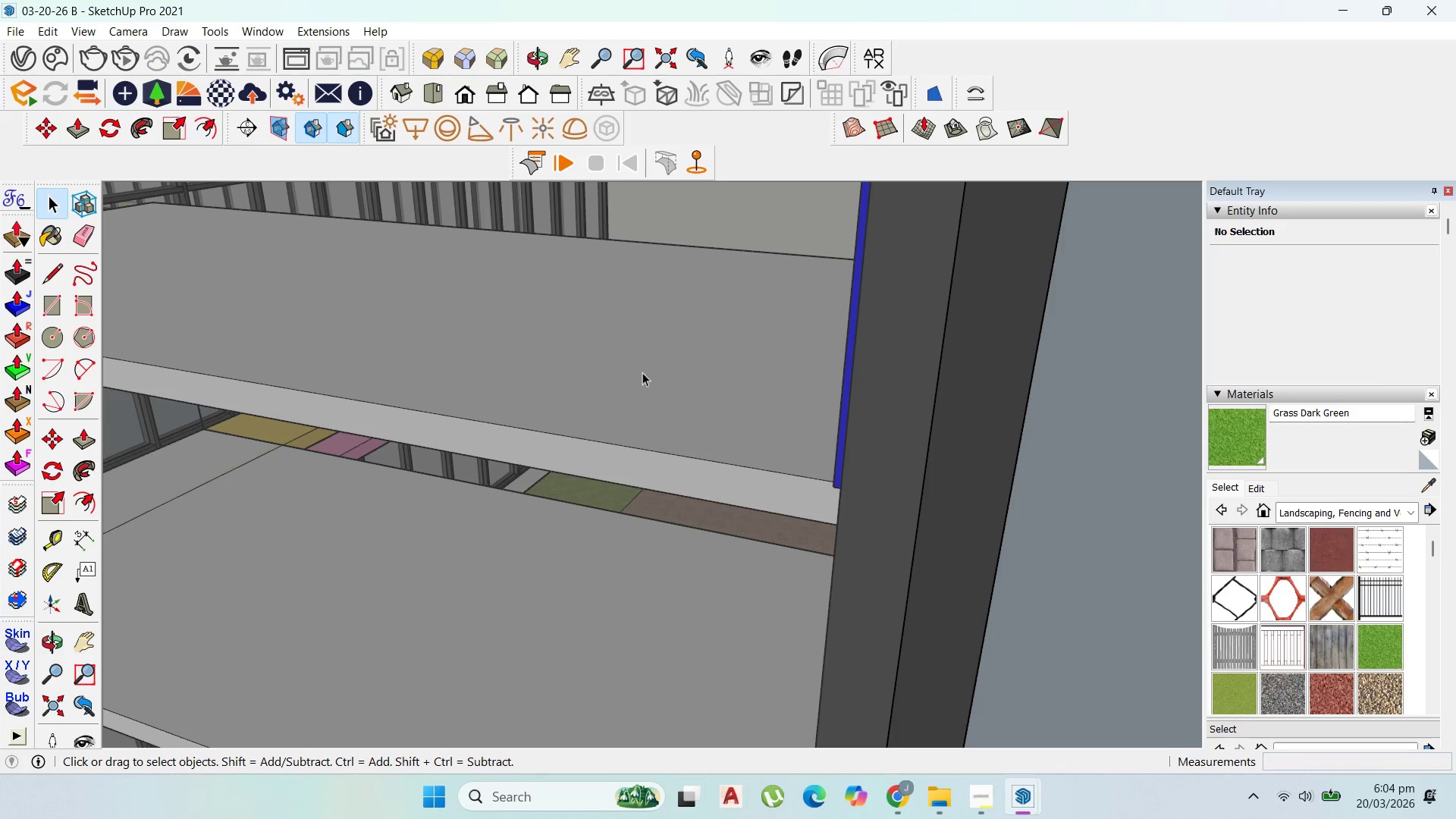 
scroll: coordinate [631, 299], scroll_direction: up, amount: 24.0
 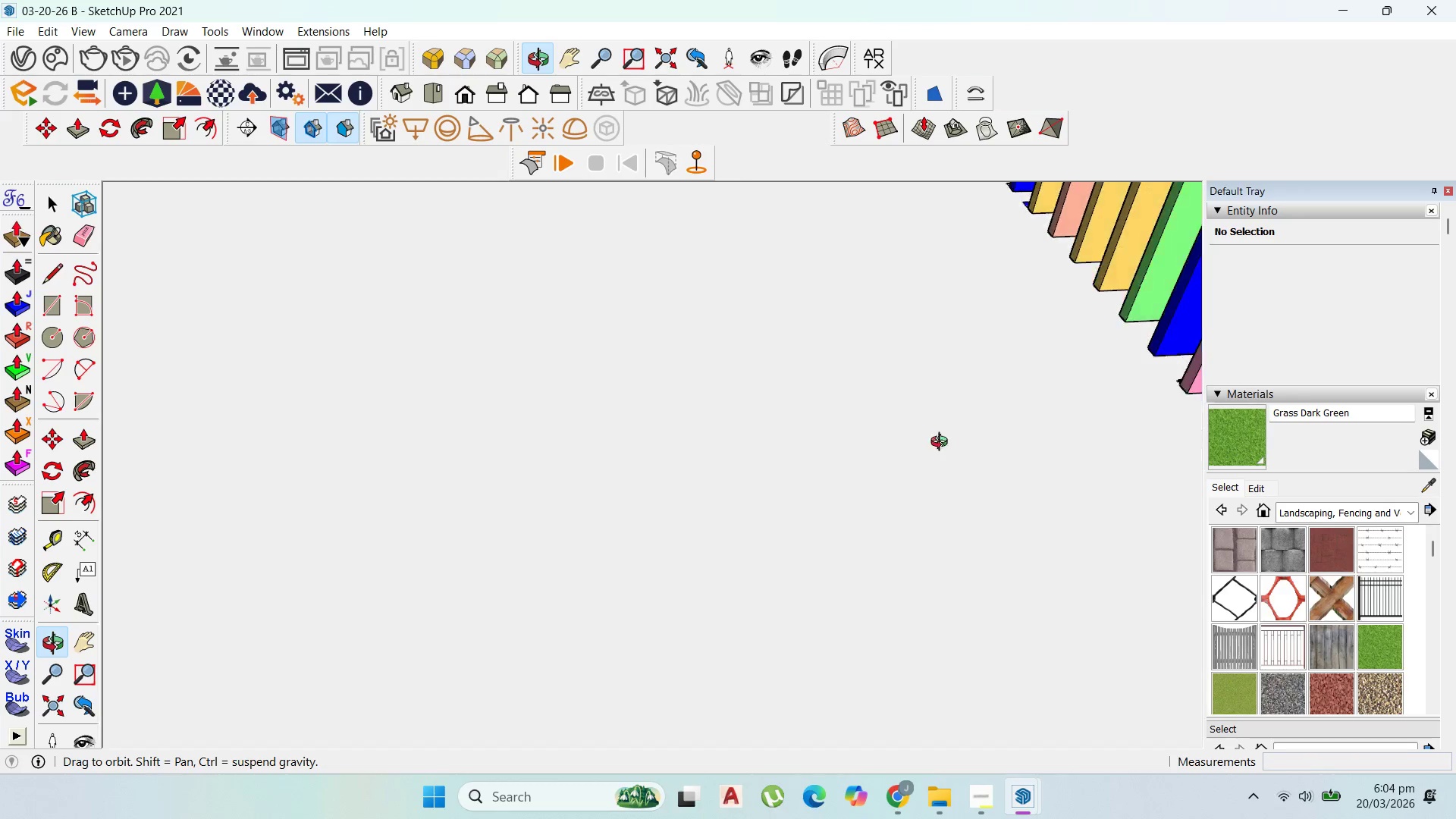 
scroll: coordinate [645, 481], scroll_direction: down, amount: 58.0
 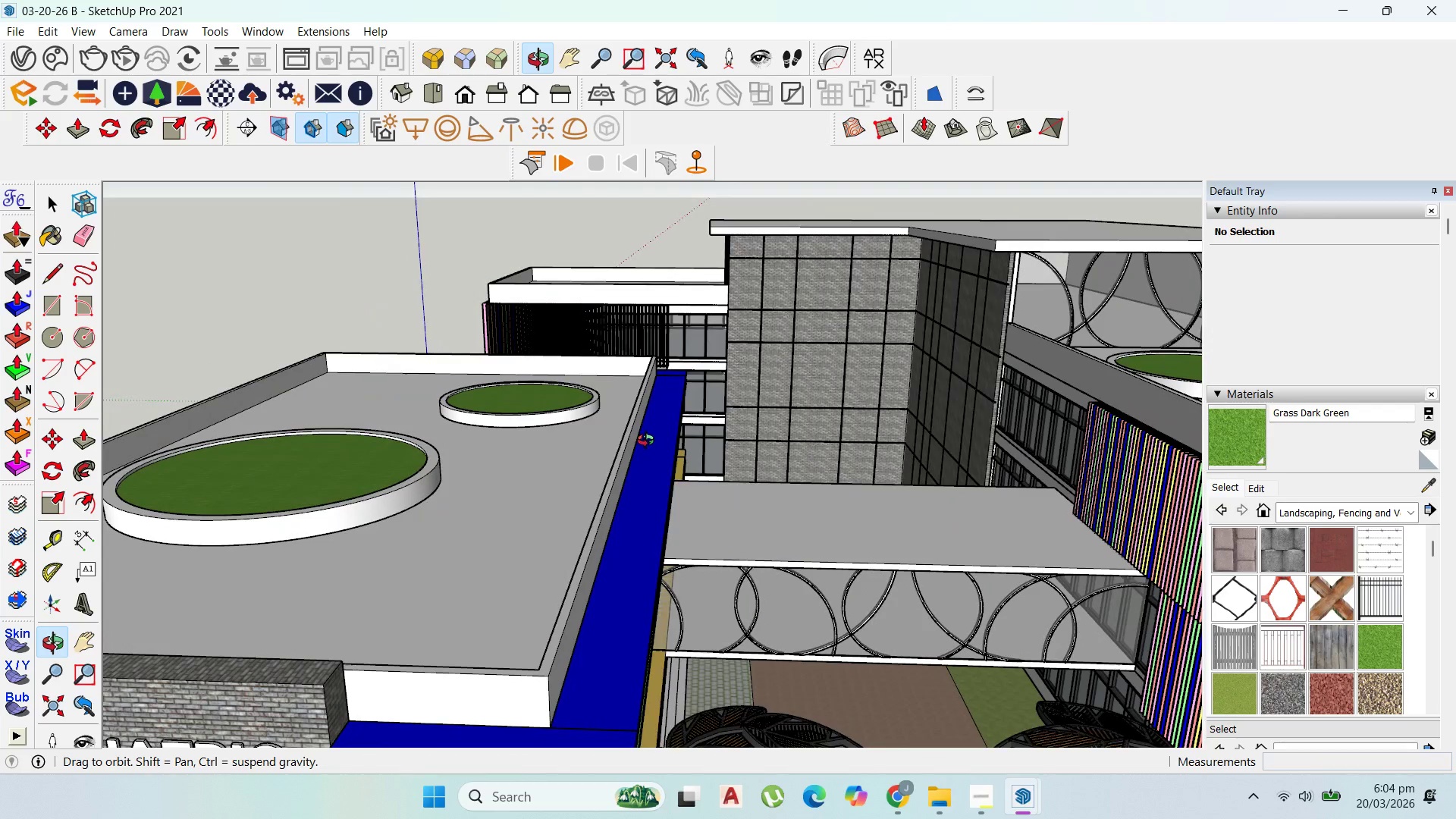 
wait(5.78)
 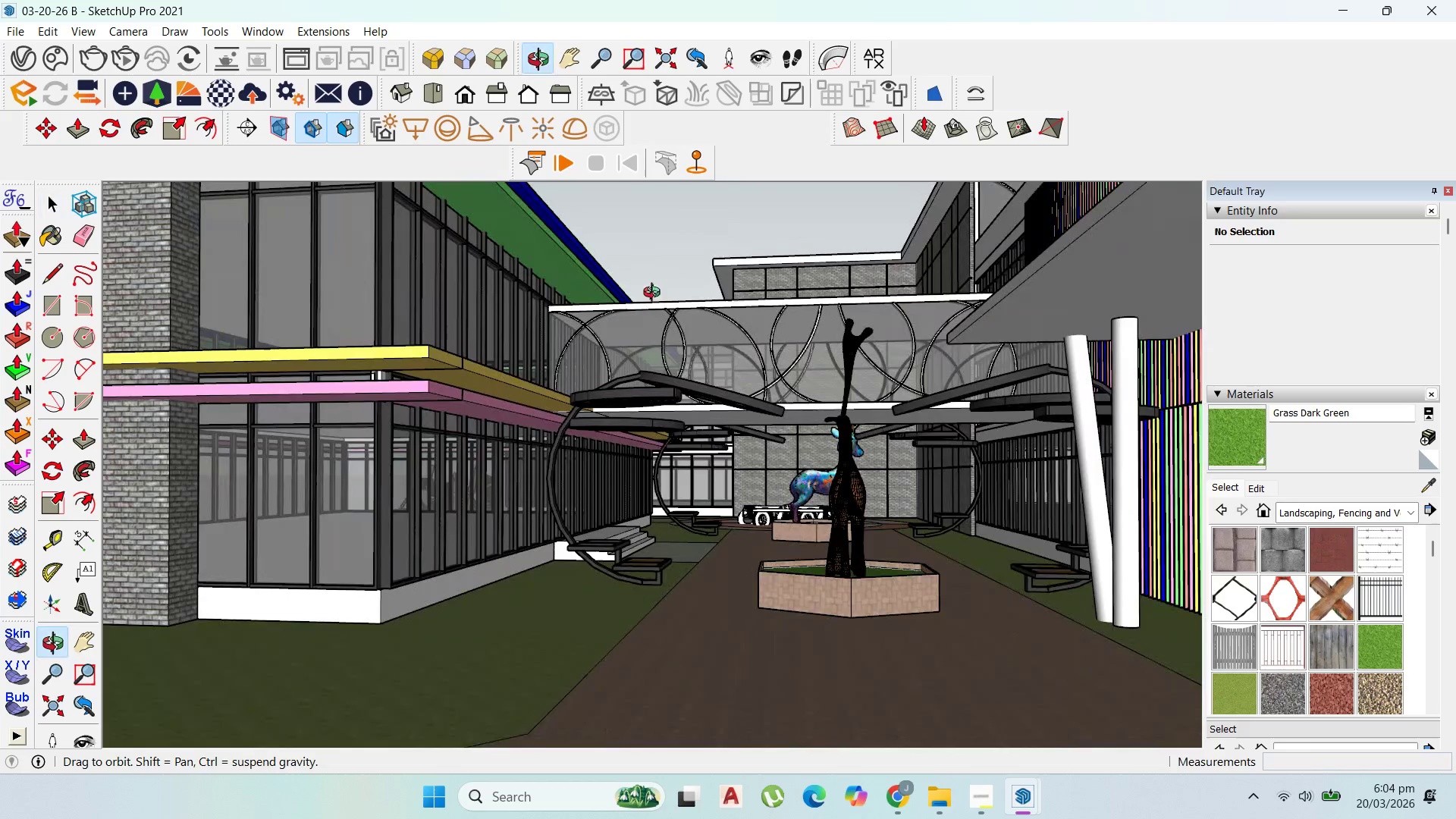 
scroll: coordinate [649, 442], scroll_direction: down, amount: 4.0
 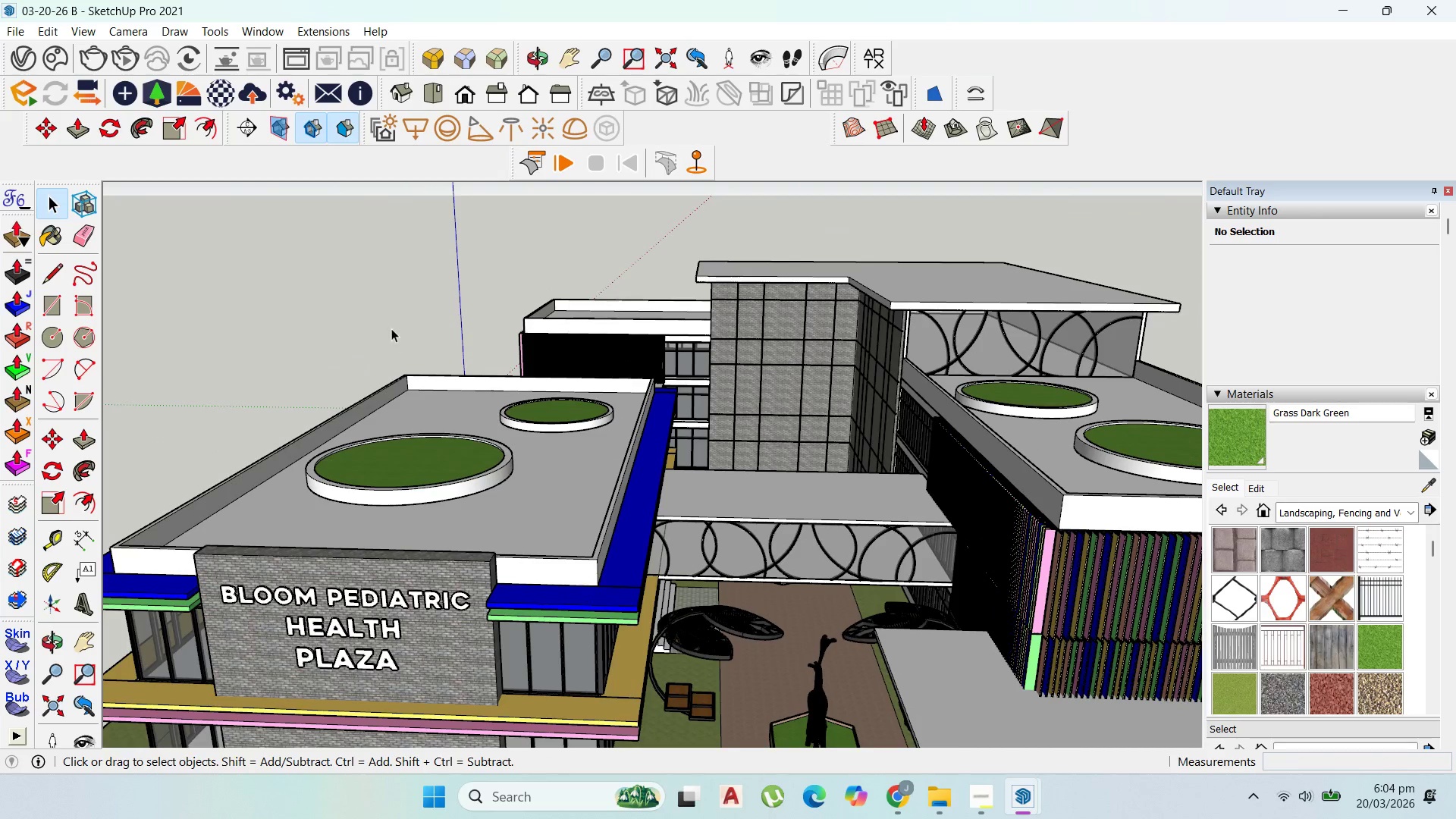 
scroll: coordinate [599, 559], scroll_direction: up, amount: 25.0
 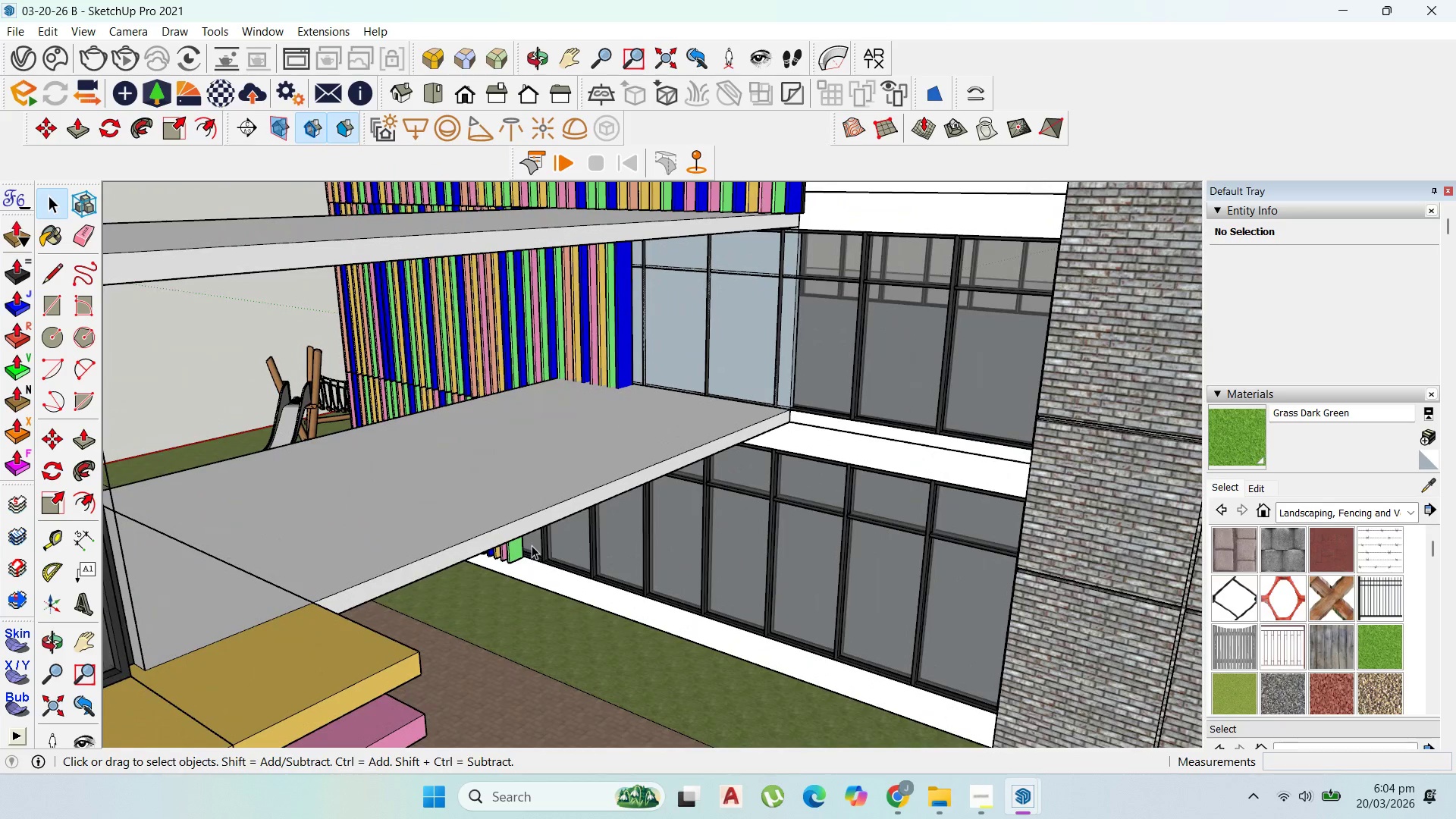 
scroll: coordinate [532, 544], scroll_direction: down, amount: 1.0
 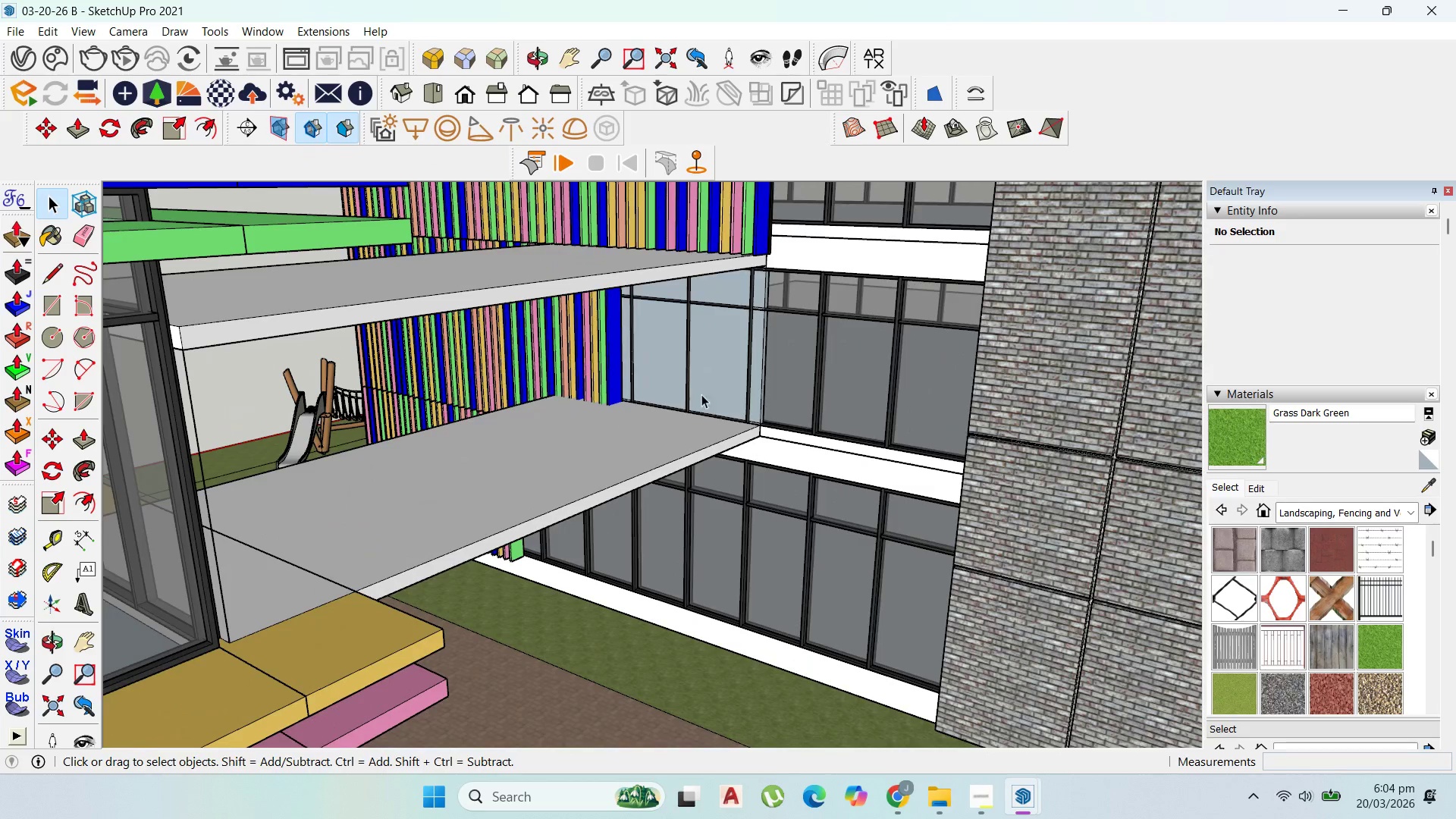 
scroll: coordinate [722, 525], scroll_direction: up, amount: 24.0
 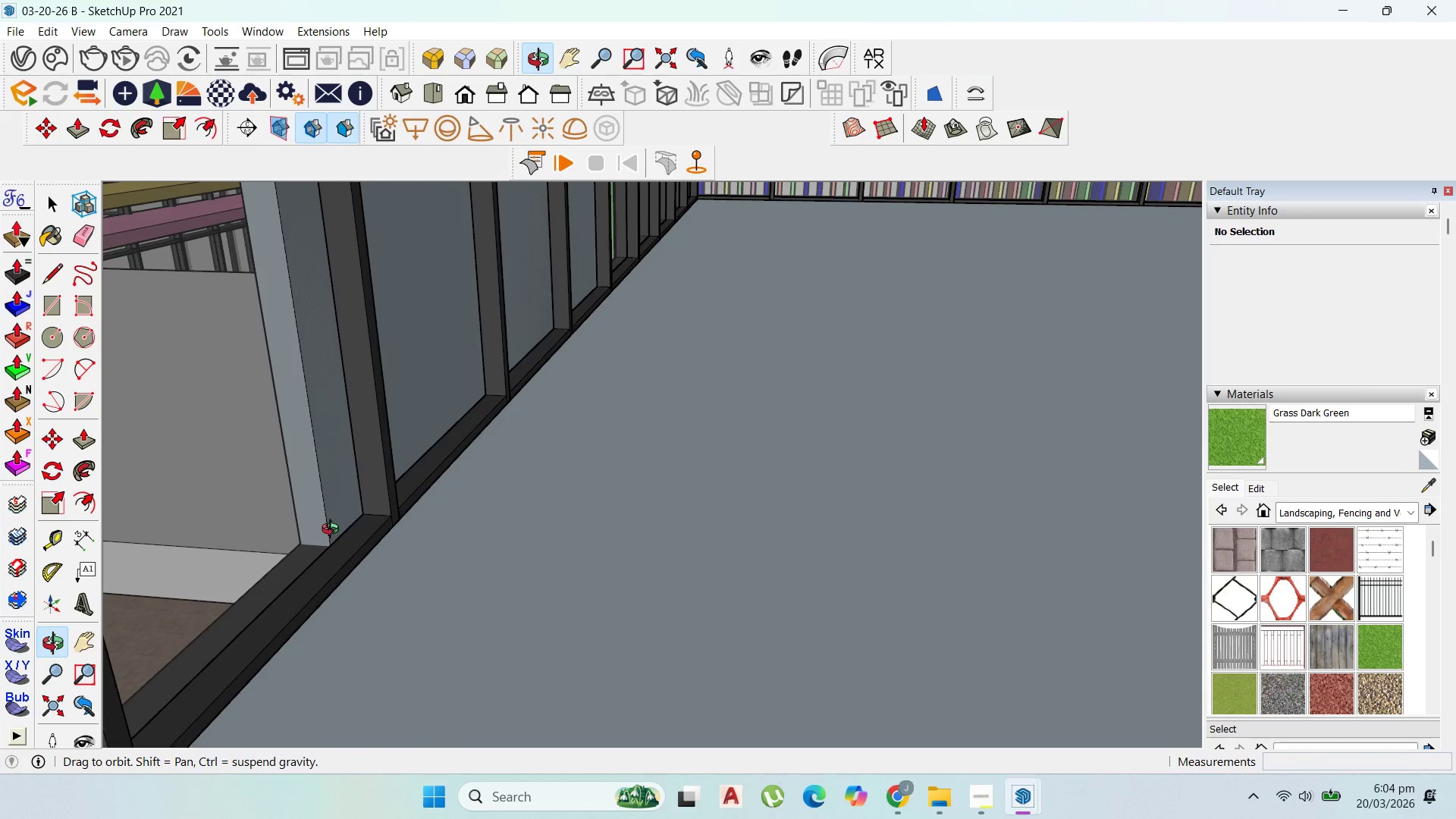 
left_click([349, 486])
 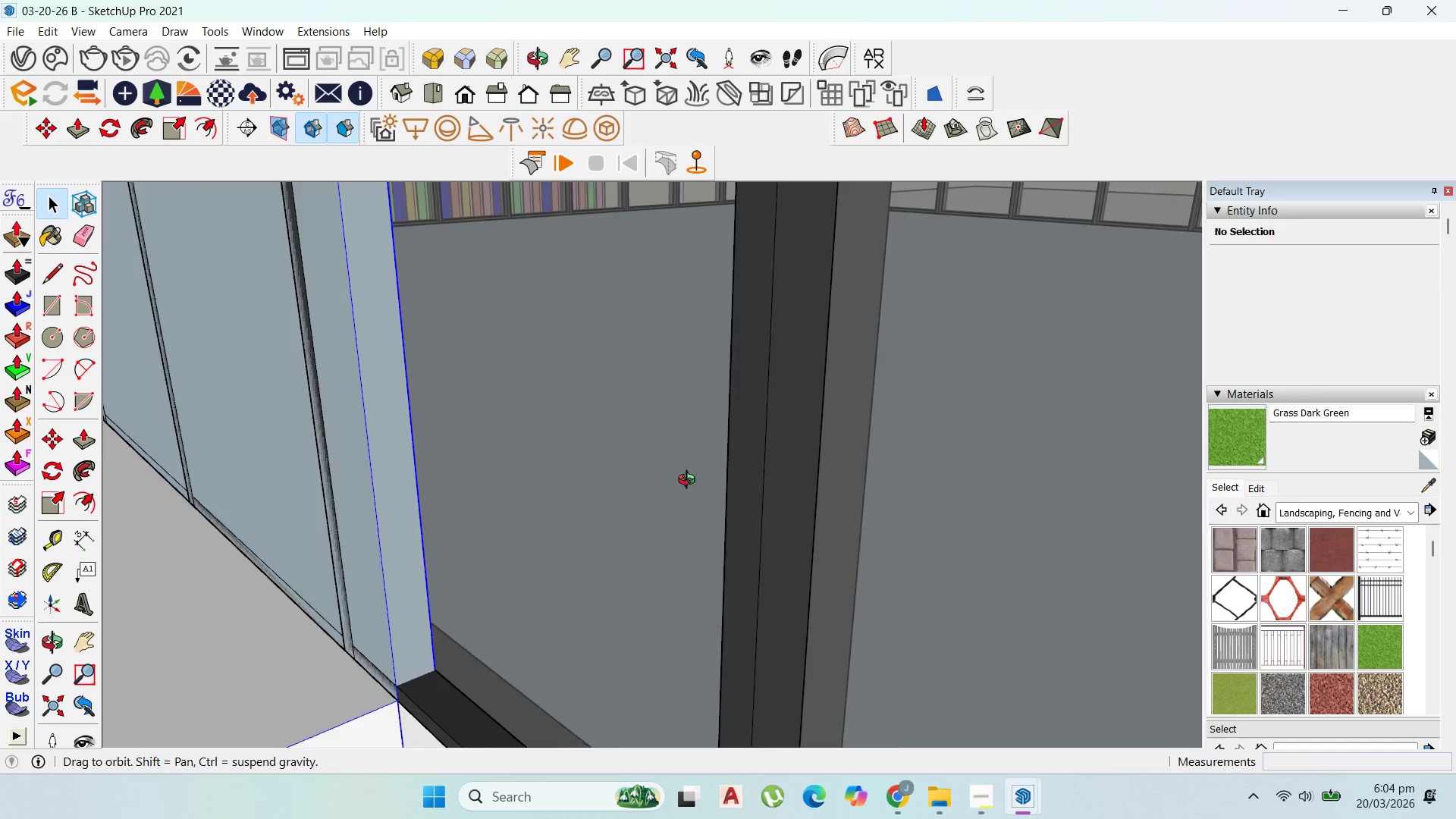 
scroll: coordinate [546, 388], scroll_direction: down, amount: 15.0
 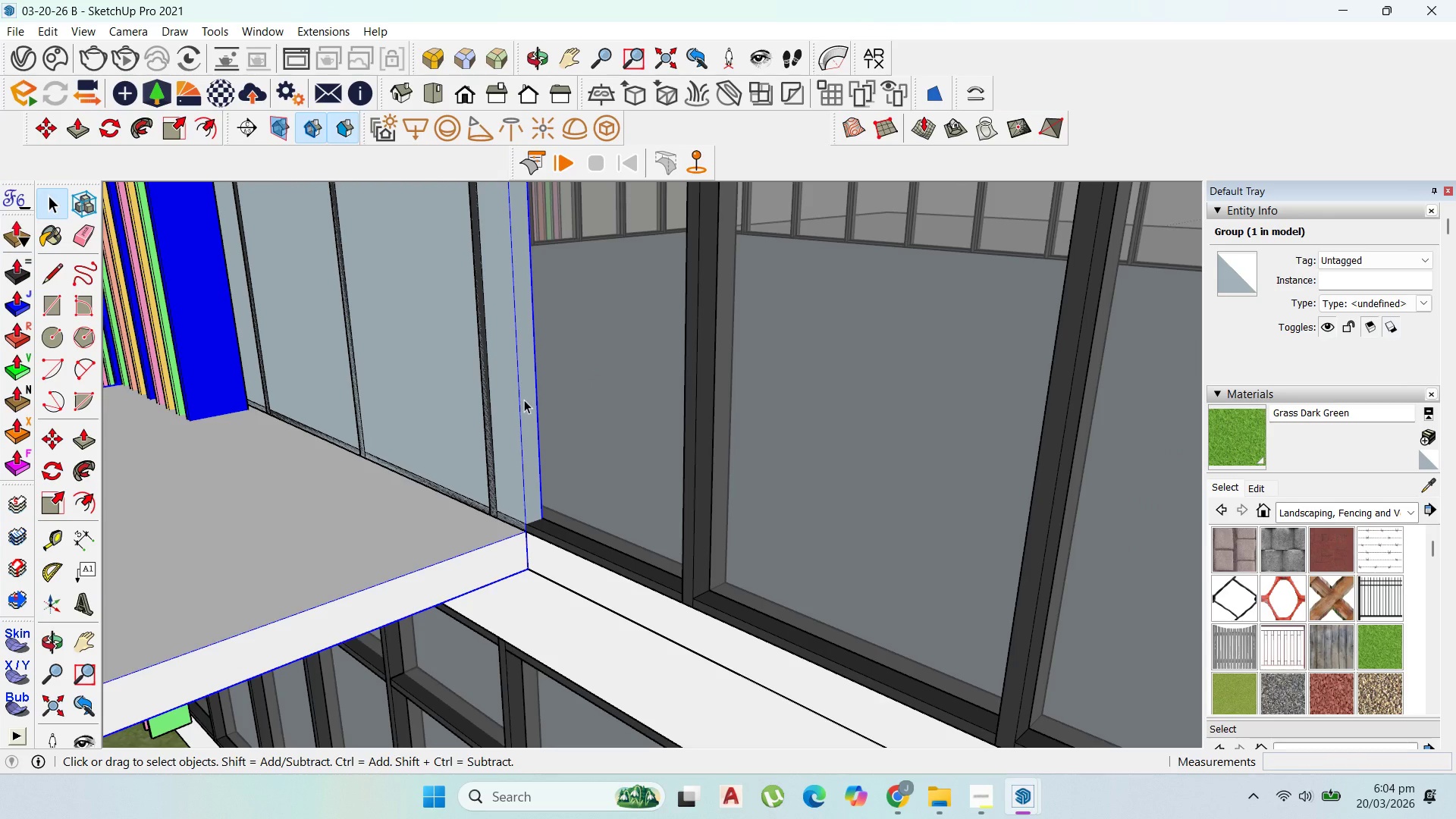 
double_click([524, 400])
 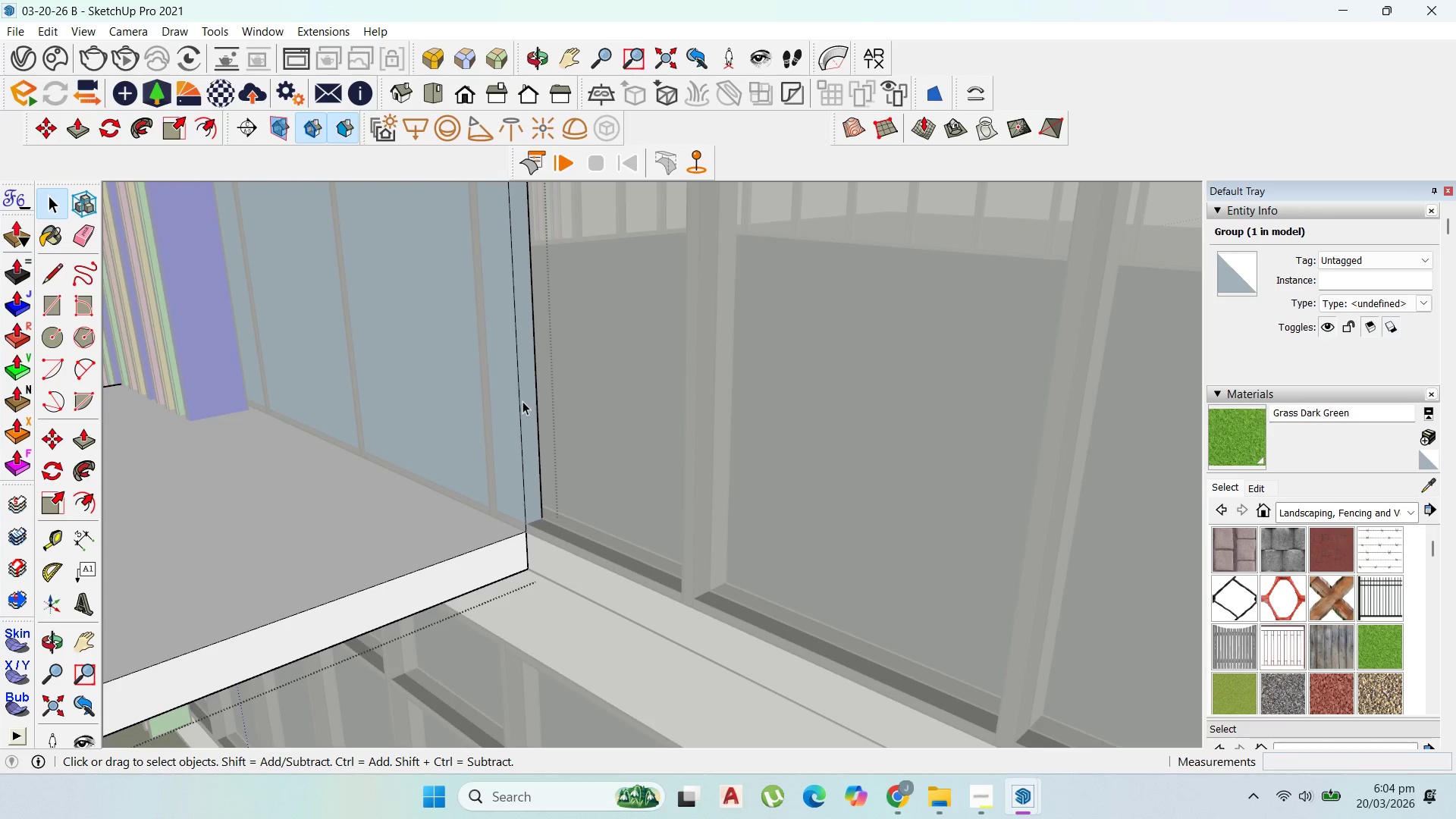 
scroll: coordinate [519, 422], scroll_direction: up, amount: 10.0
 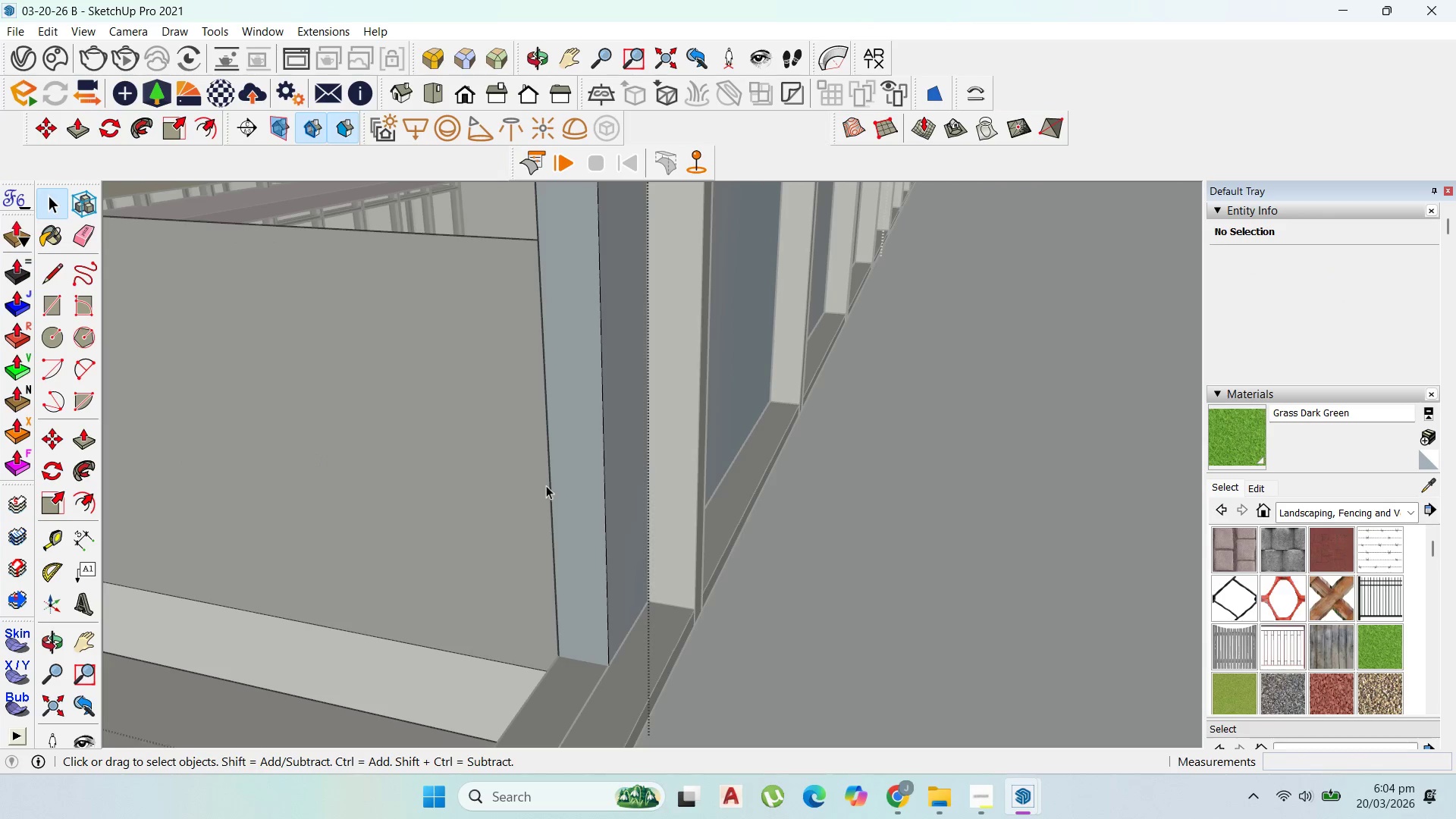 
key(P)
 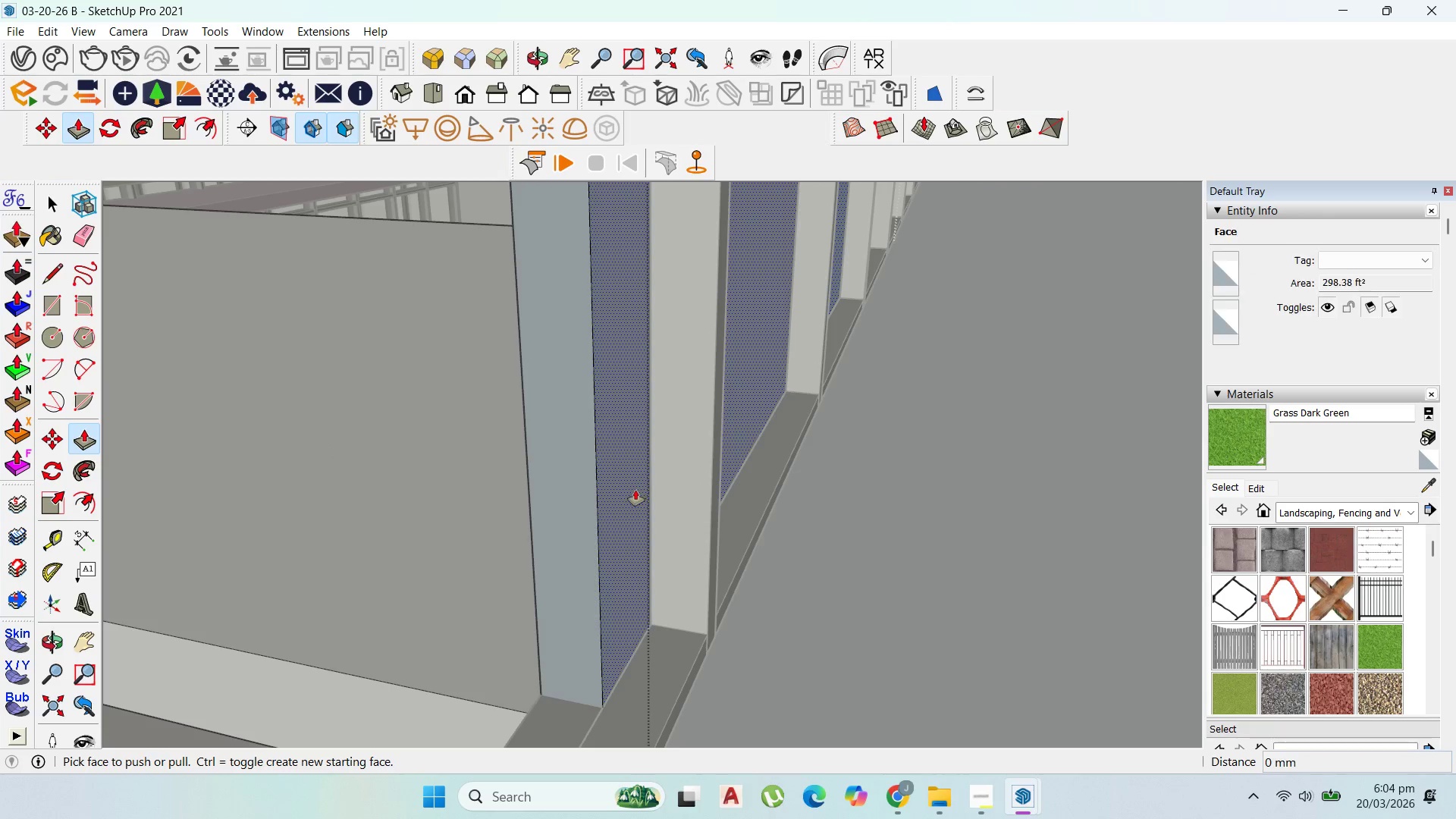 
scroll: coordinate [635, 489], scroll_direction: up, amount: 2.0
 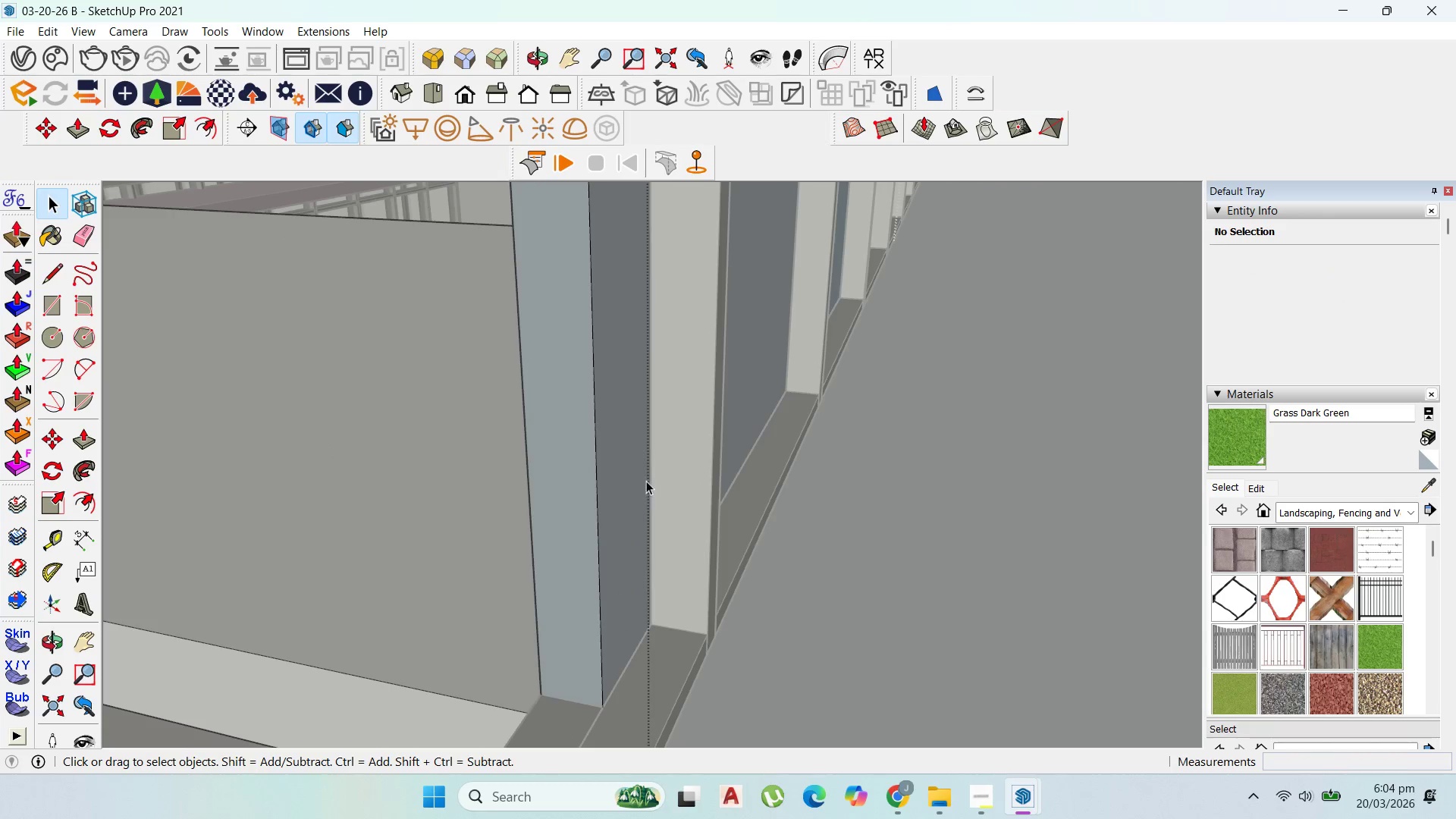 
left_click_drag(start_coordinate=[637, 489], to_coordinate=[486, 648])
 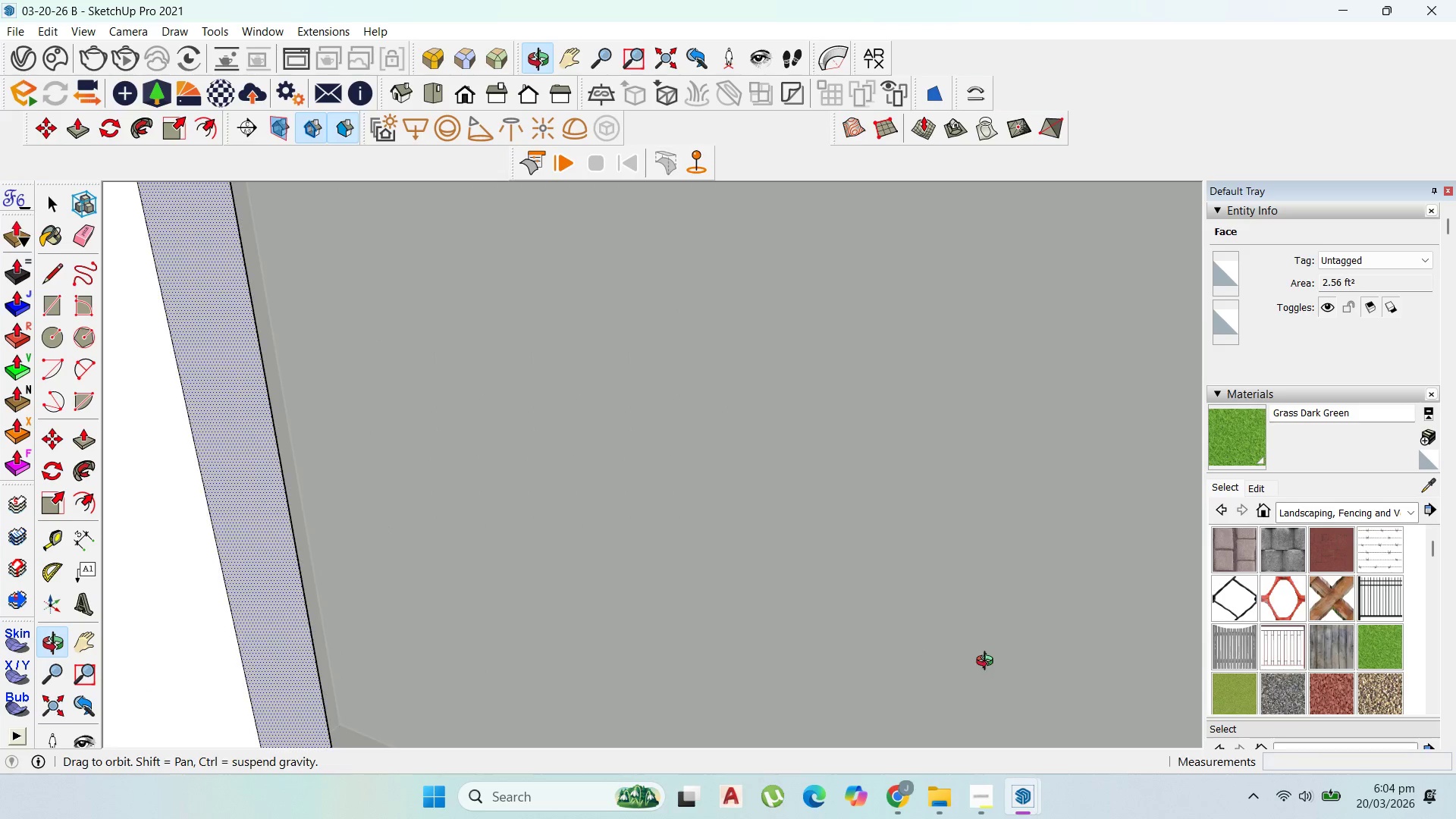 
scroll: coordinate [782, 383], scroll_direction: down, amount: 15.0
 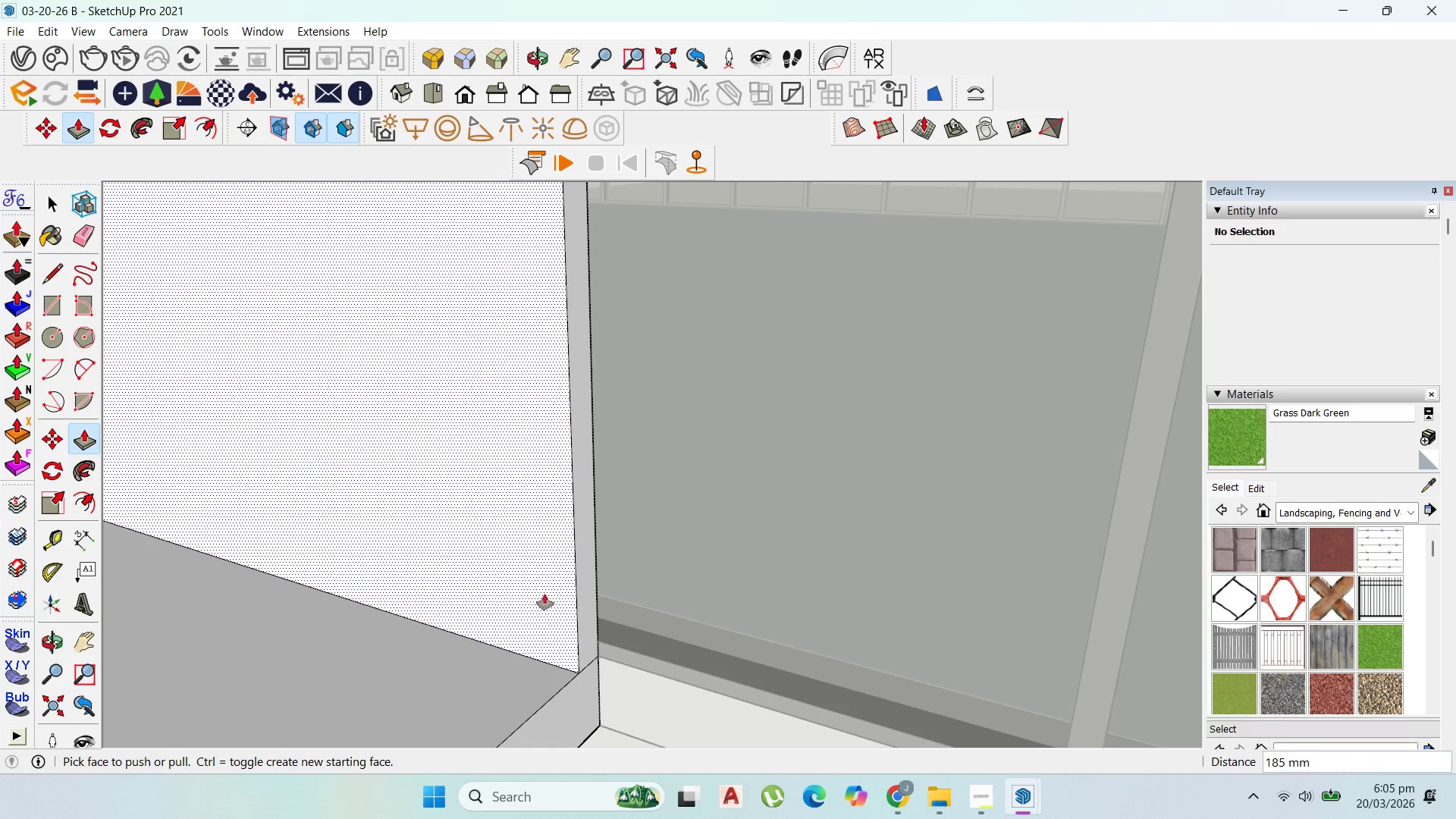 
left_click_drag(start_coordinate=[553, 598], to_coordinate=[601, 690])
 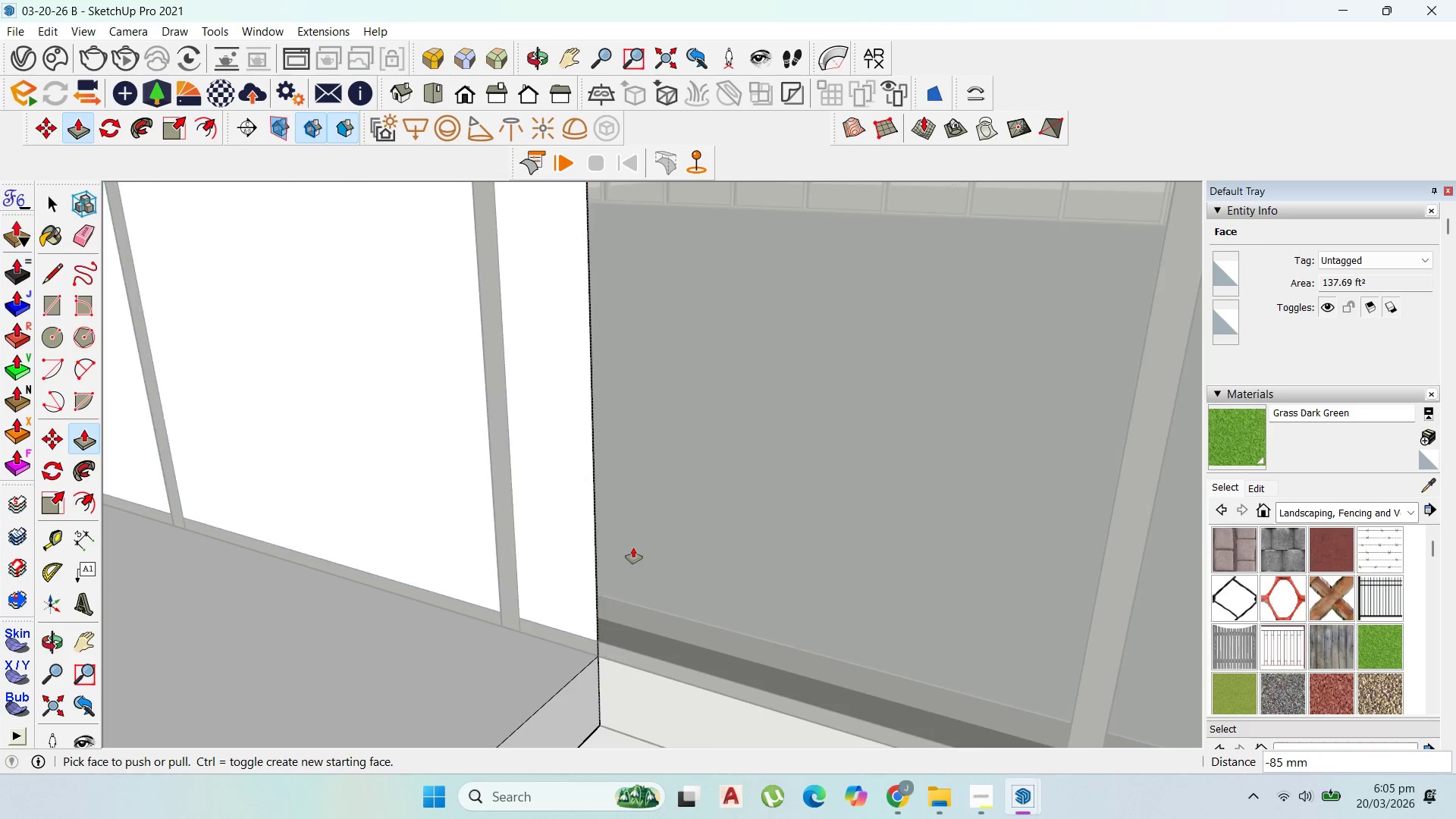 
scroll: coordinate [640, 541], scroll_direction: down, amount: 6.0
 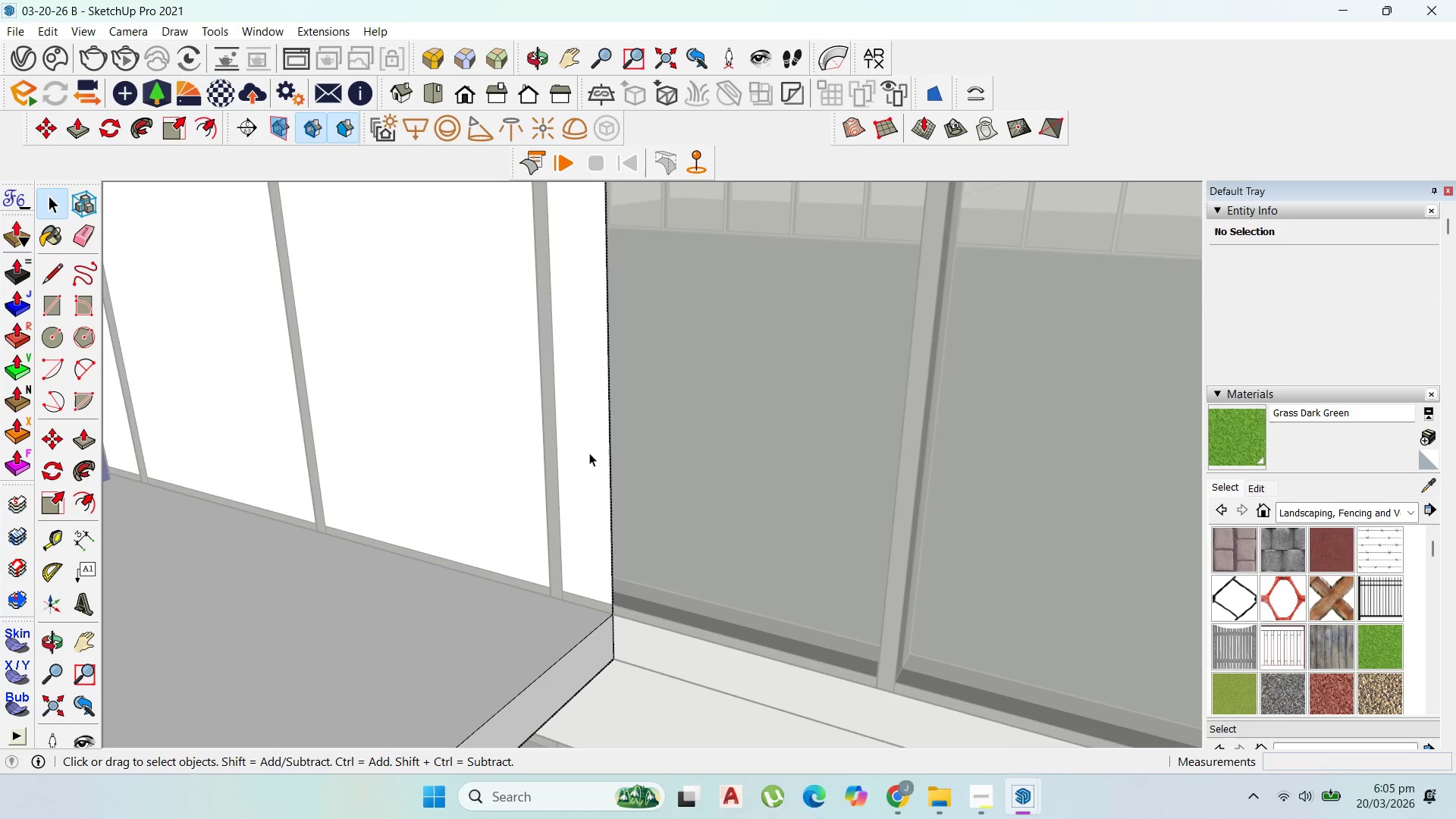 
left_click([607, 463])
 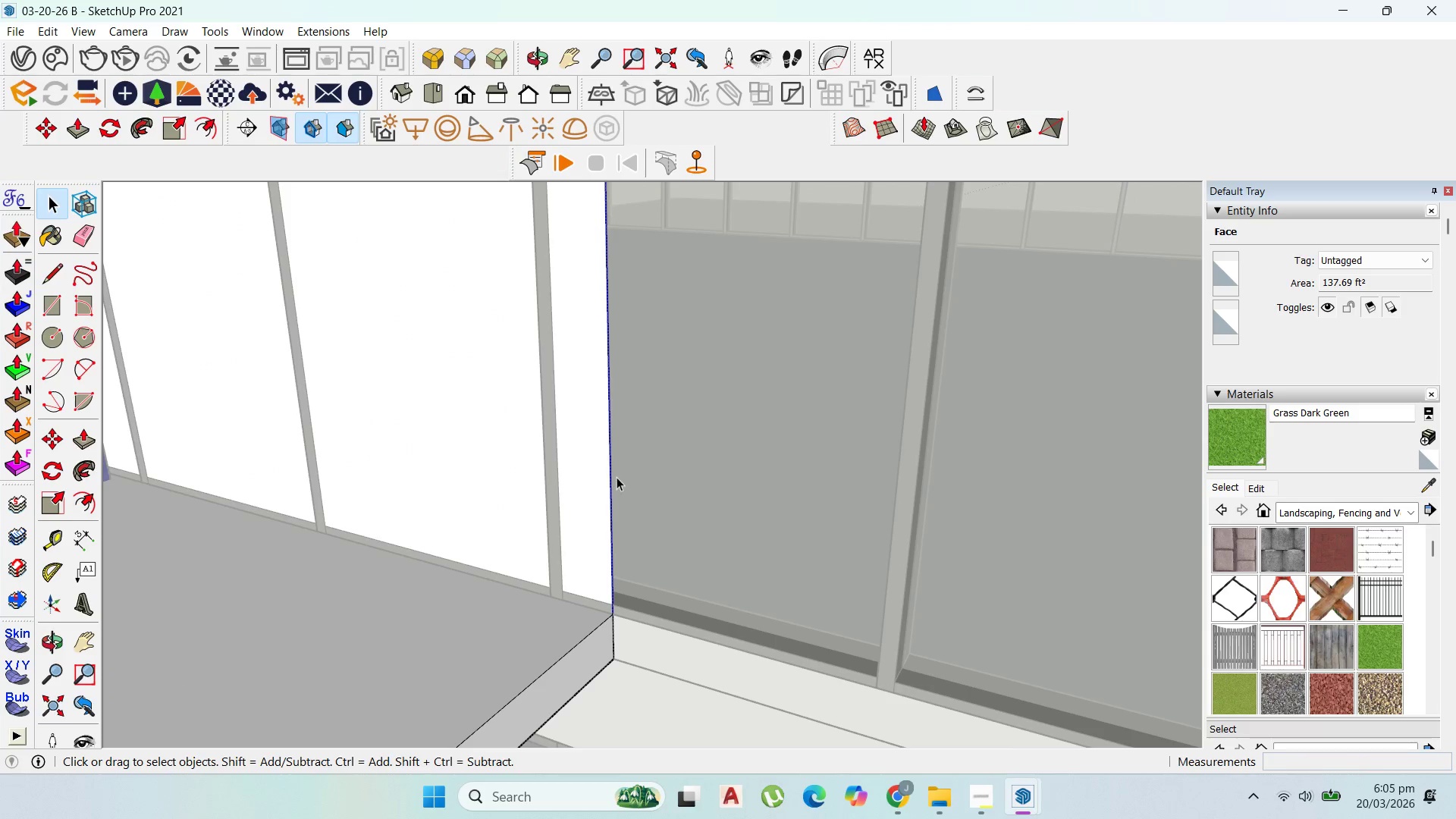 
left_click([610, 475])
 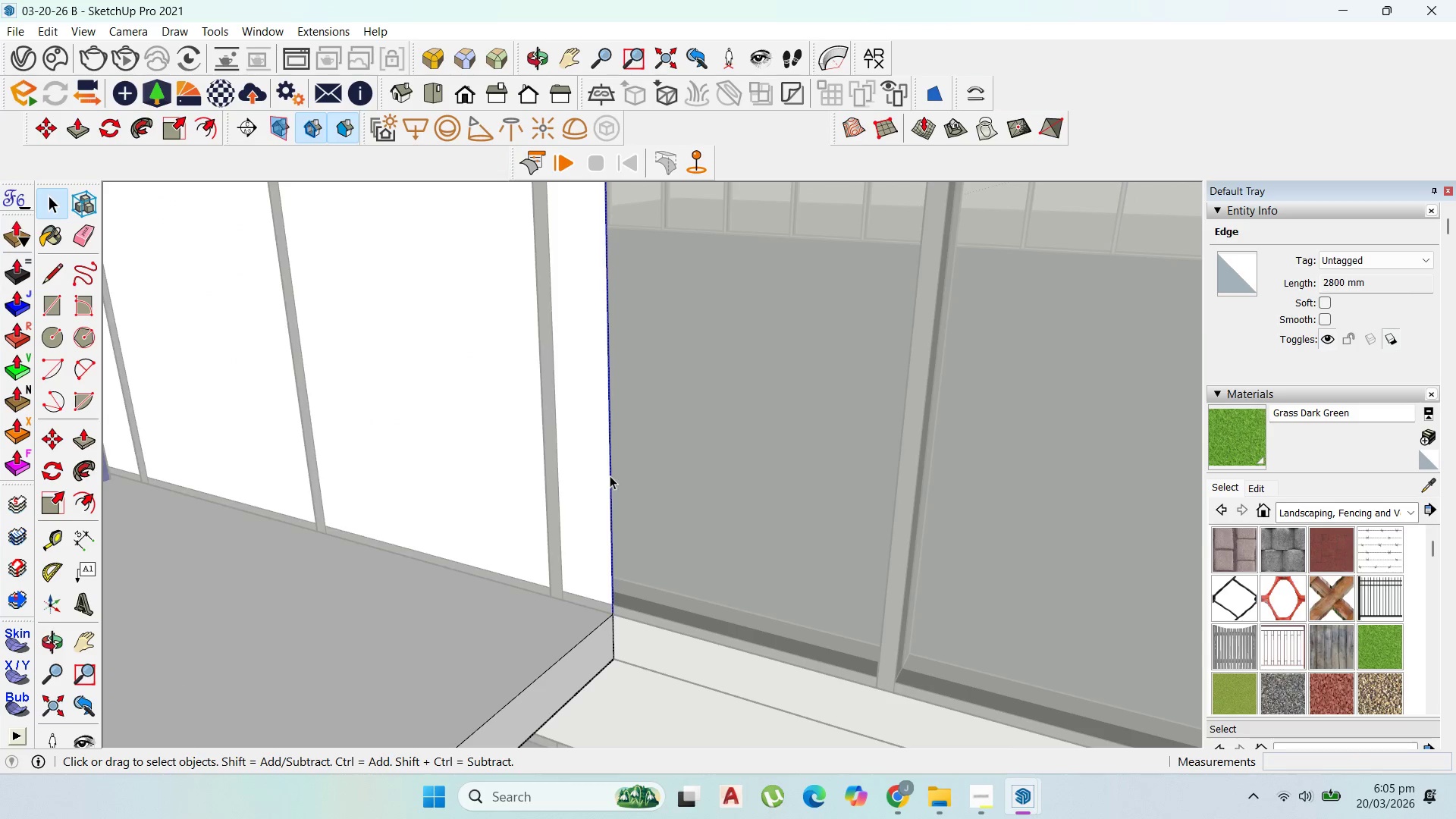 
key(Delete)
 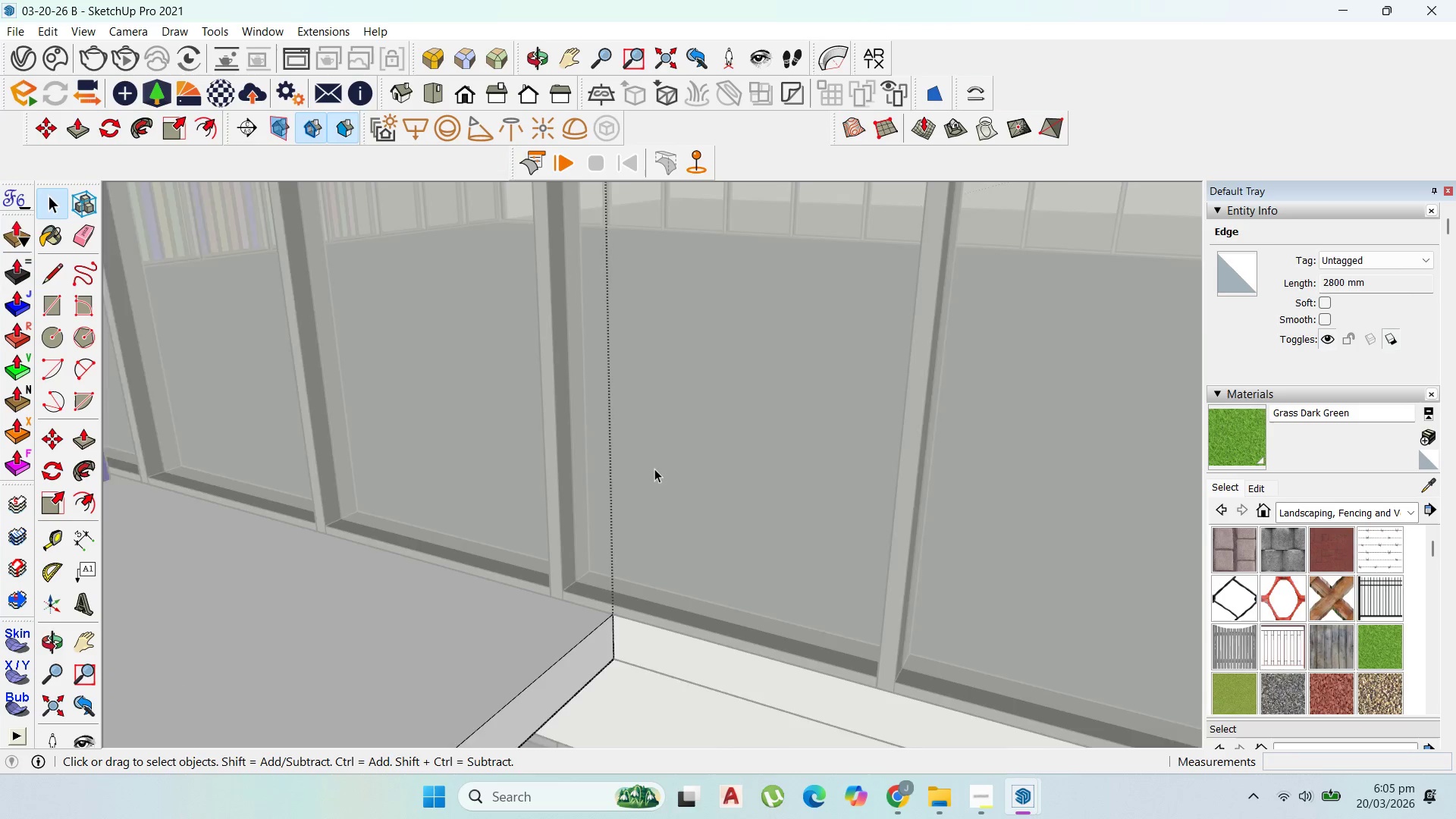 
scroll: coordinate [687, 541], scroll_direction: down, amount: 14.0
 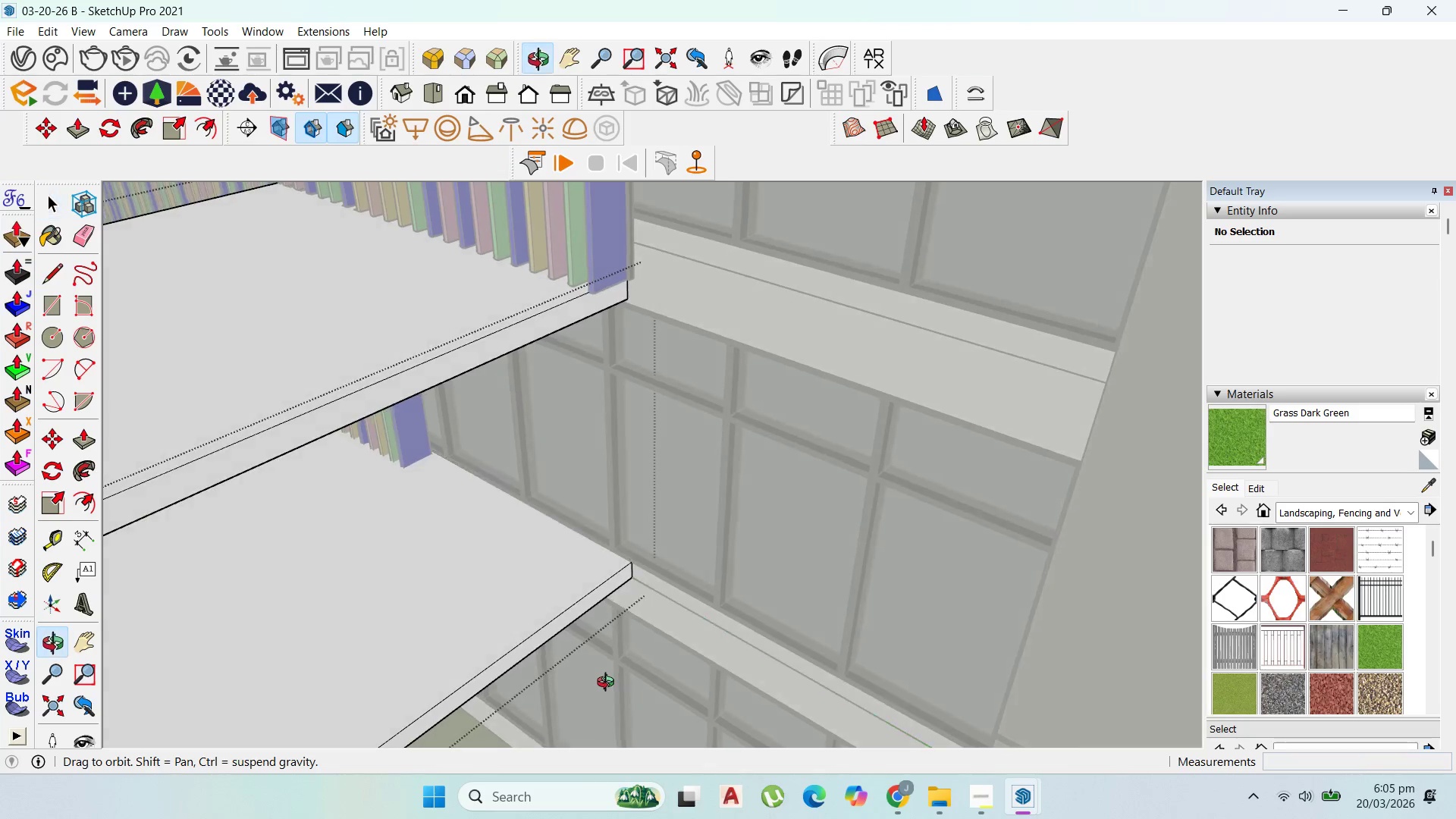 
key(Escape)
 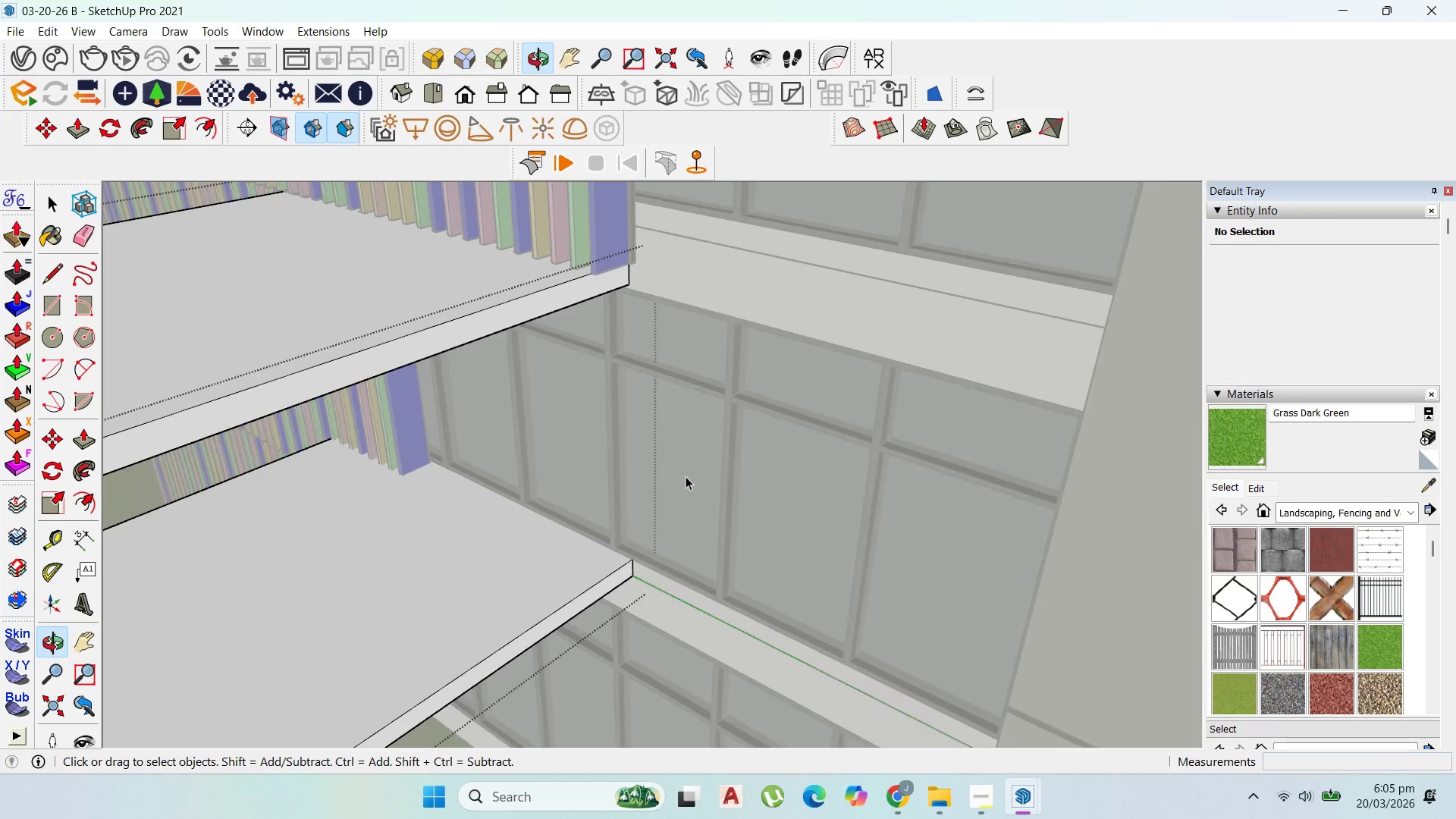 
key(Escape)
 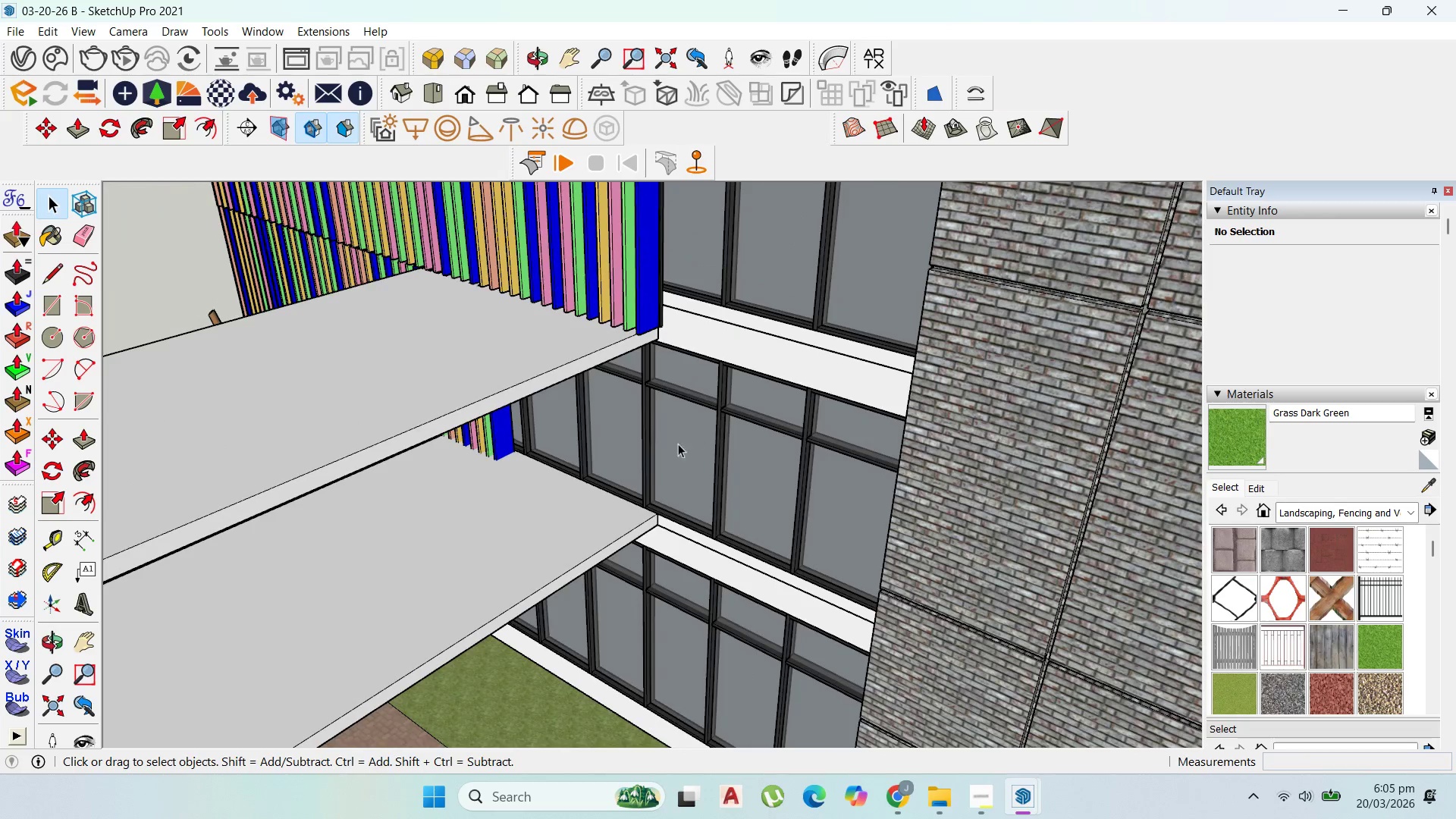 
scroll: coordinate [713, 408], scroll_direction: down, amount: 6.0
 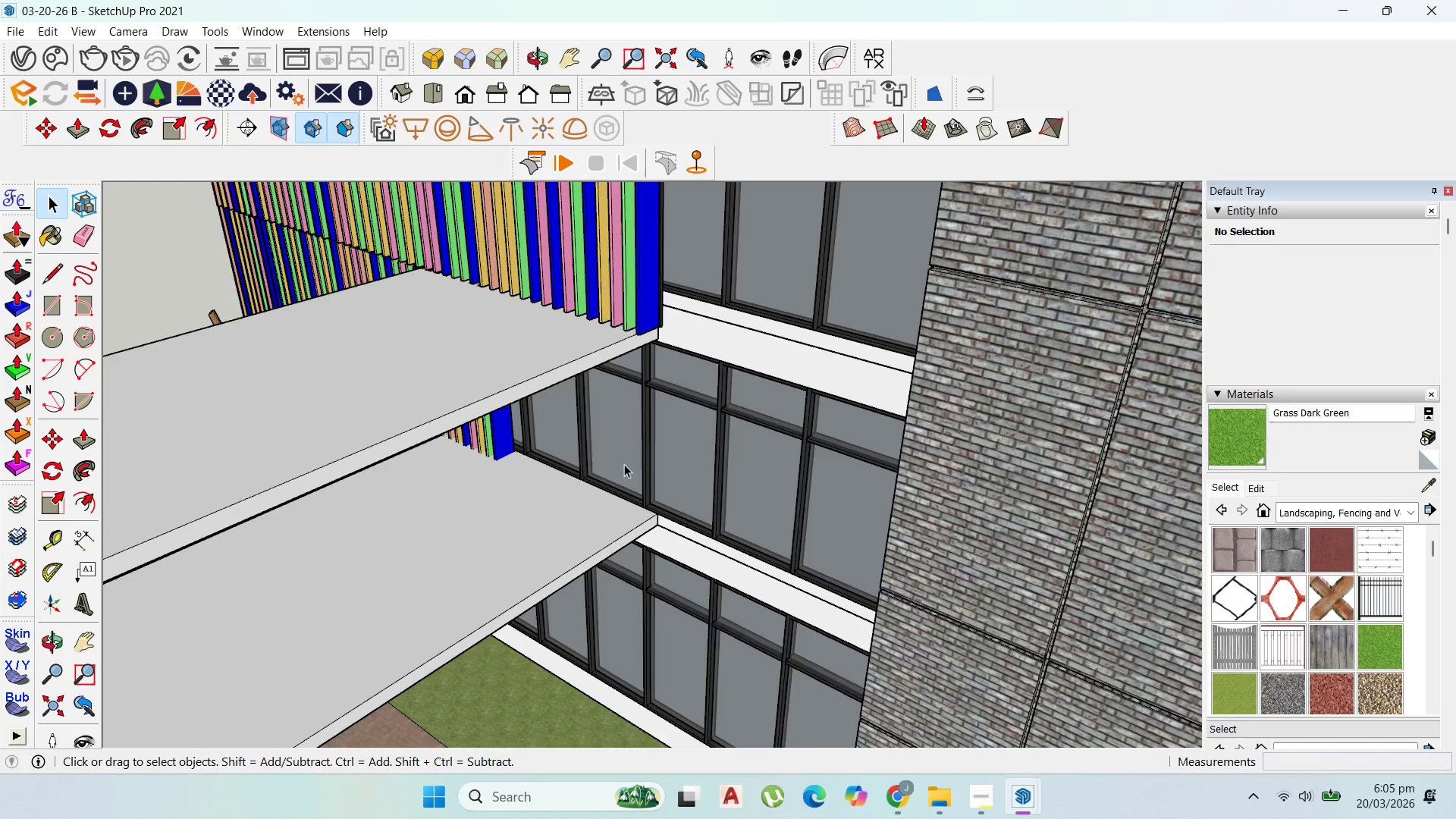 
scroll: coordinate [642, 458], scroll_direction: up, amount: 1.0
 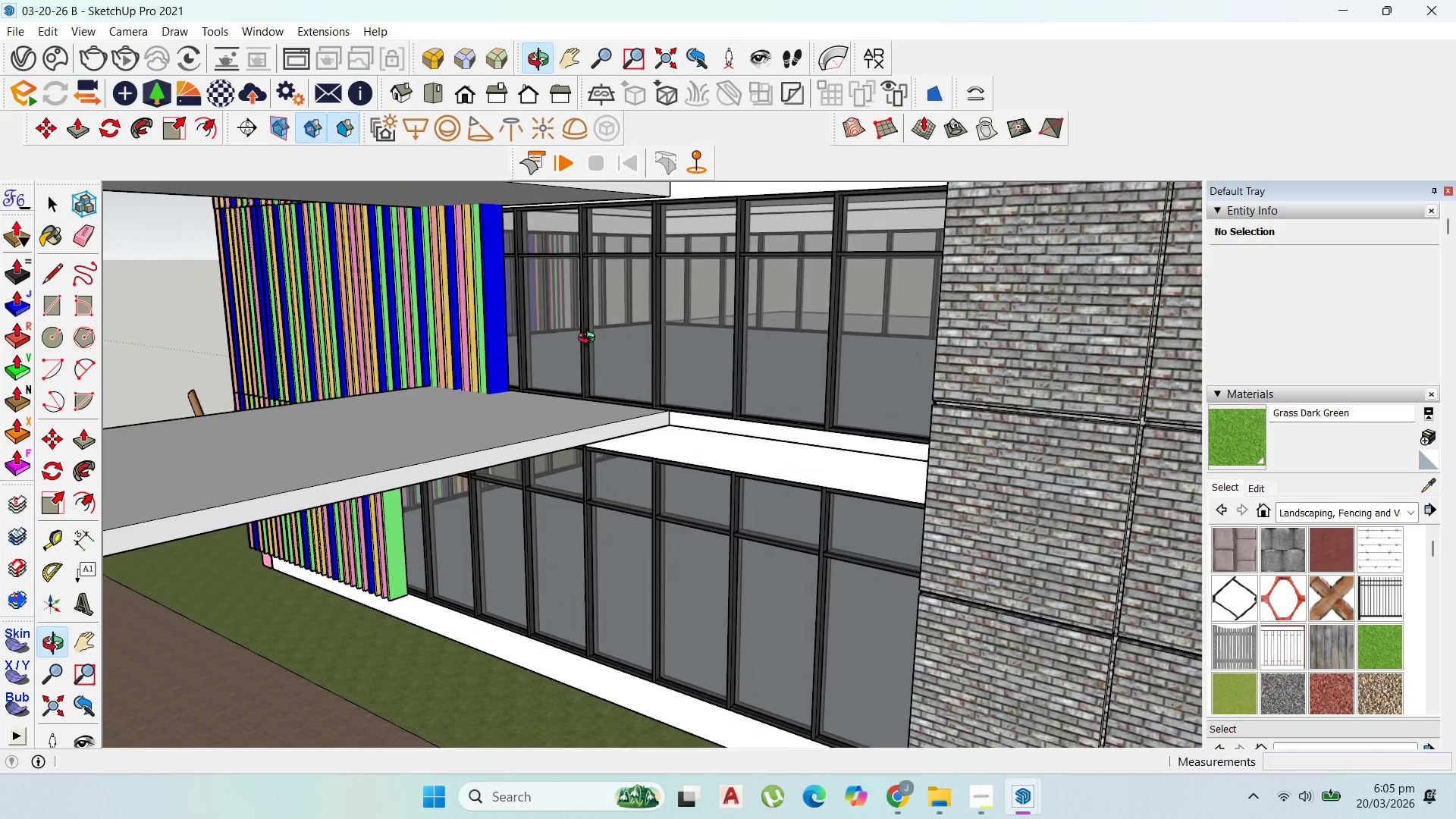 
double_click([461, 315])
 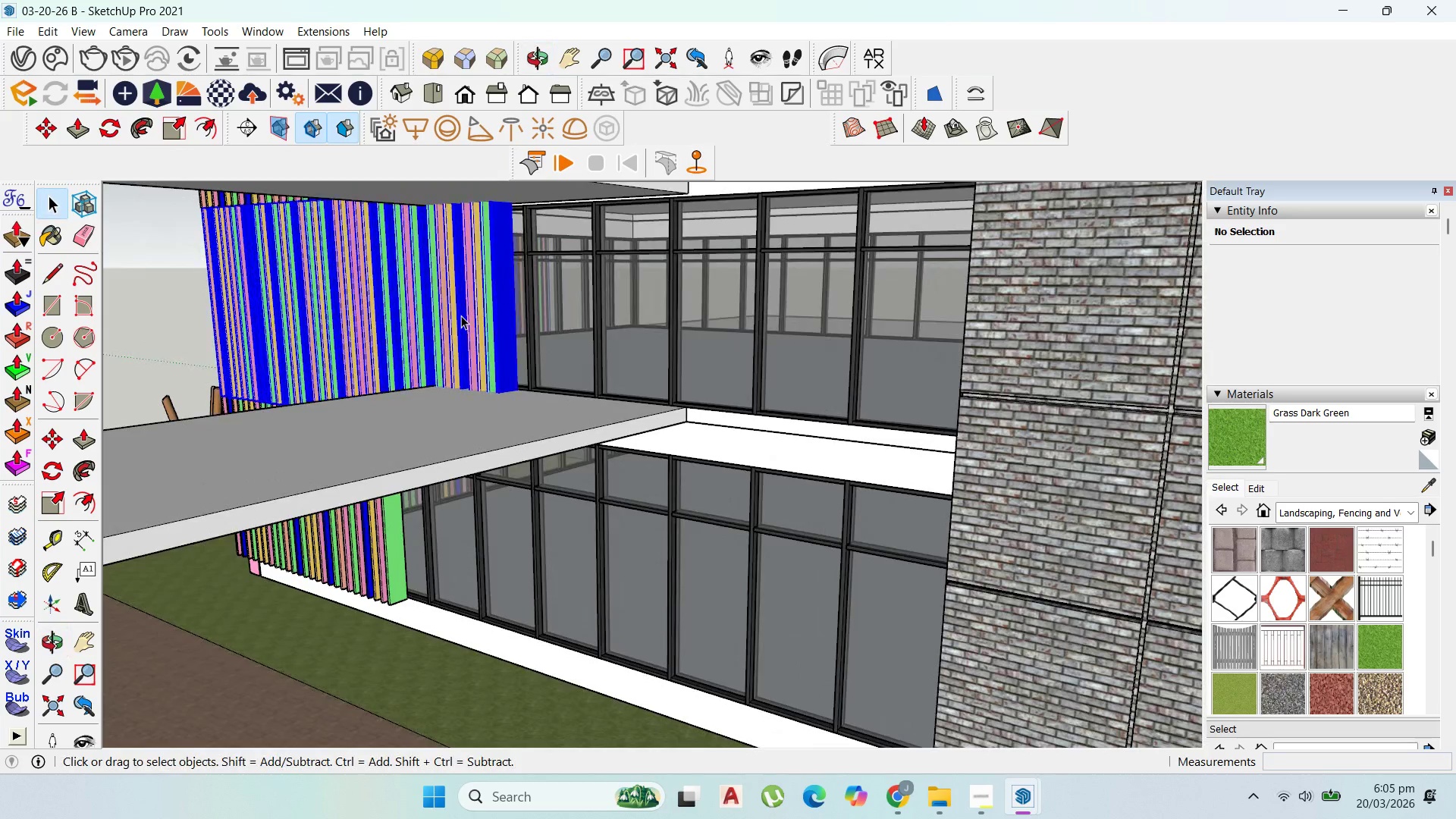 
triple_click([461, 315])
 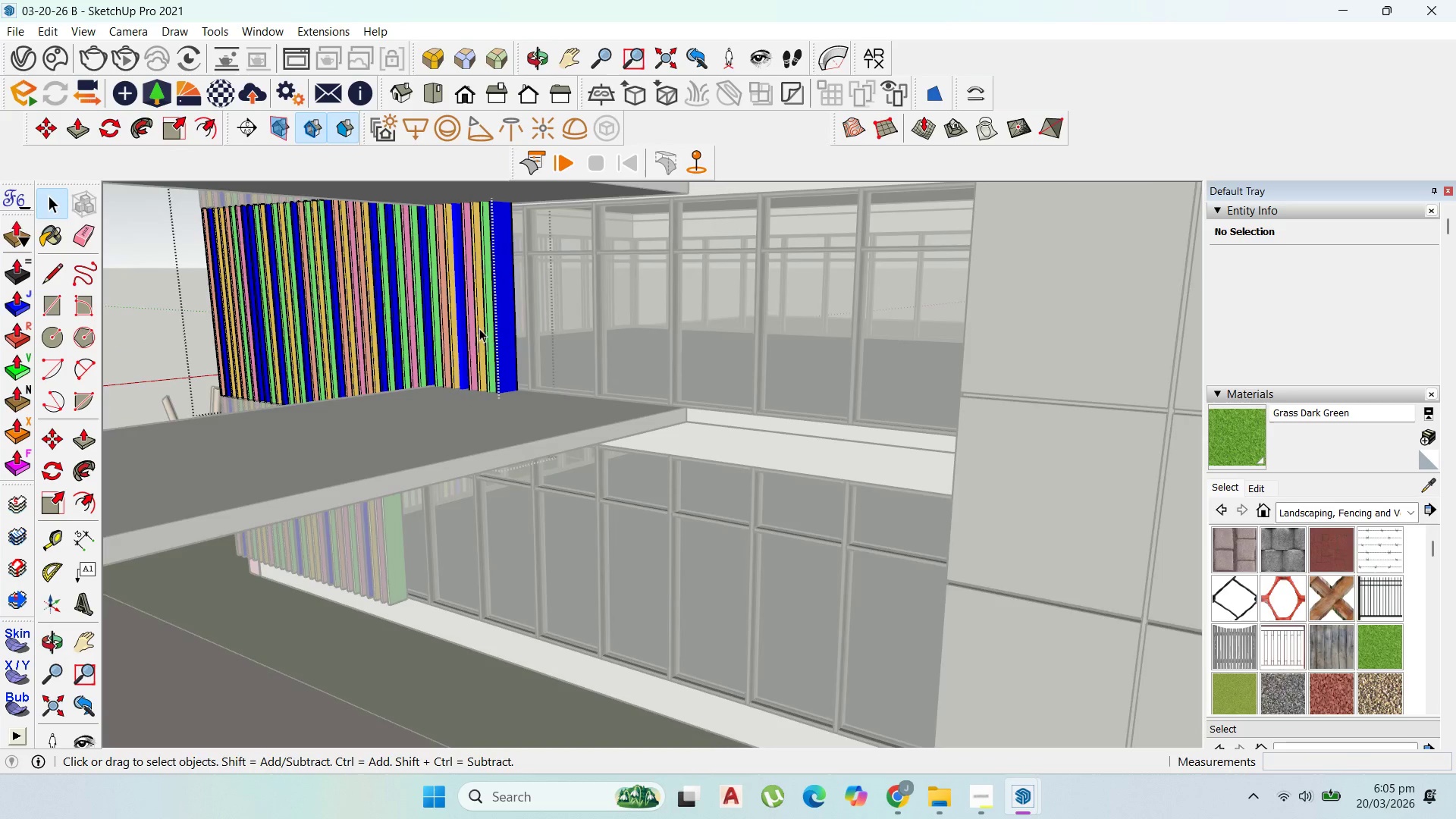 
left_click_drag(start_coordinate=[524, 386], to_coordinate=[428, 350])
 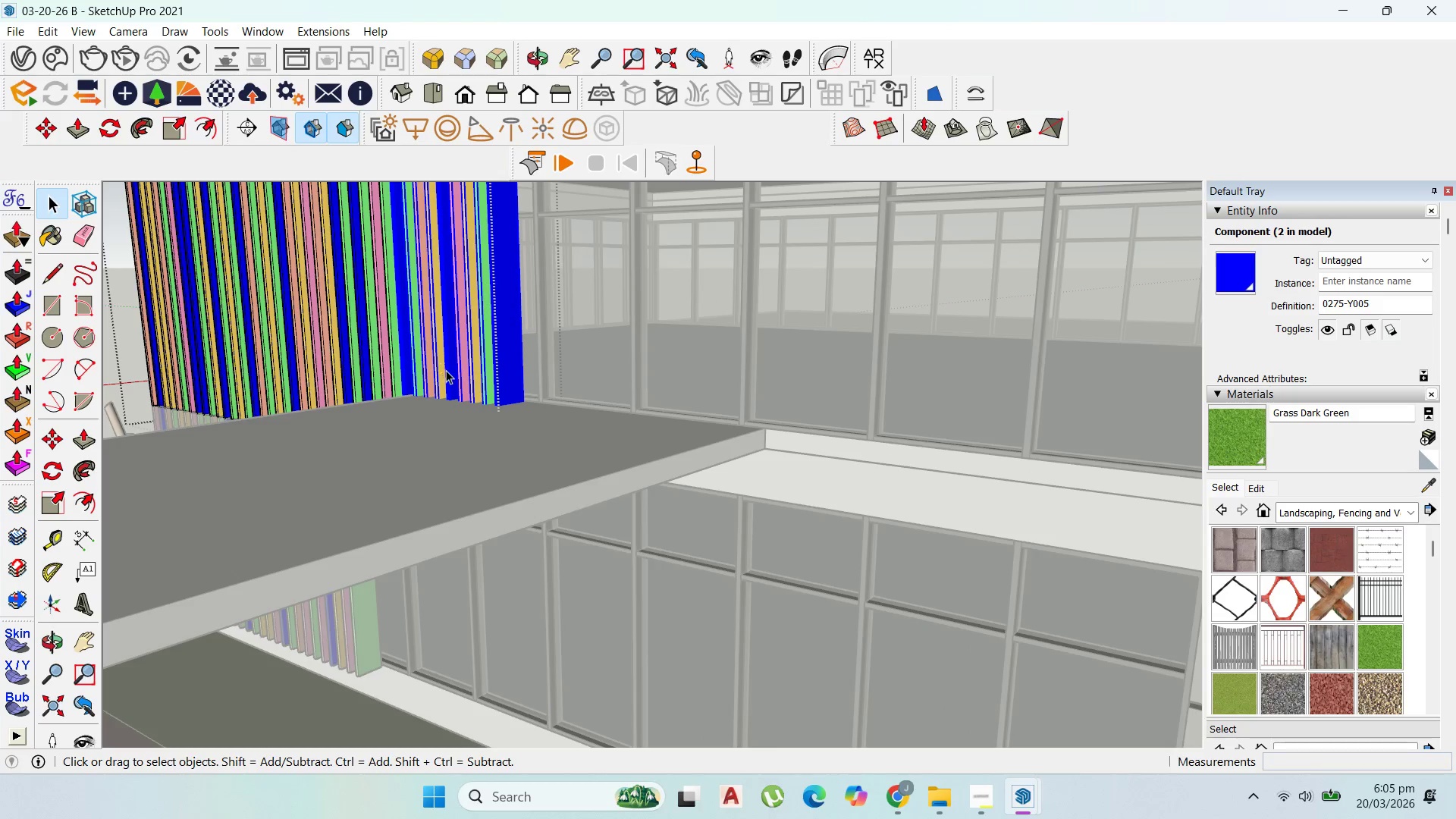 
scroll: coordinate [474, 386], scroll_direction: up, amount: 5.0
 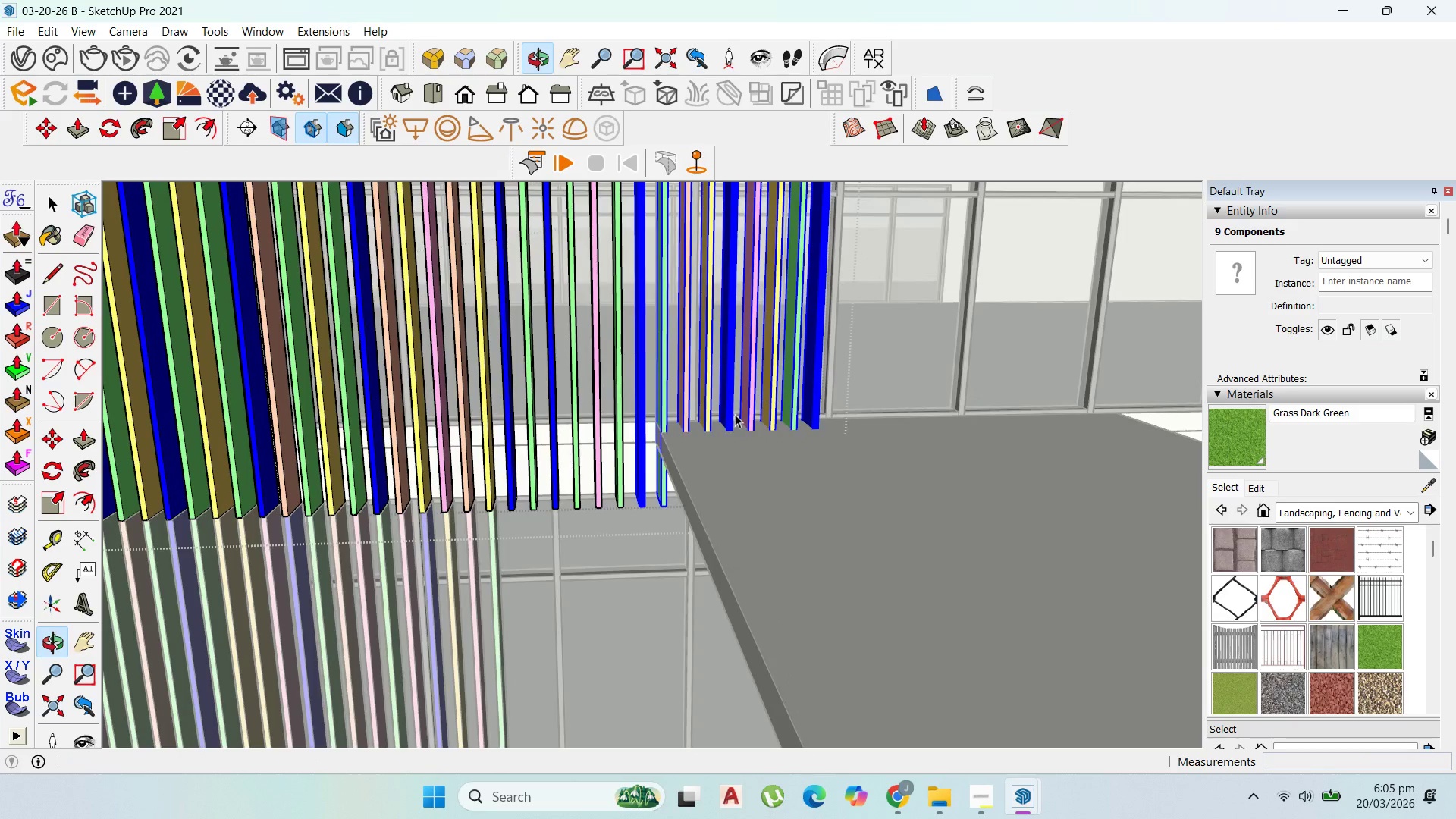 
key(Delete)
 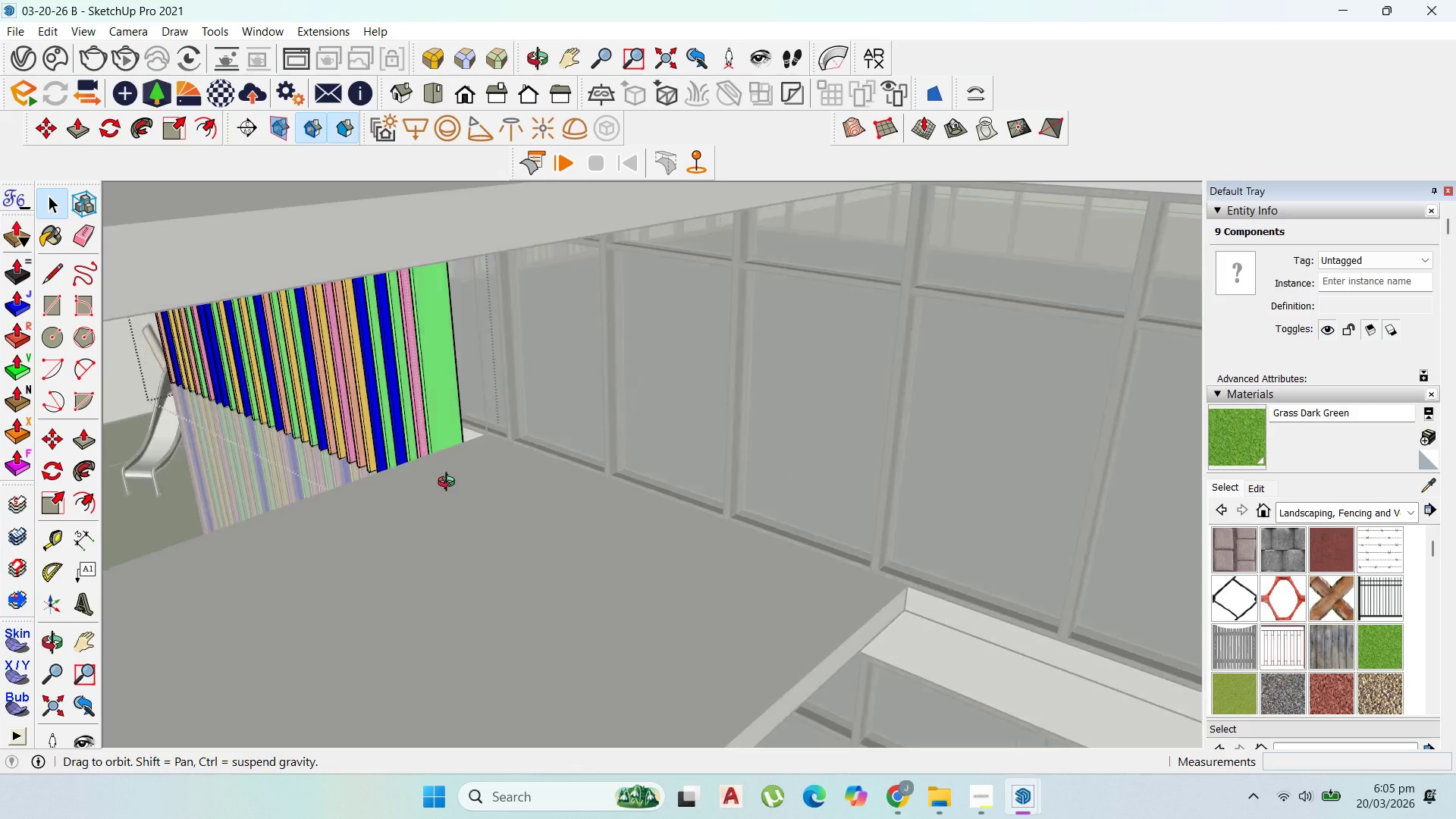 
key(Escape)
 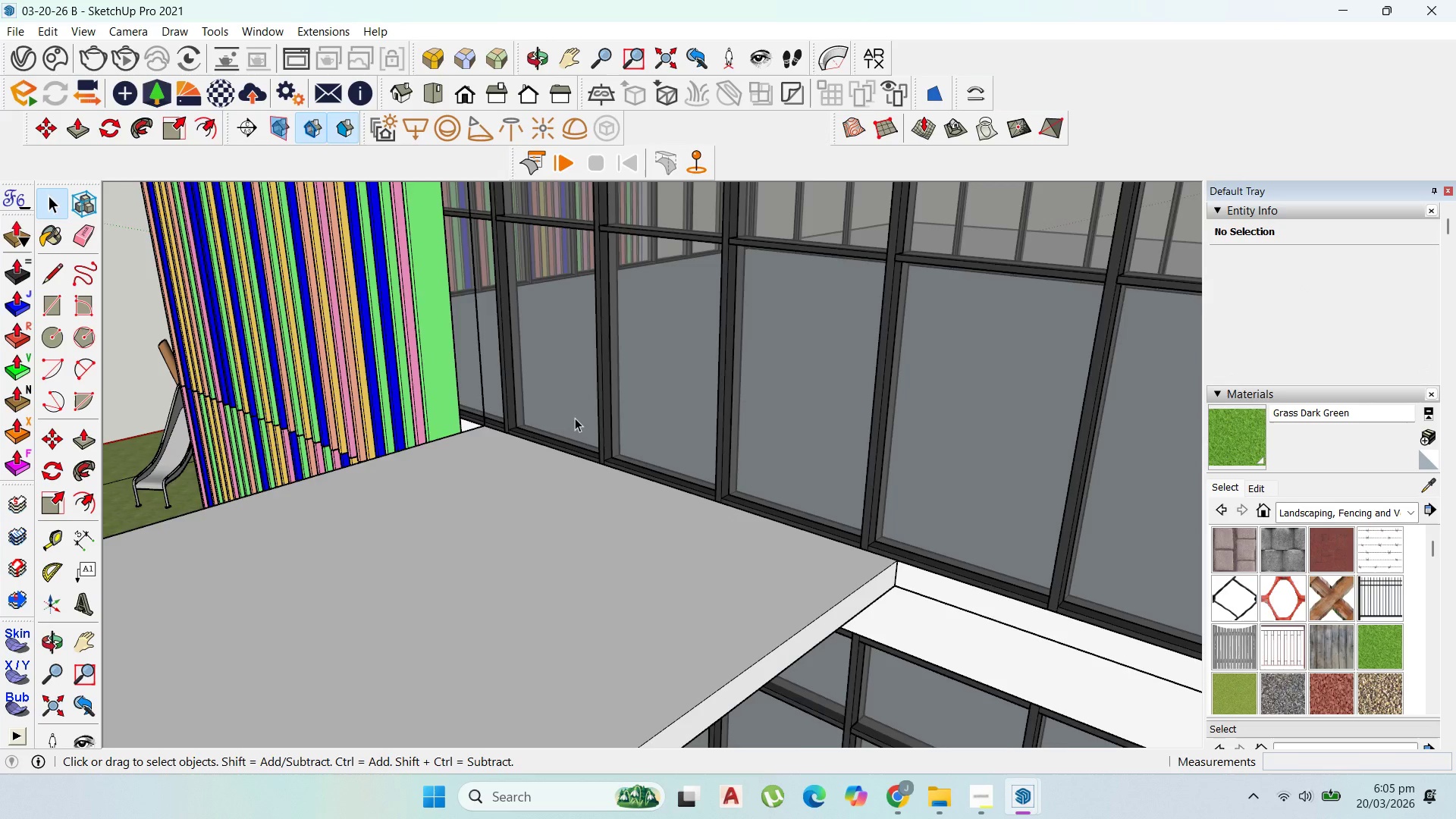 
scroll: coordinate [805, 322], scroll_direction: down, amount: 18.0
 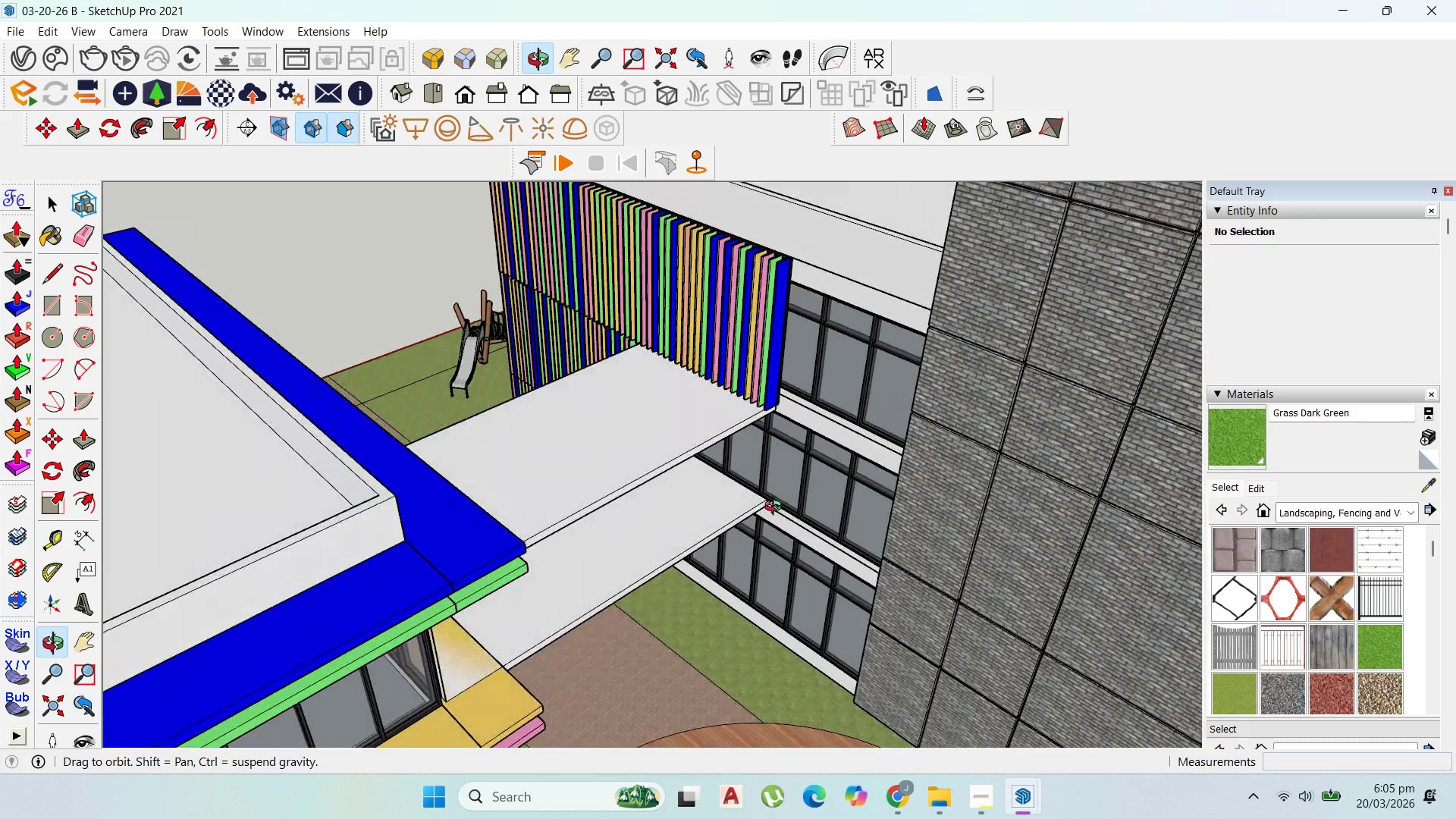 
scroll: coordinate [187, 402], scroll_direction: up, amount: 8.0
 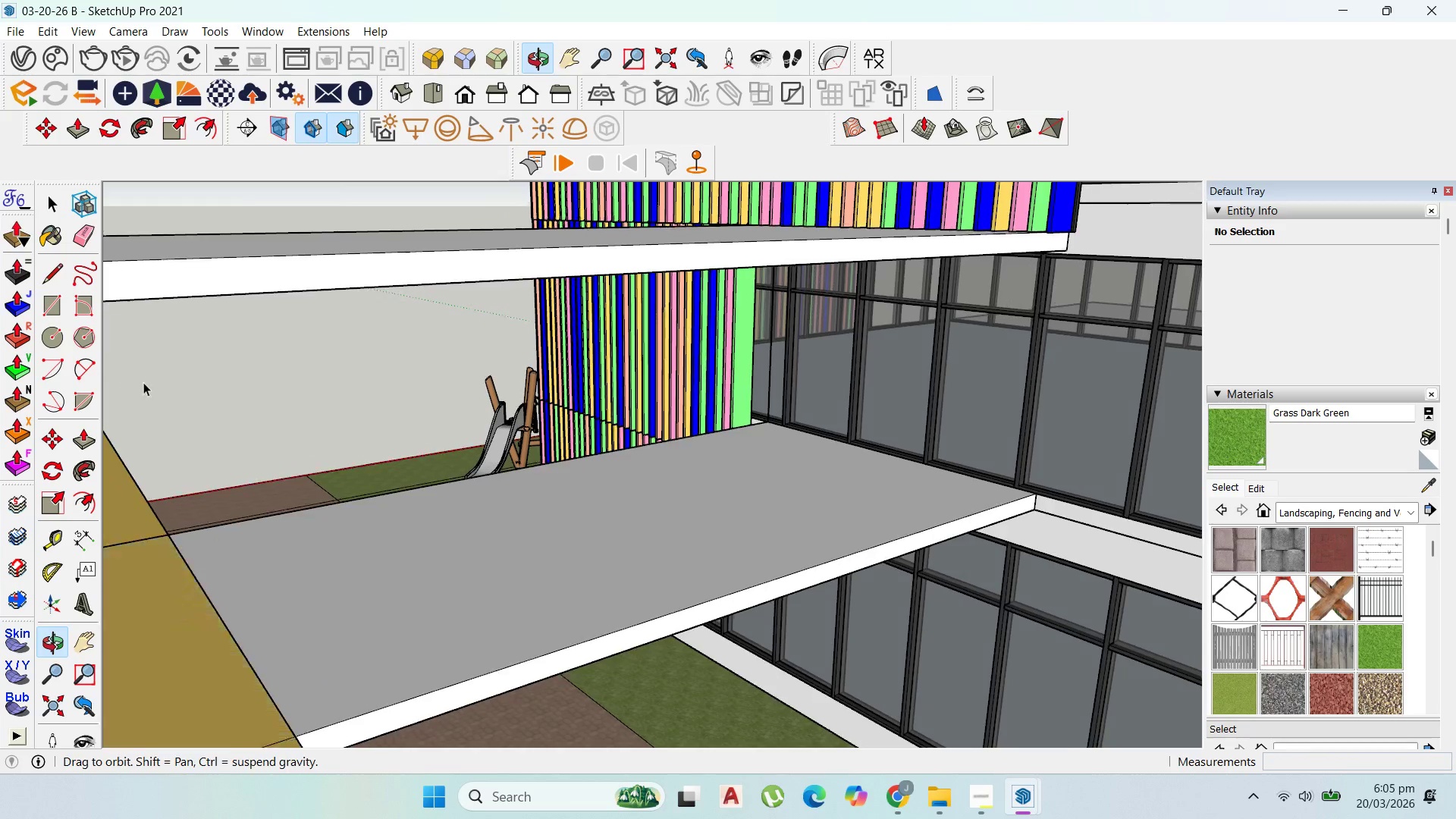 
scroll: coordinate [262, 359], scroll_direction: down, amount: 3.0
 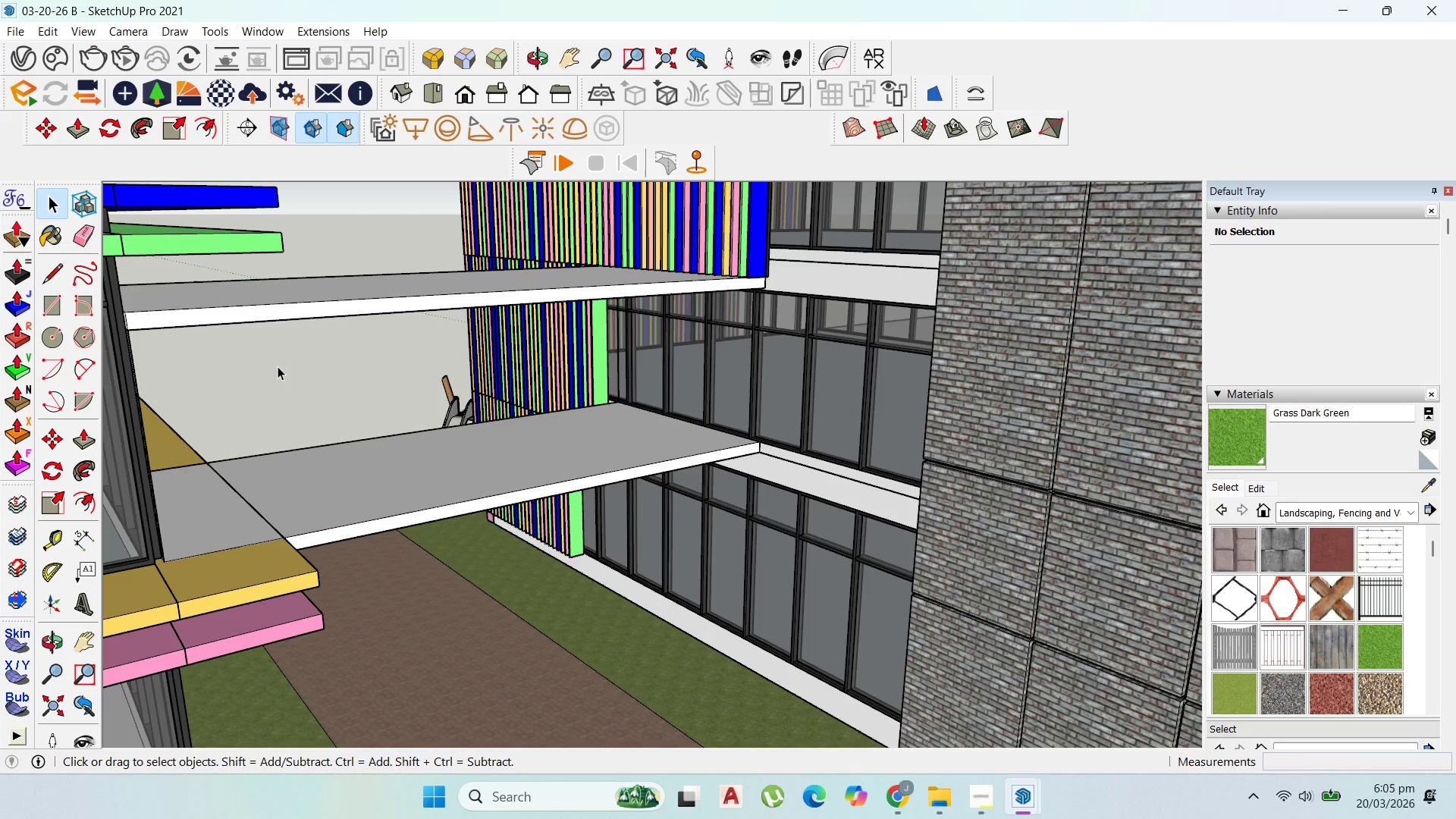 
wait(8.78)
 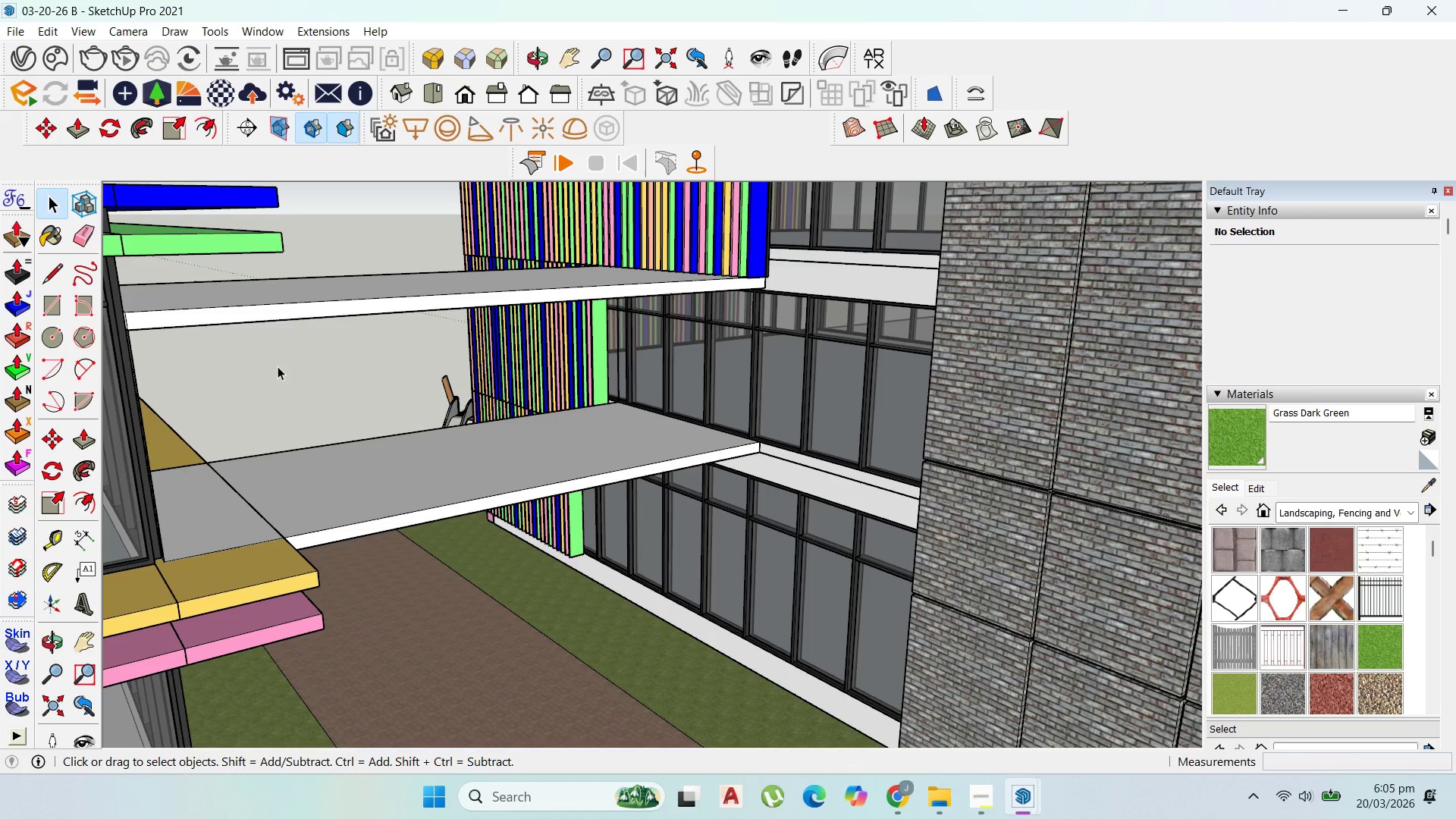 
scroll: coordinate [511, 167], scroll_direction: down, amount: 2.0
 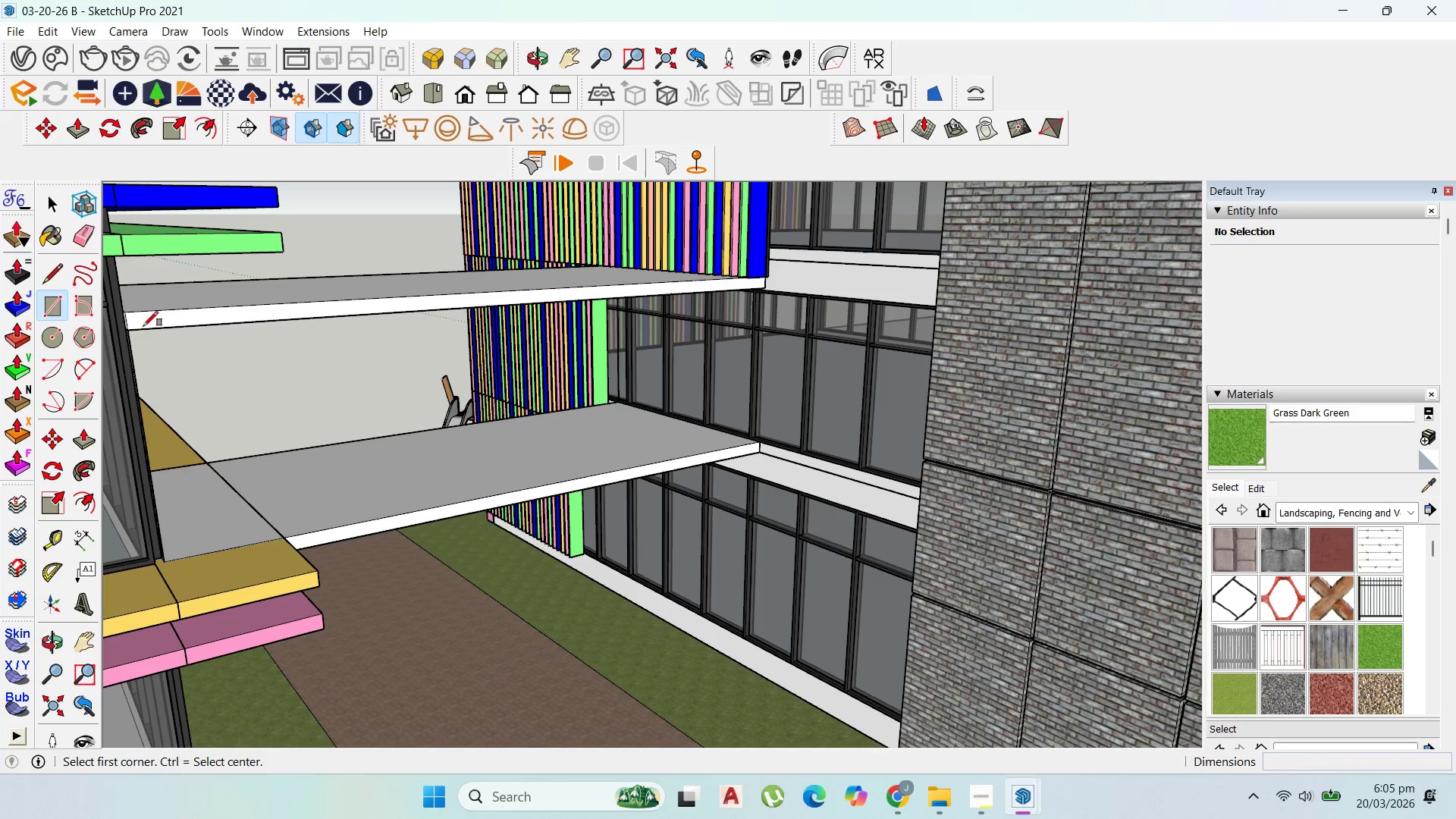 
scroll: coordinate [358, 422], scroll_direction: up, amount: 4.0
 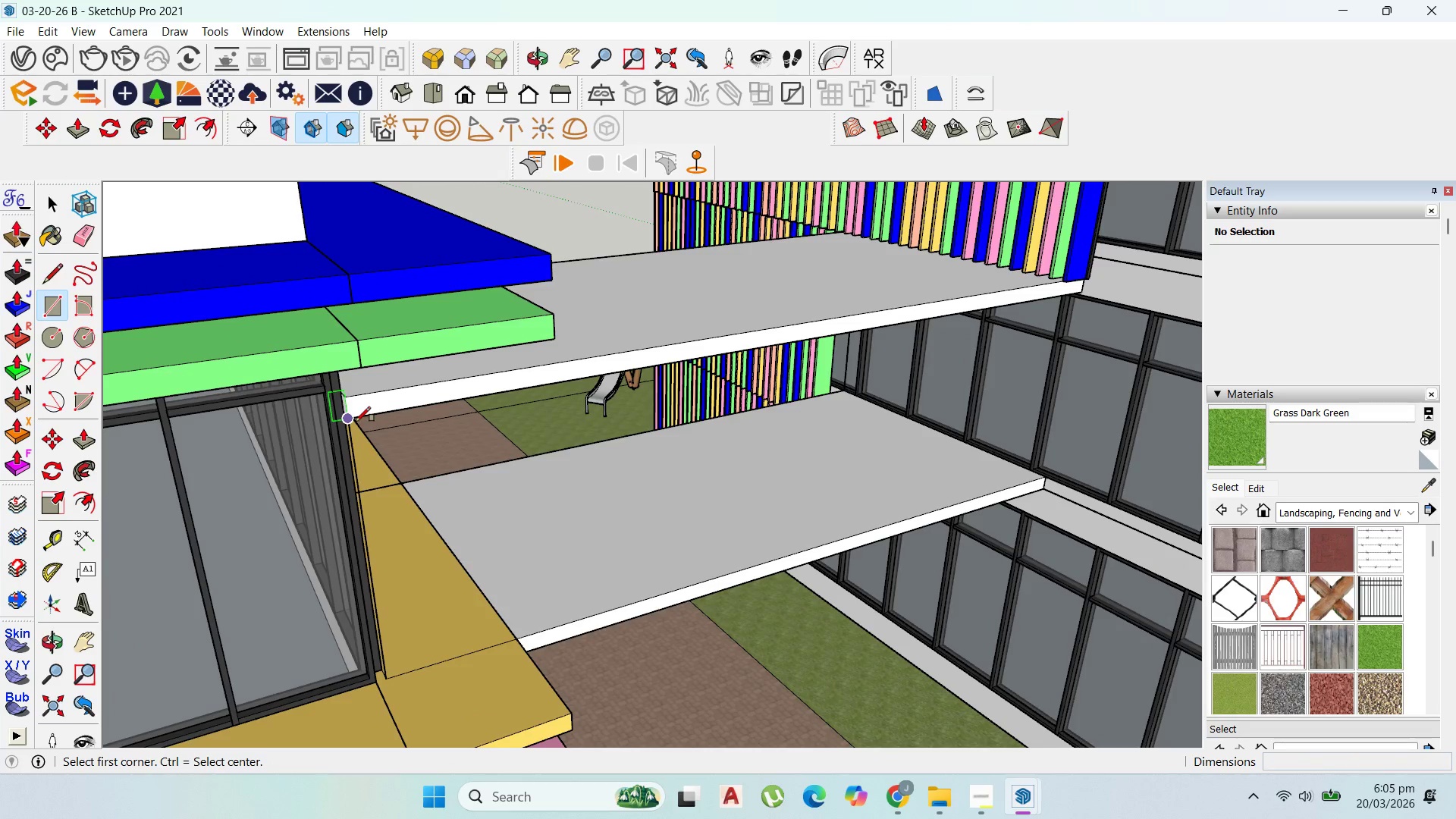 
left_click([356, 422])
 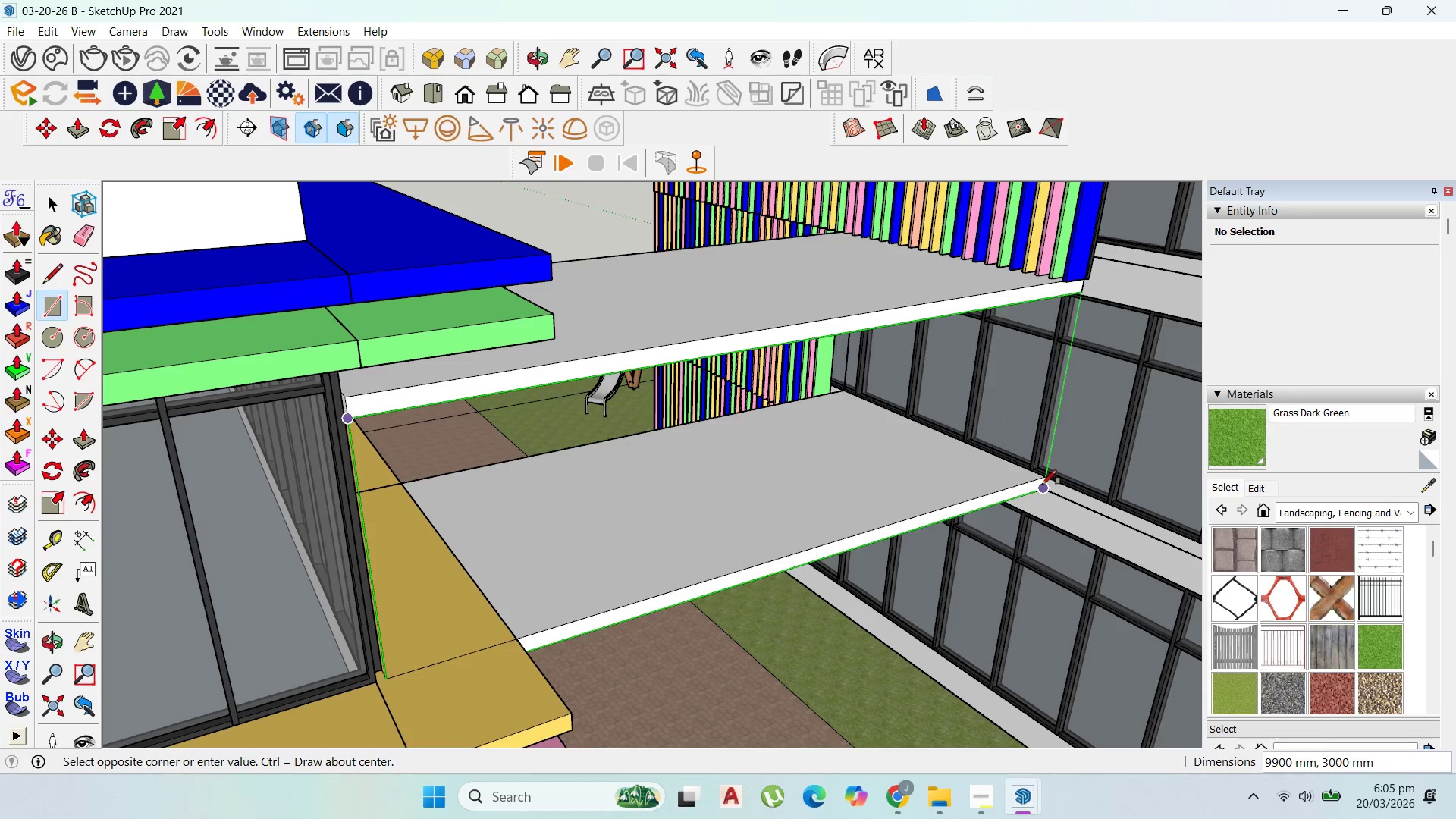 
left_click([1042, 482])
 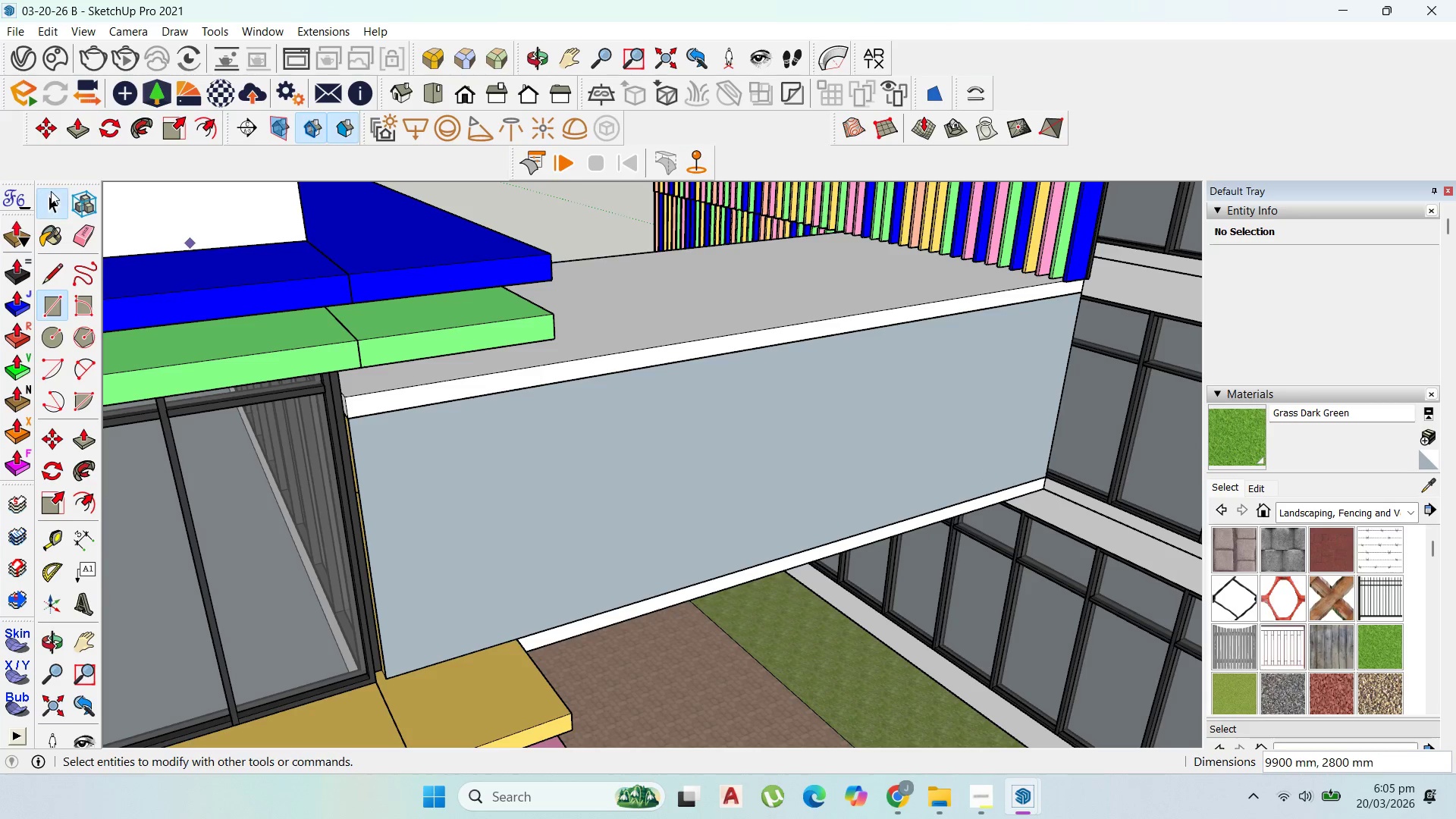 
double_click([638, 452])
 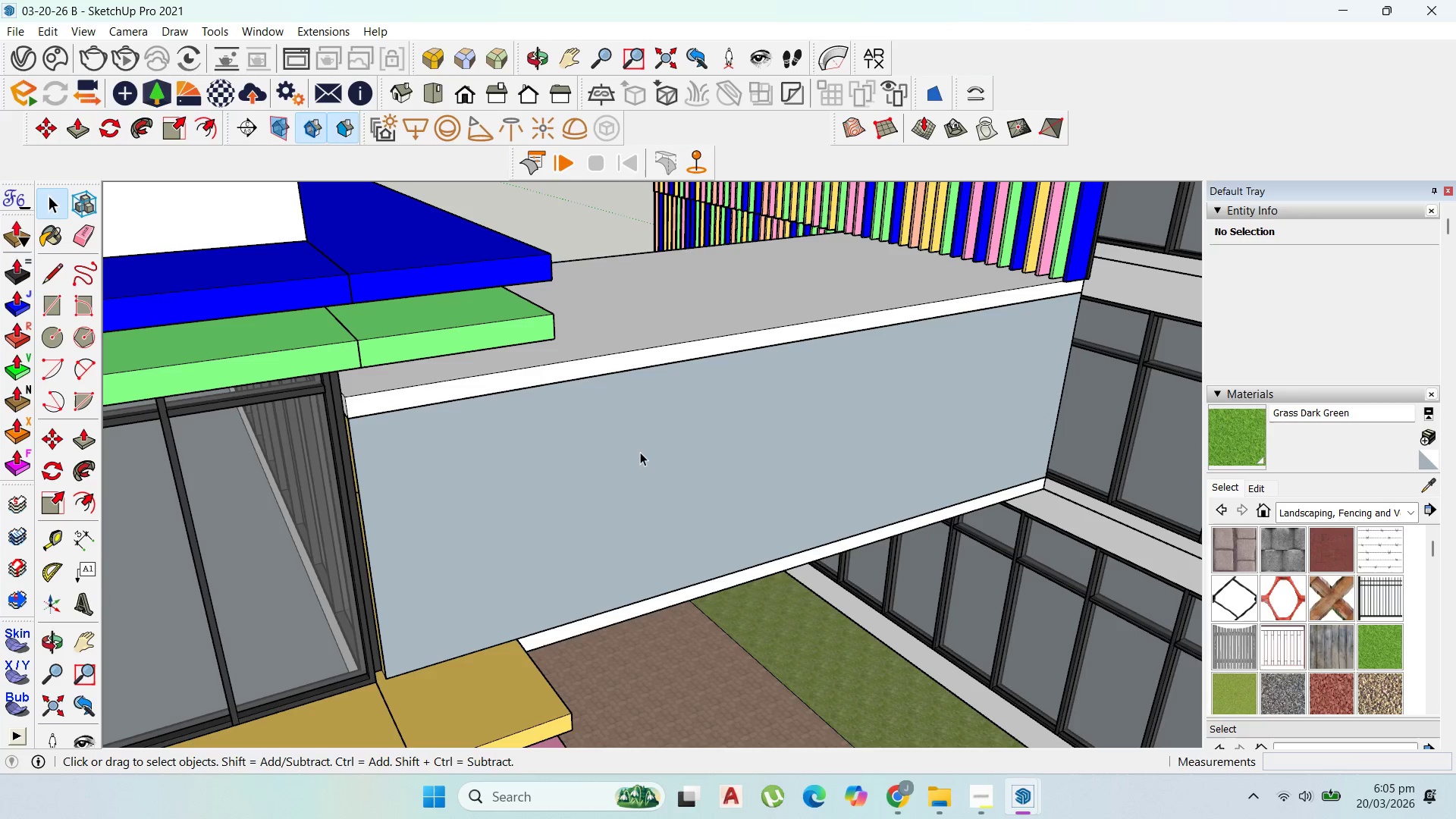 
triple_click([640, 452])
 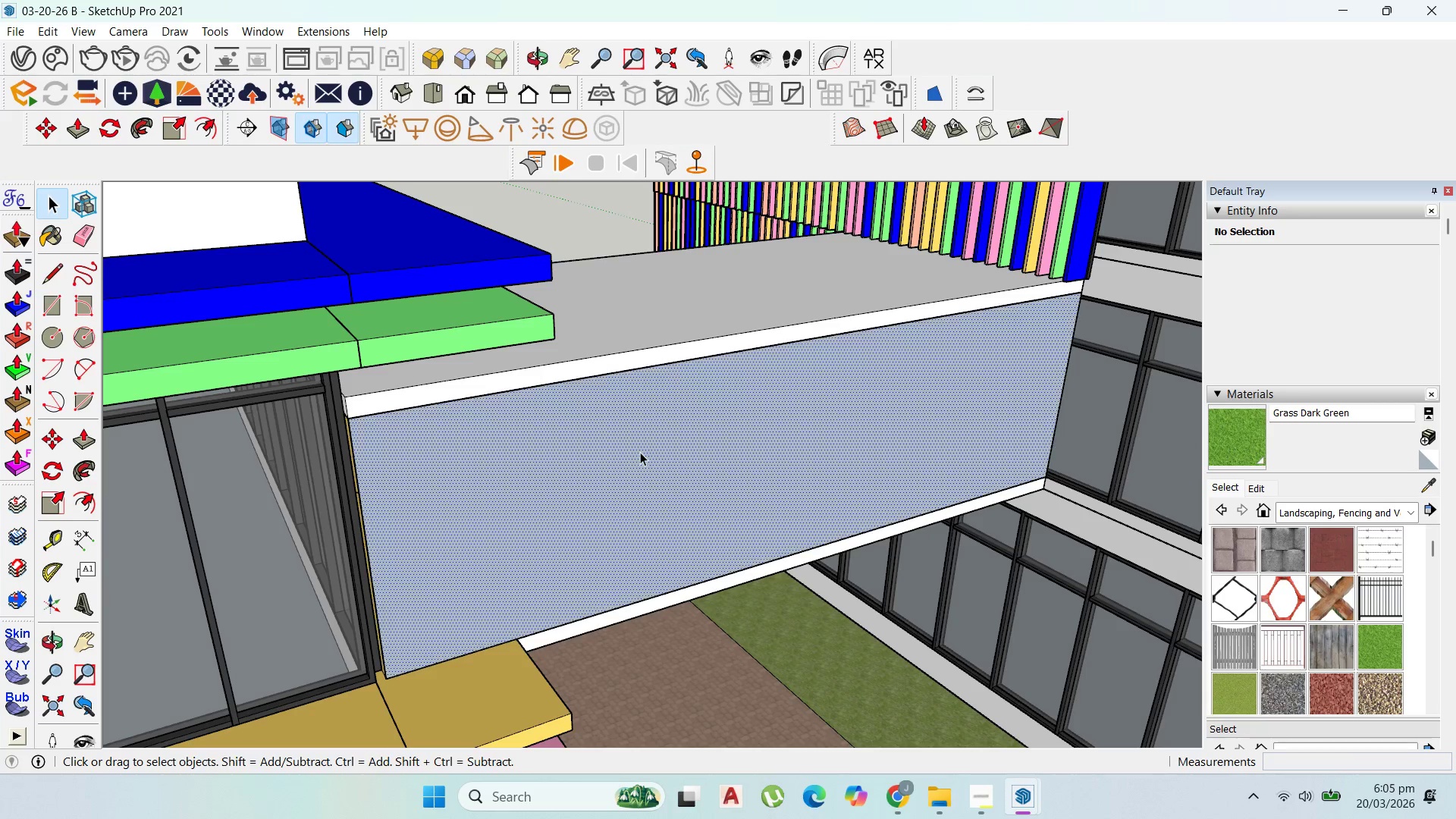 
triple_click([640, 452])
 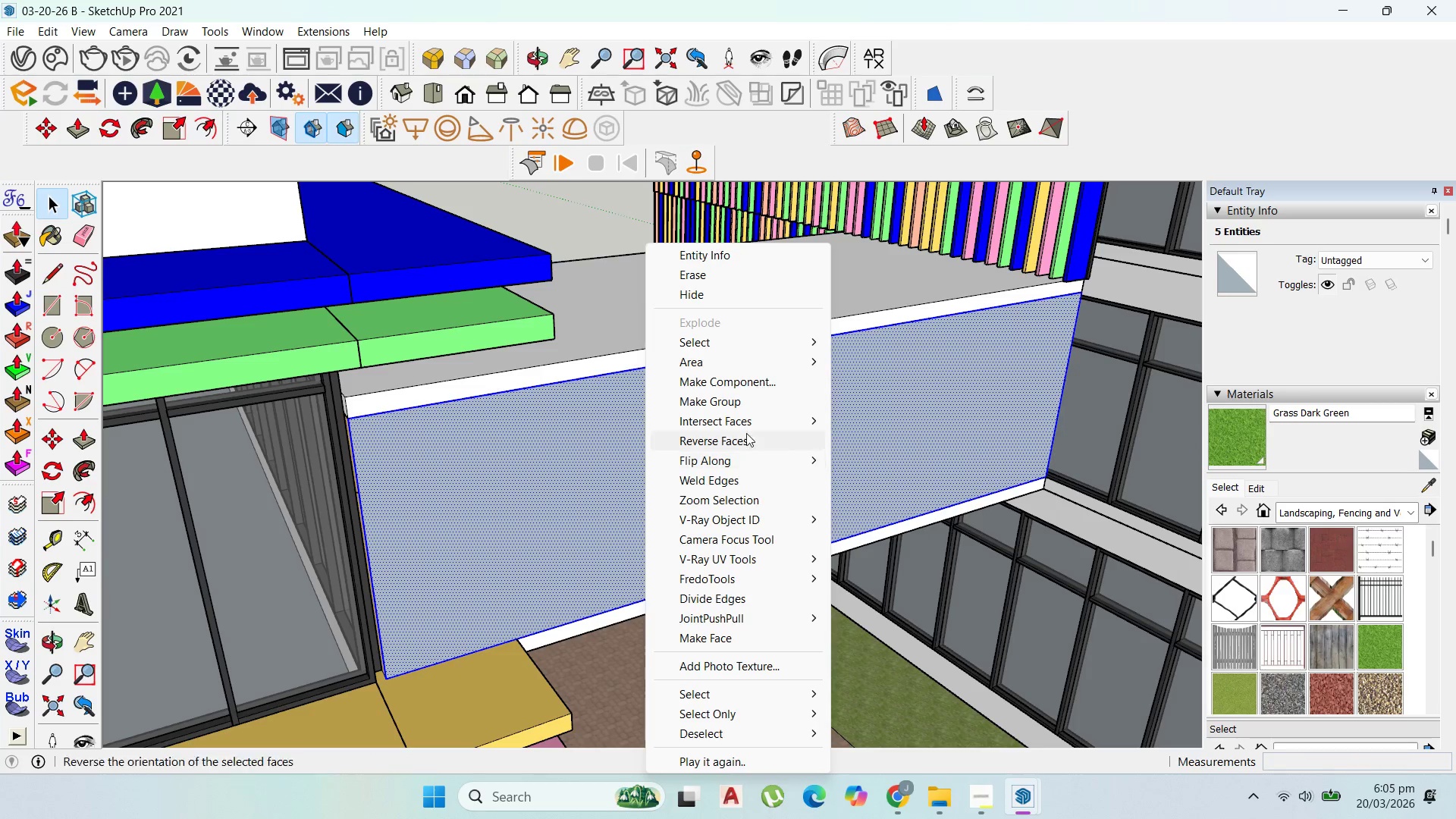 
left_click([736, 406])
 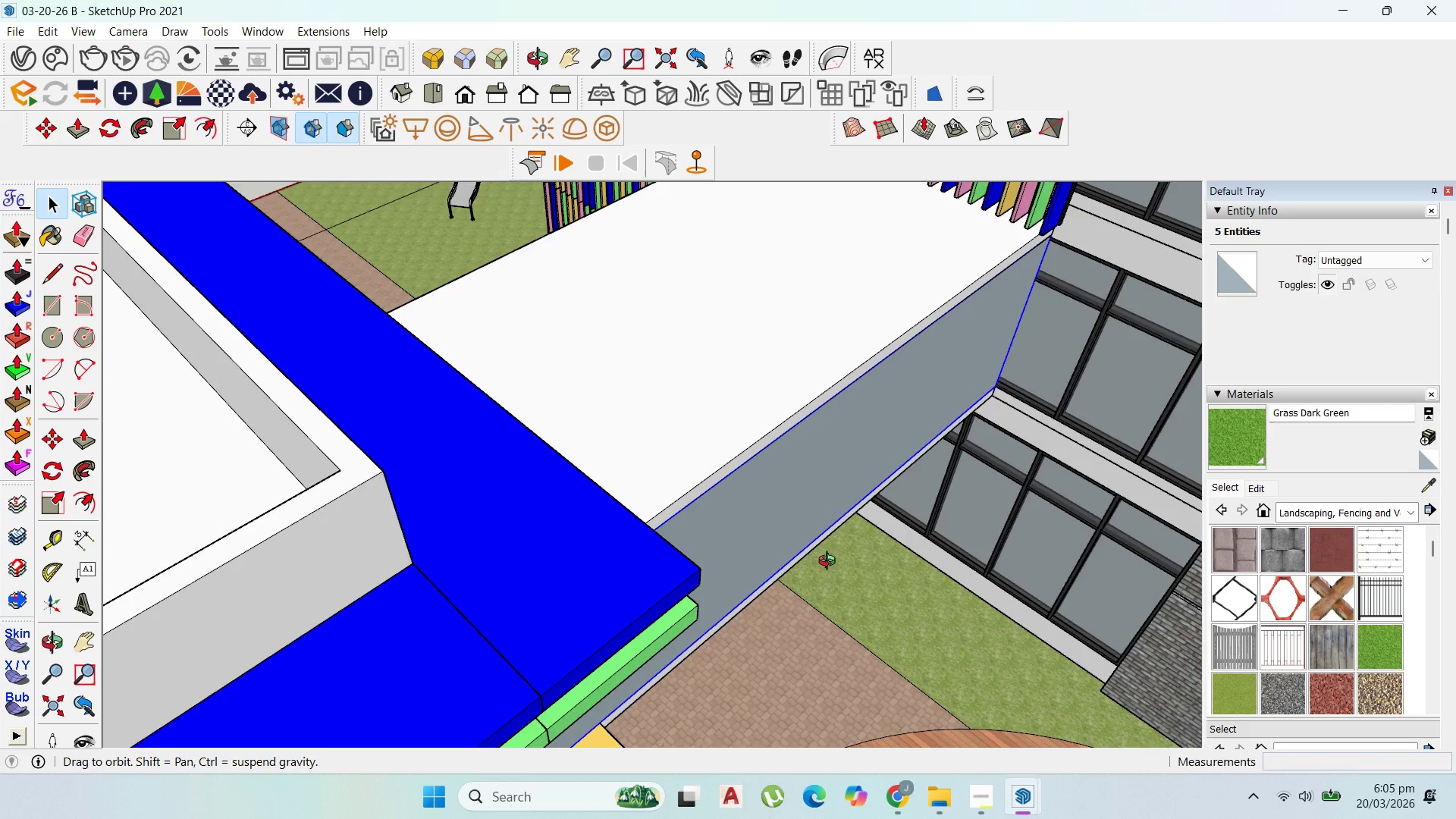 
scroll: coordinate [830, 536], scroll_direction: up, amount: 4.0
 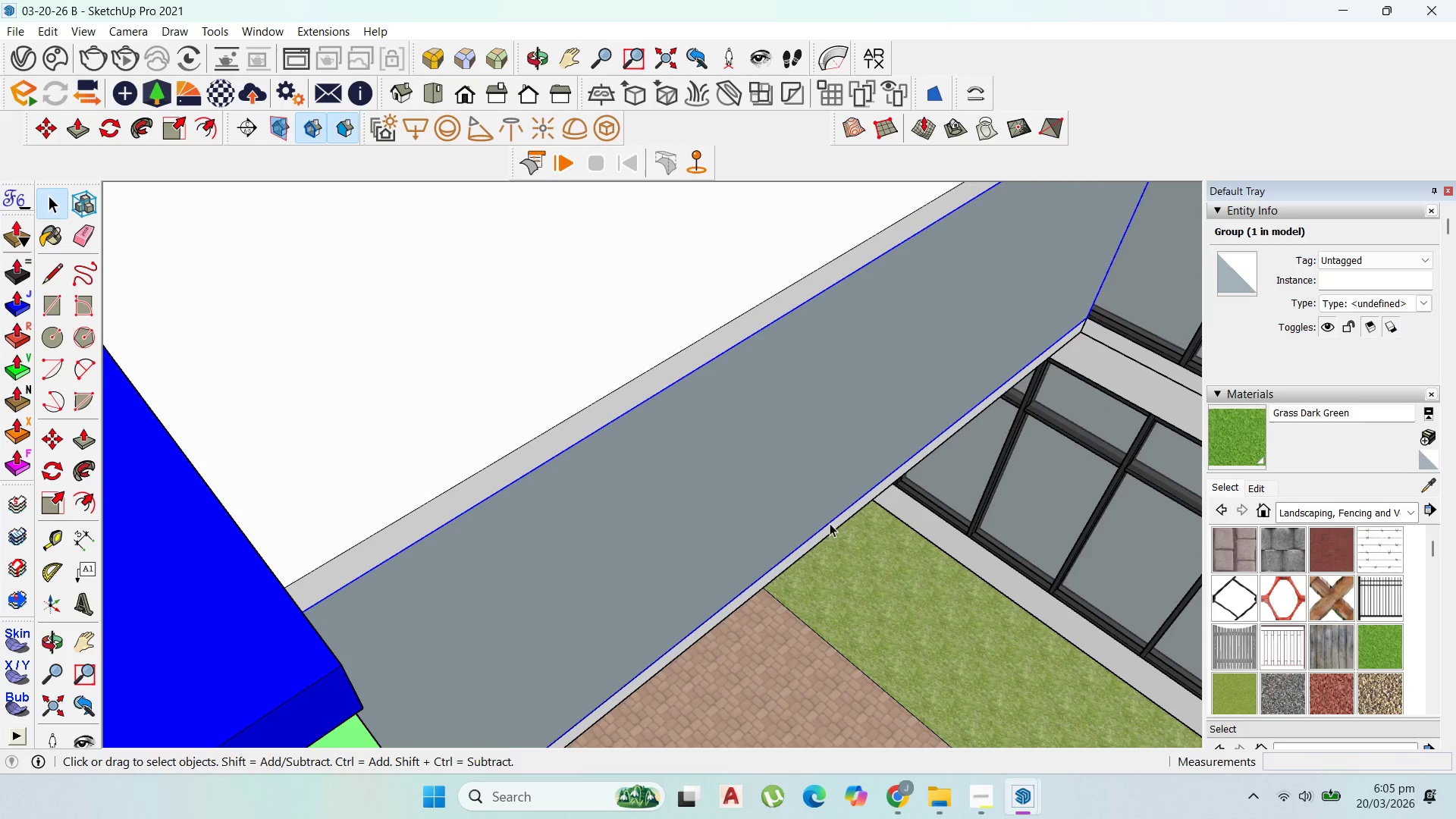 
type(M50)
 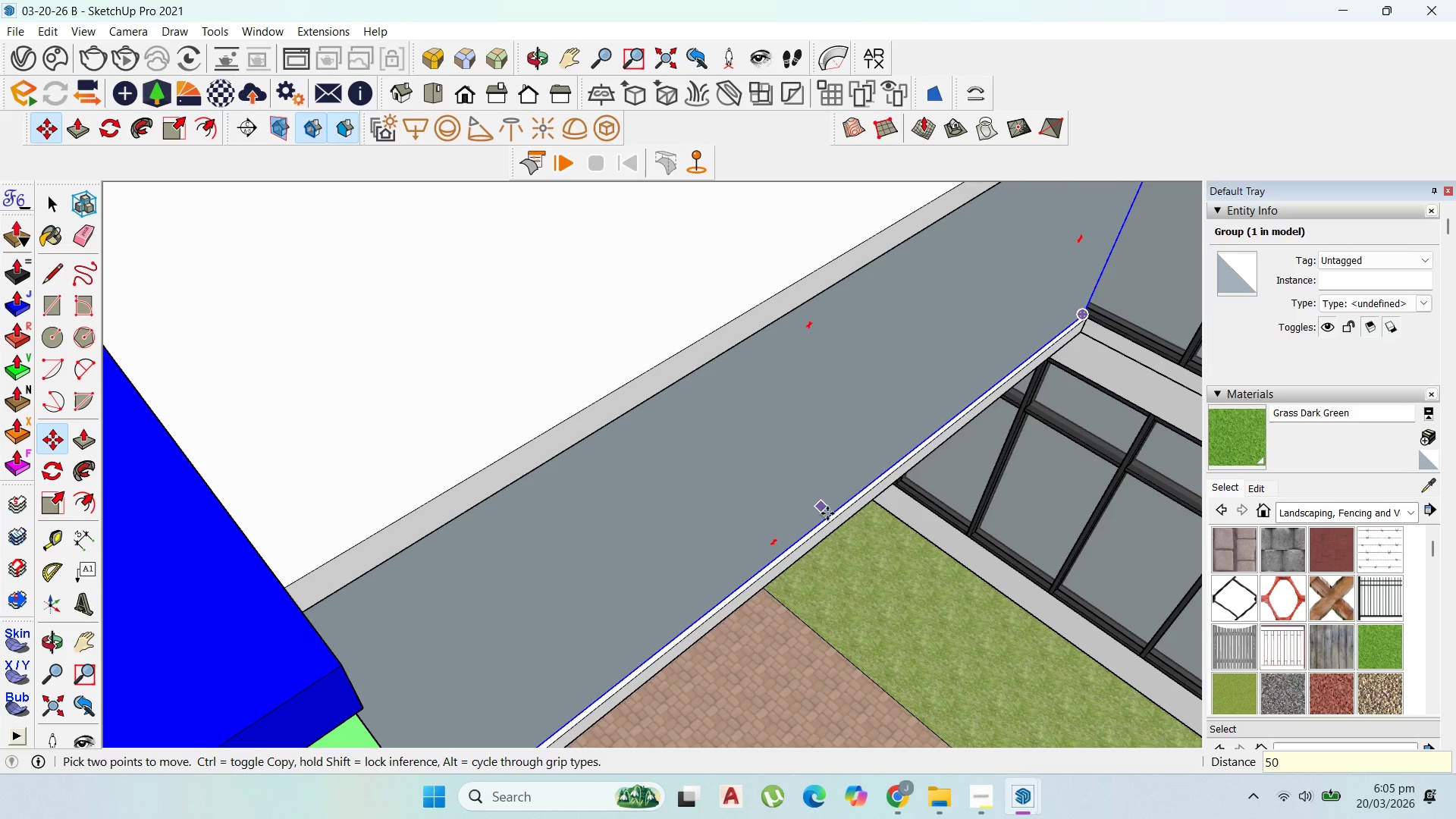 
left_click_drag(start_coordinate=[830, 514], to_coordinate=[824, 510])
 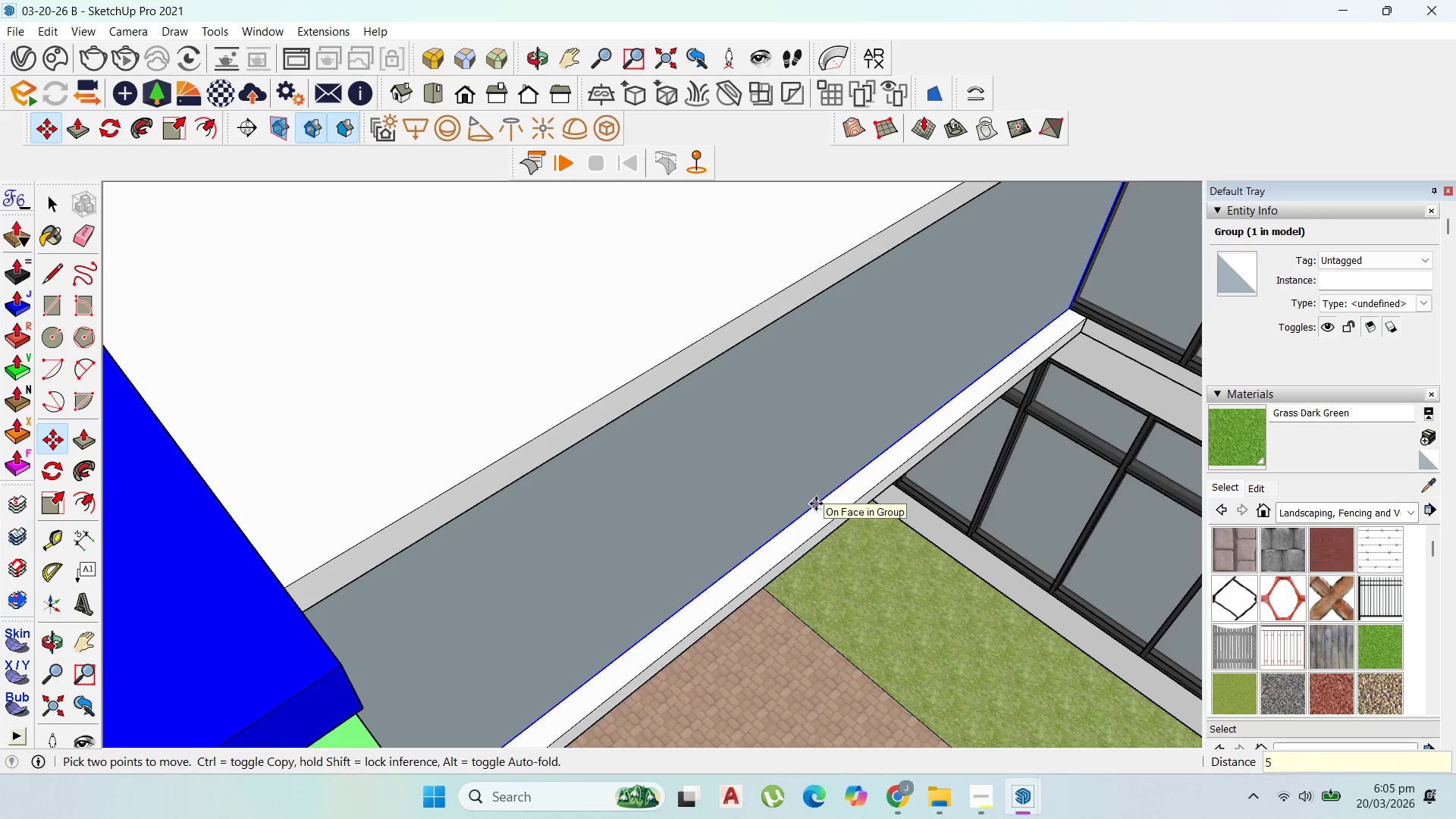 
key(Enter)
 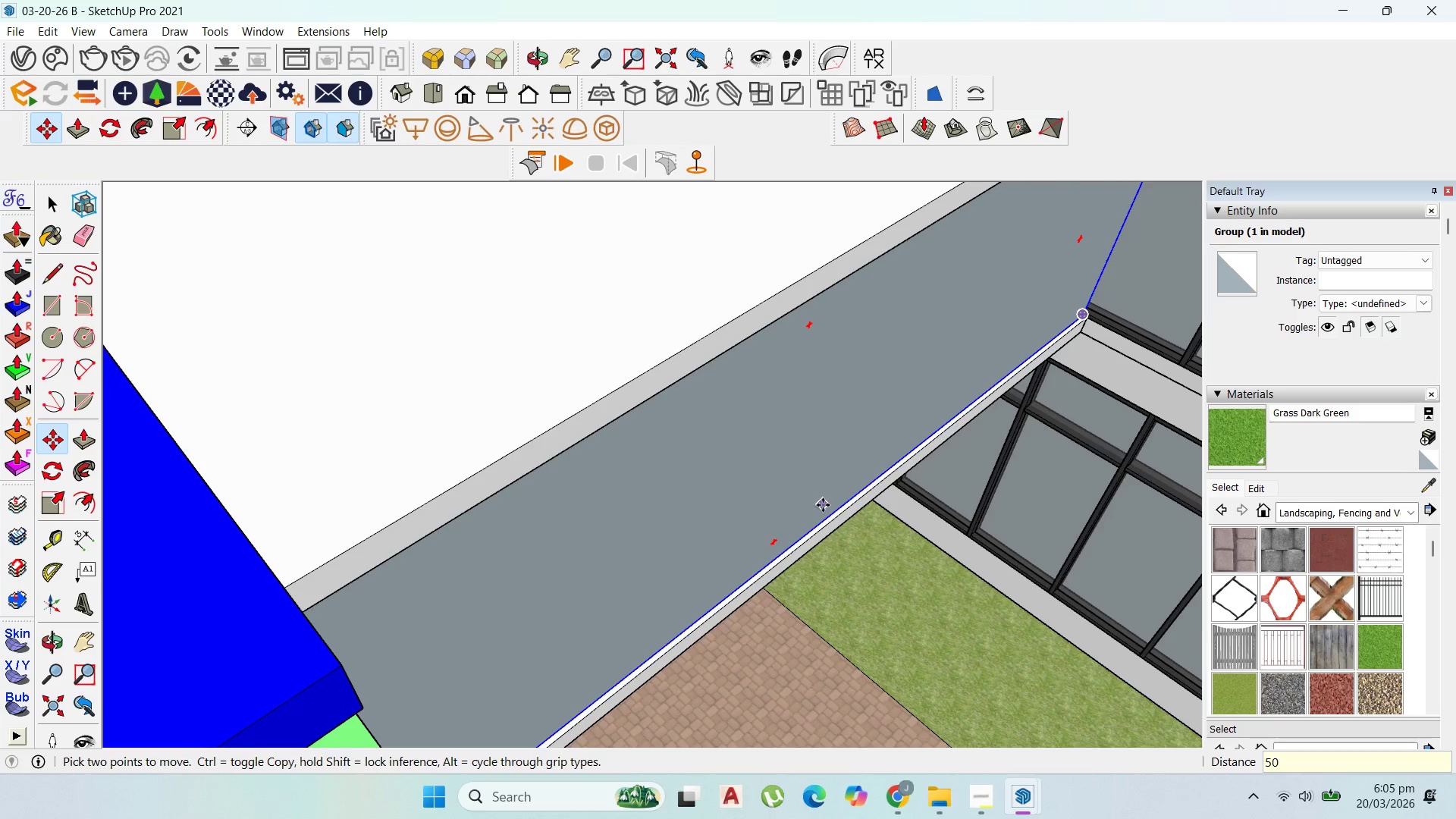 
scroll: coordinate [820, 523], scroll_direction: up, amount: 2.0
 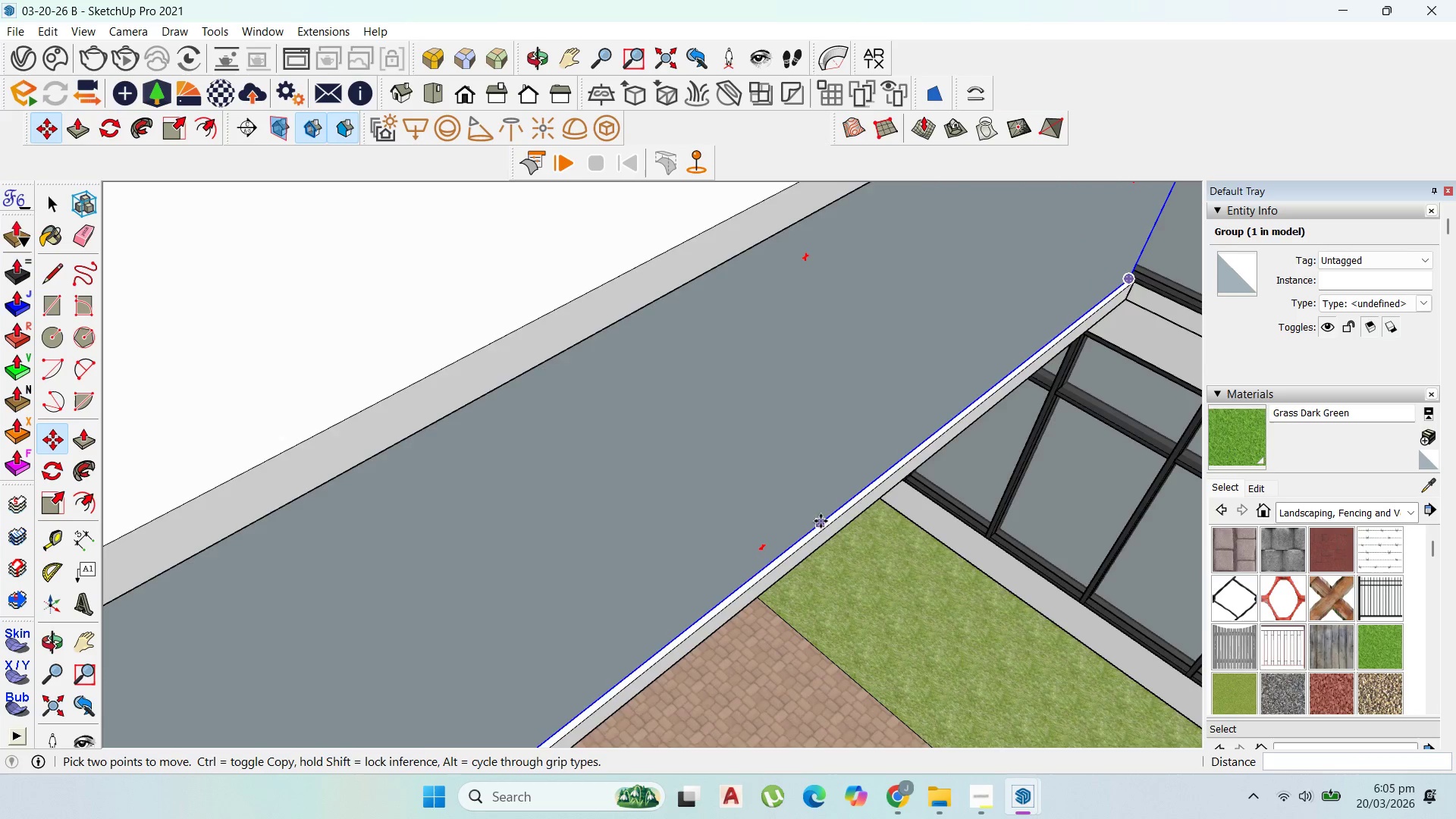 
scroll: coordinate [930, 453], scroll_direction: down, amount: 14.0
 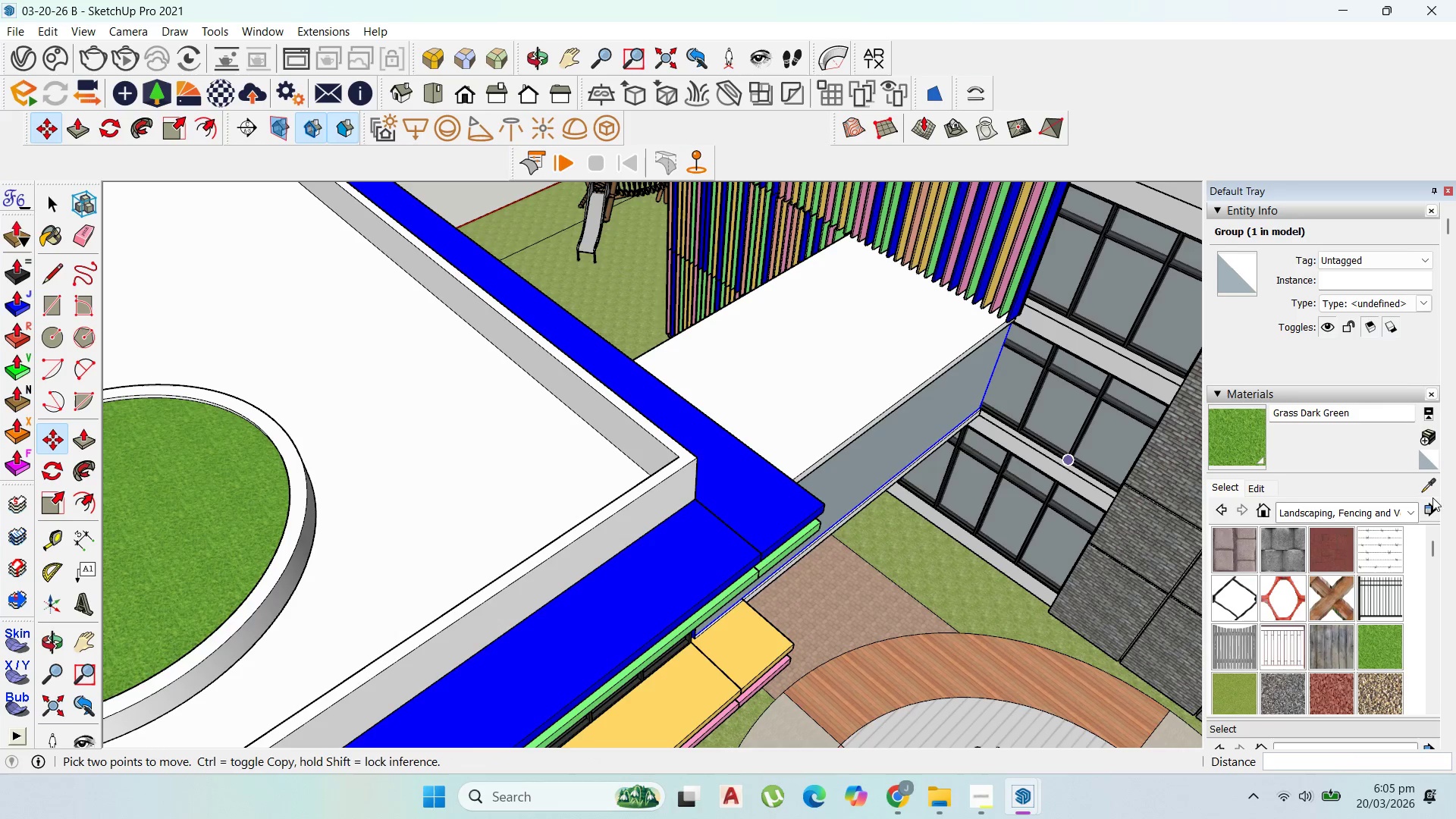 
left_click_drag(start_coordinate=[1427, 485], to_coordinate=[1423, 482])
 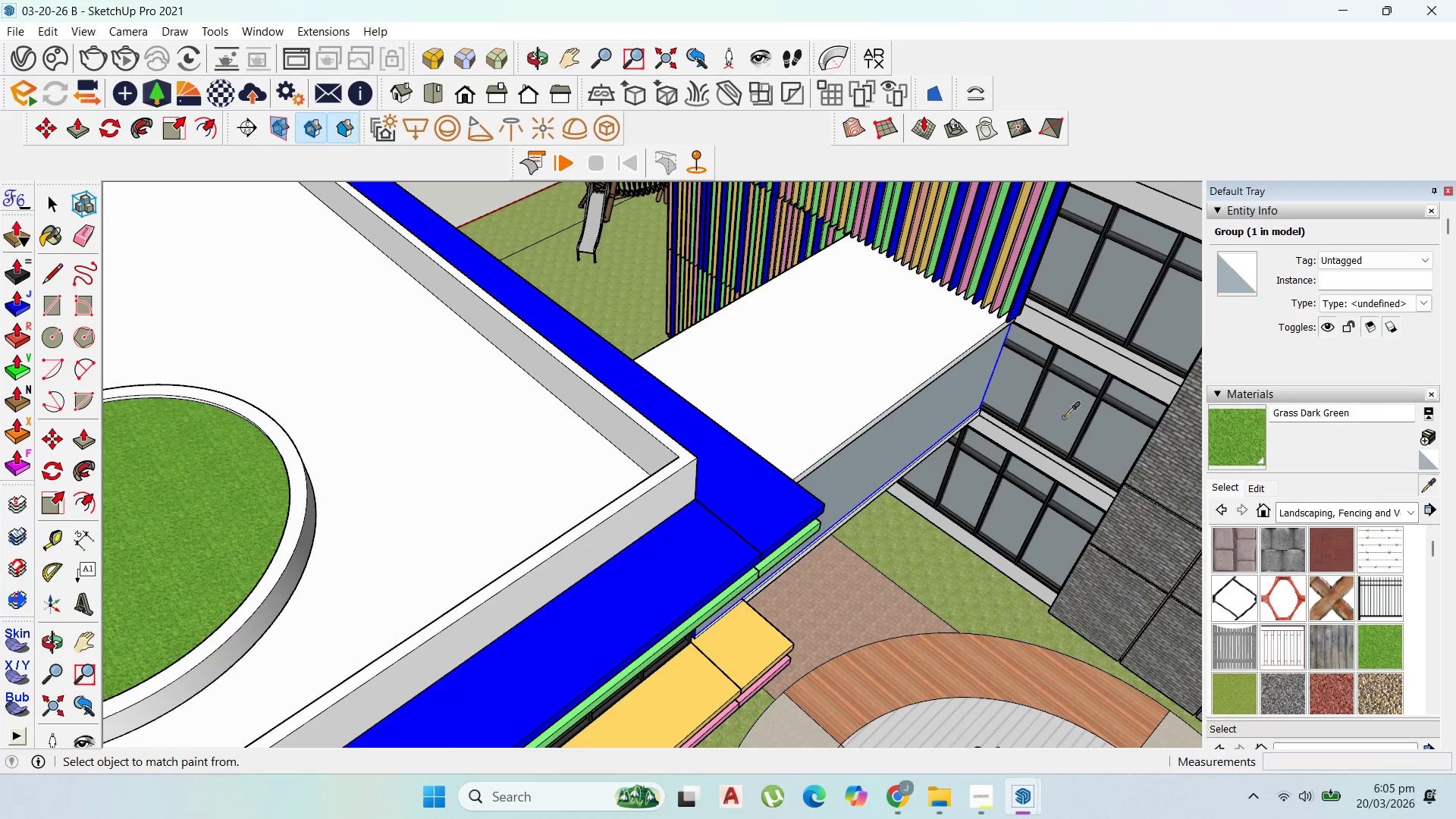 
left_click([1068, 417])
 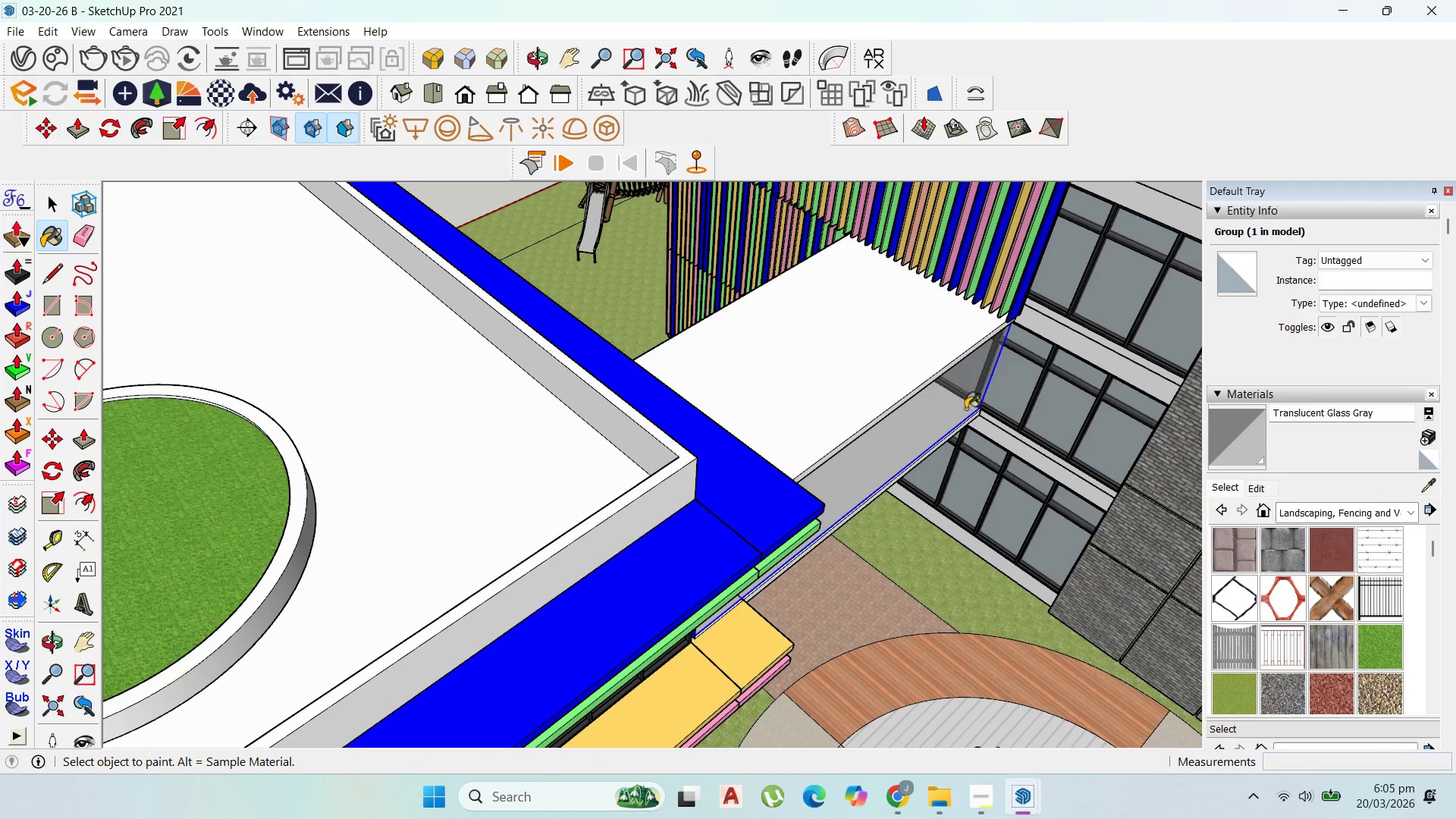 
key(M)
 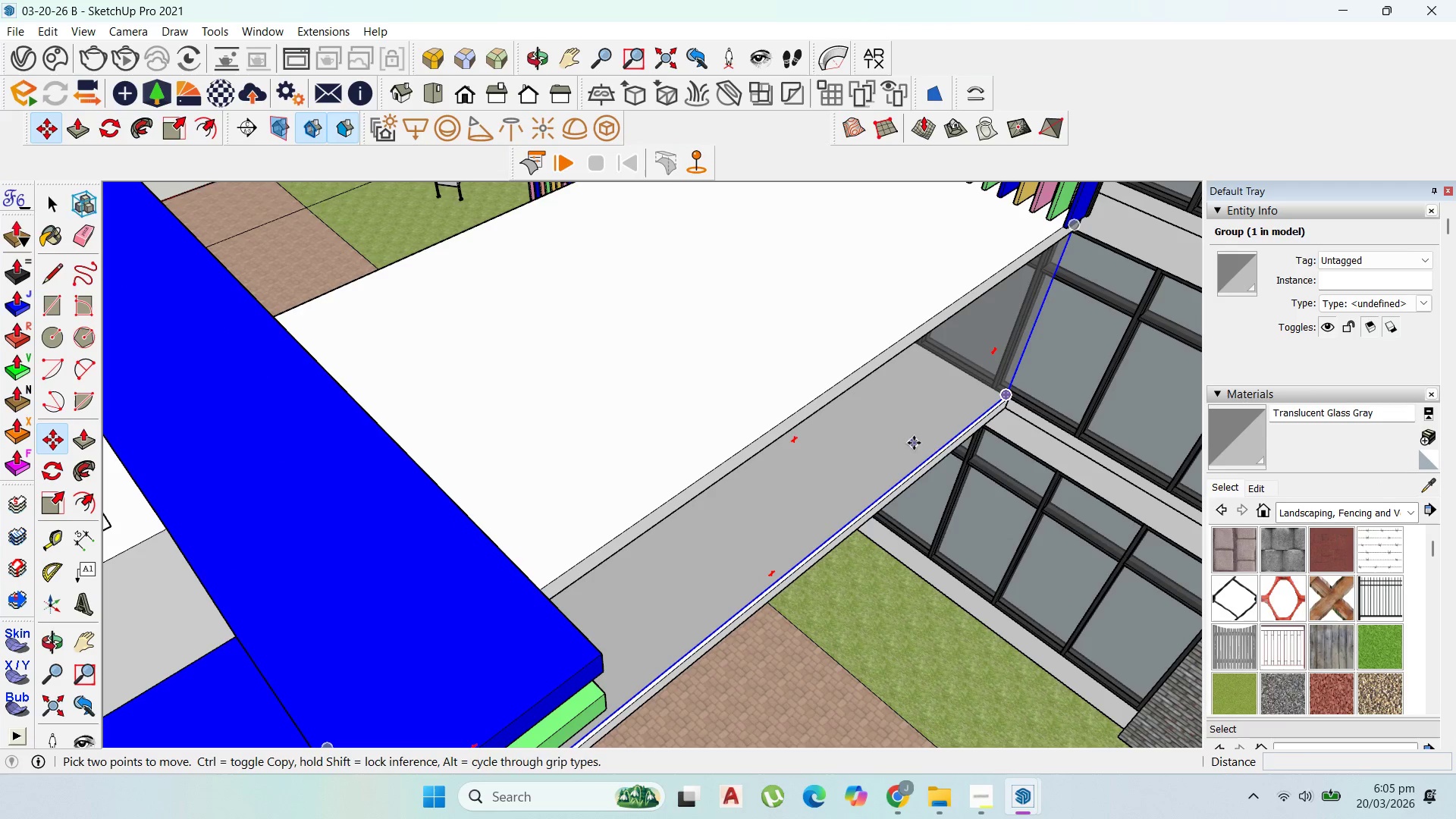 
scroll: coordinate [932, 437], scroll_direction: up, amount: 6.0
 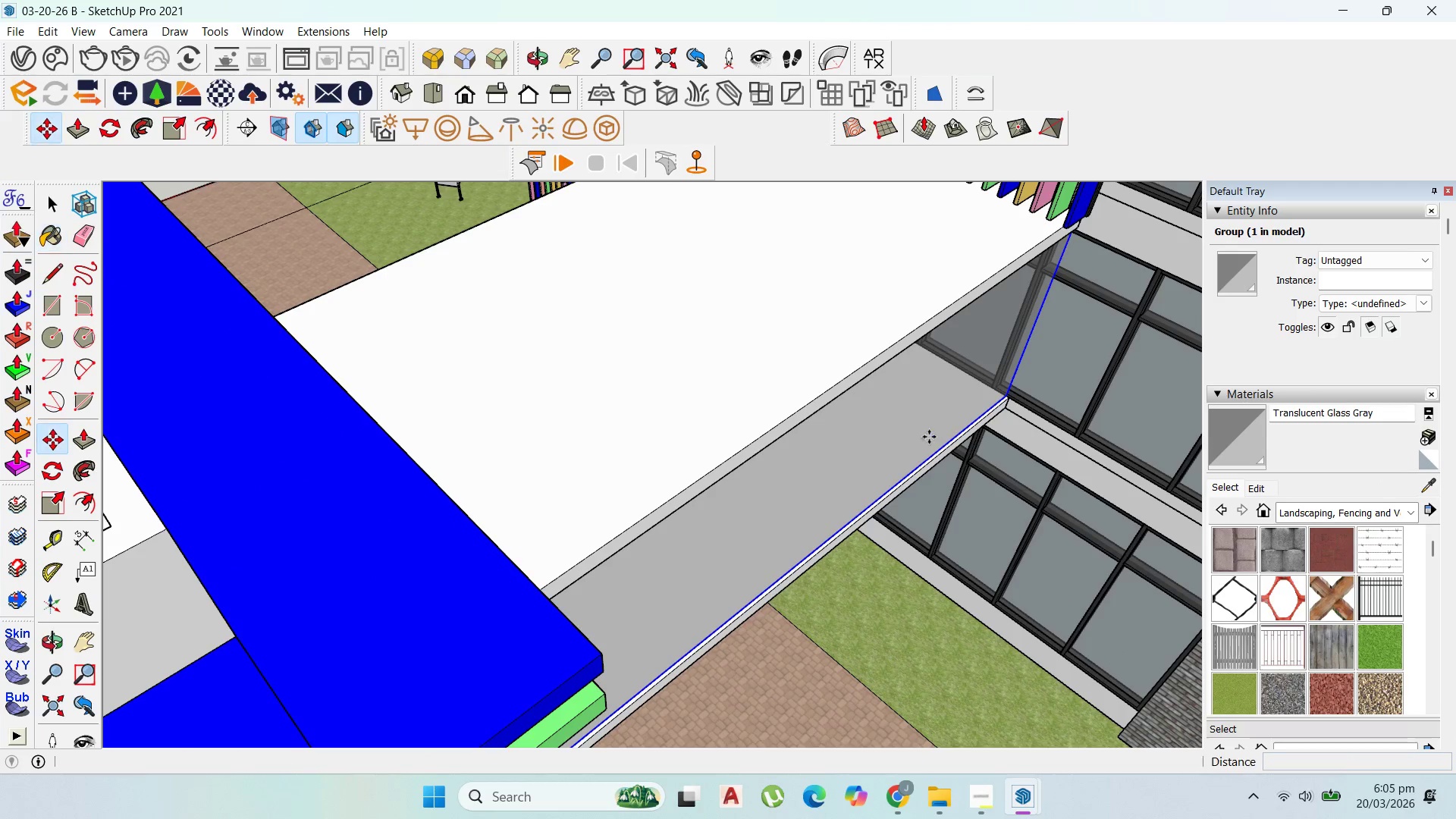 
key(Control+ControlLeft)
 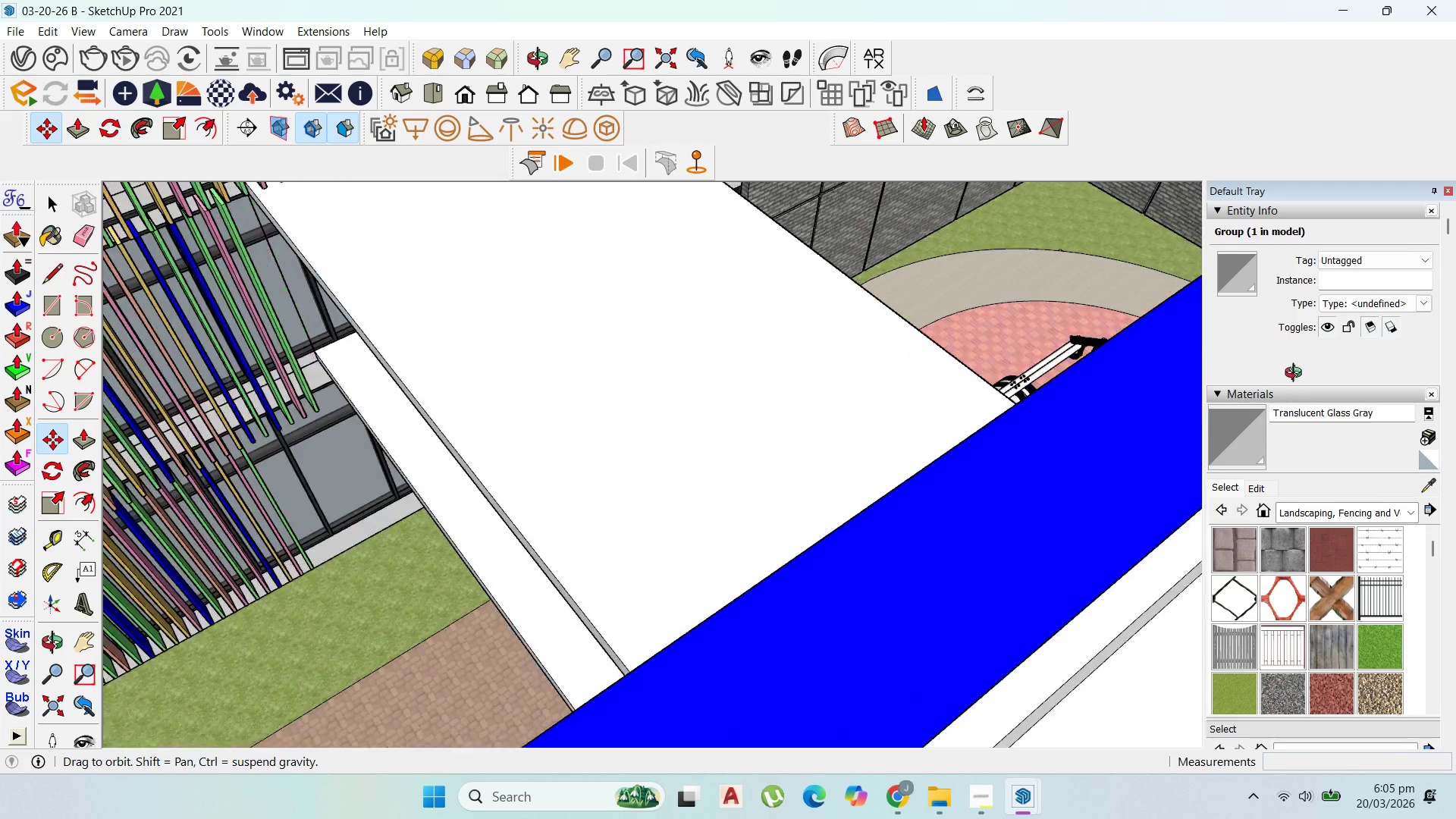 
scroll: coordinate [479, 433], scroll_direction: up, amount: 1.0
 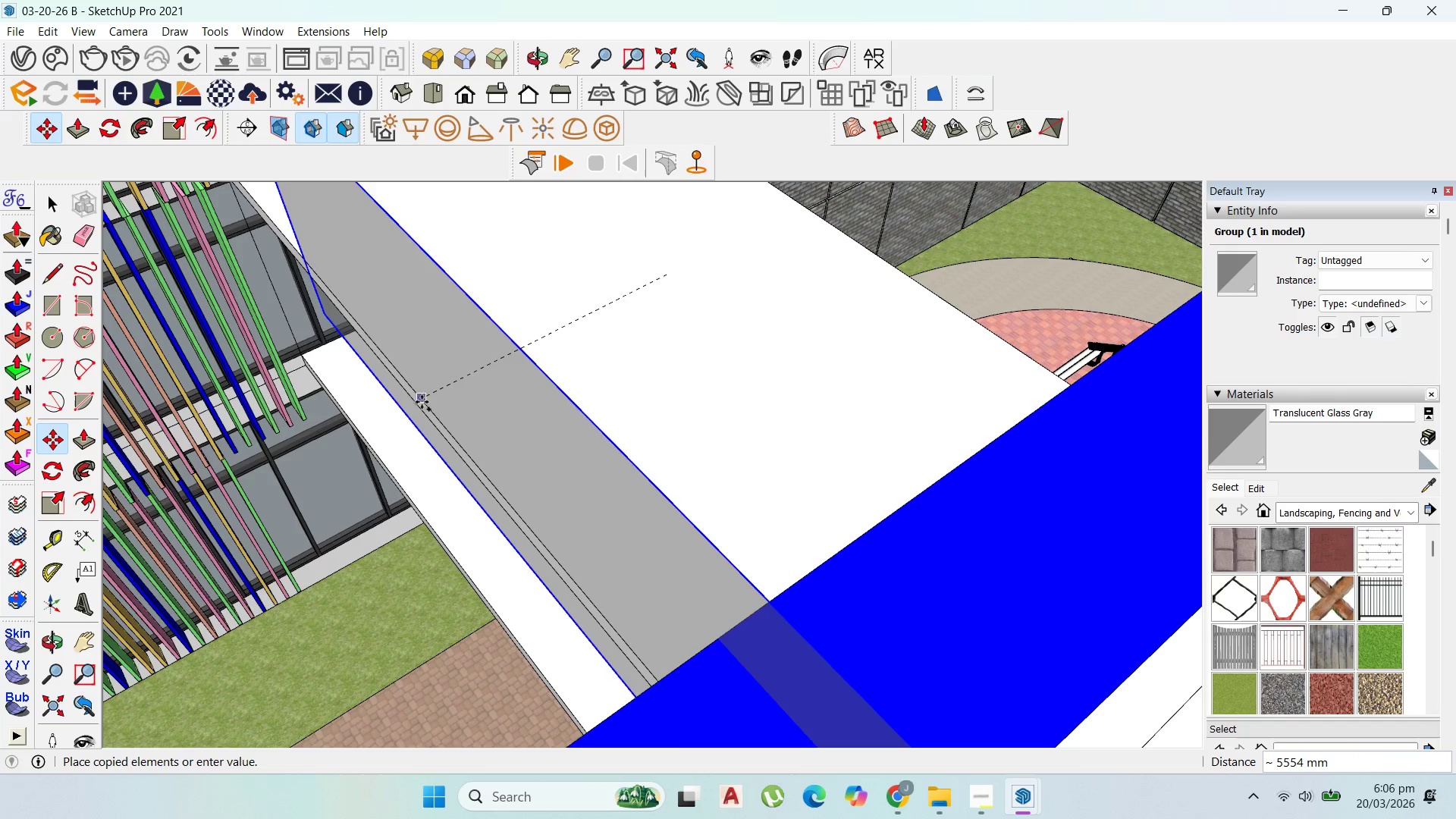 
wait(5.17)
 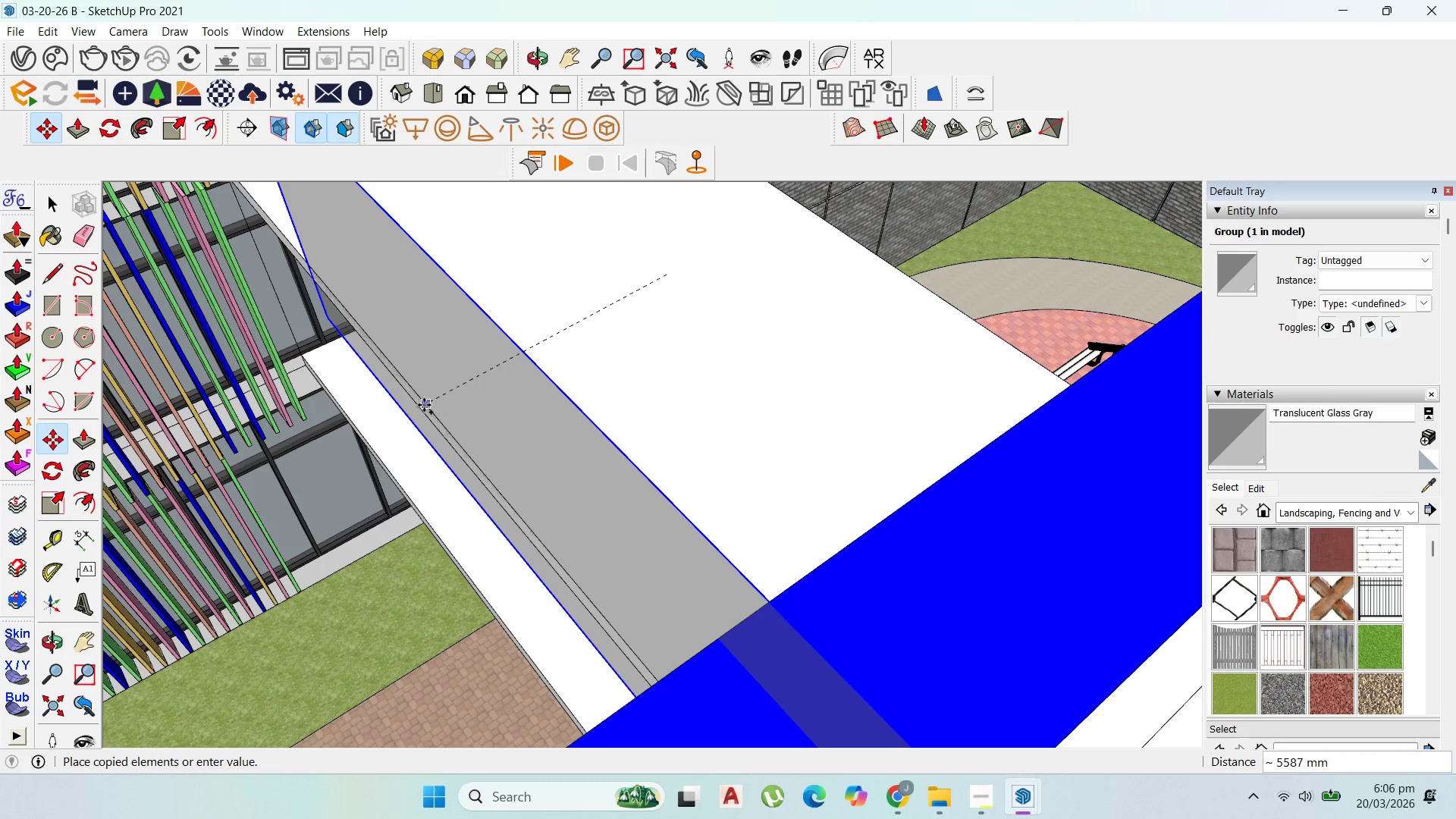 
key(ArrowLeft)
 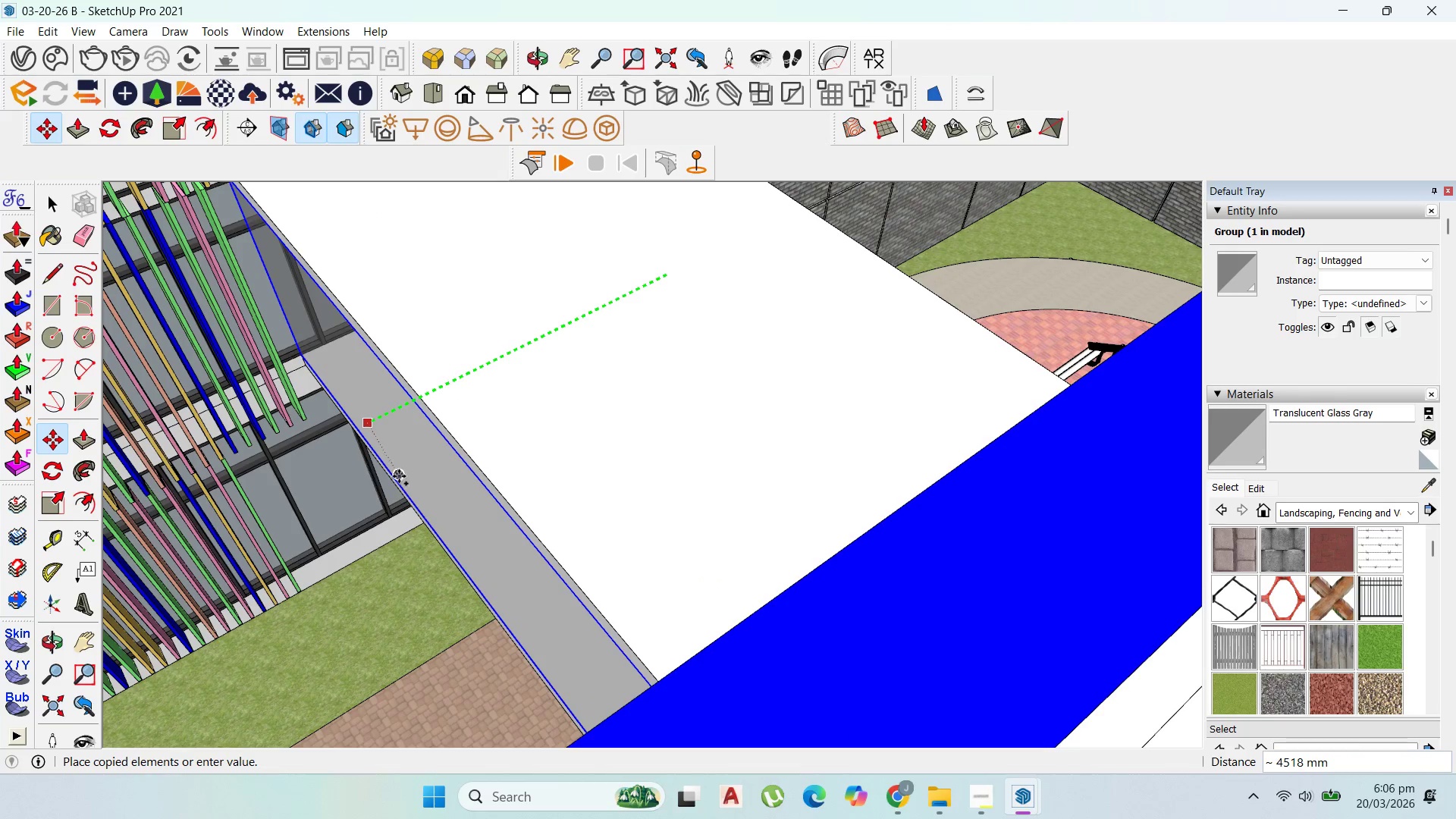 
left_click([399, 485])
 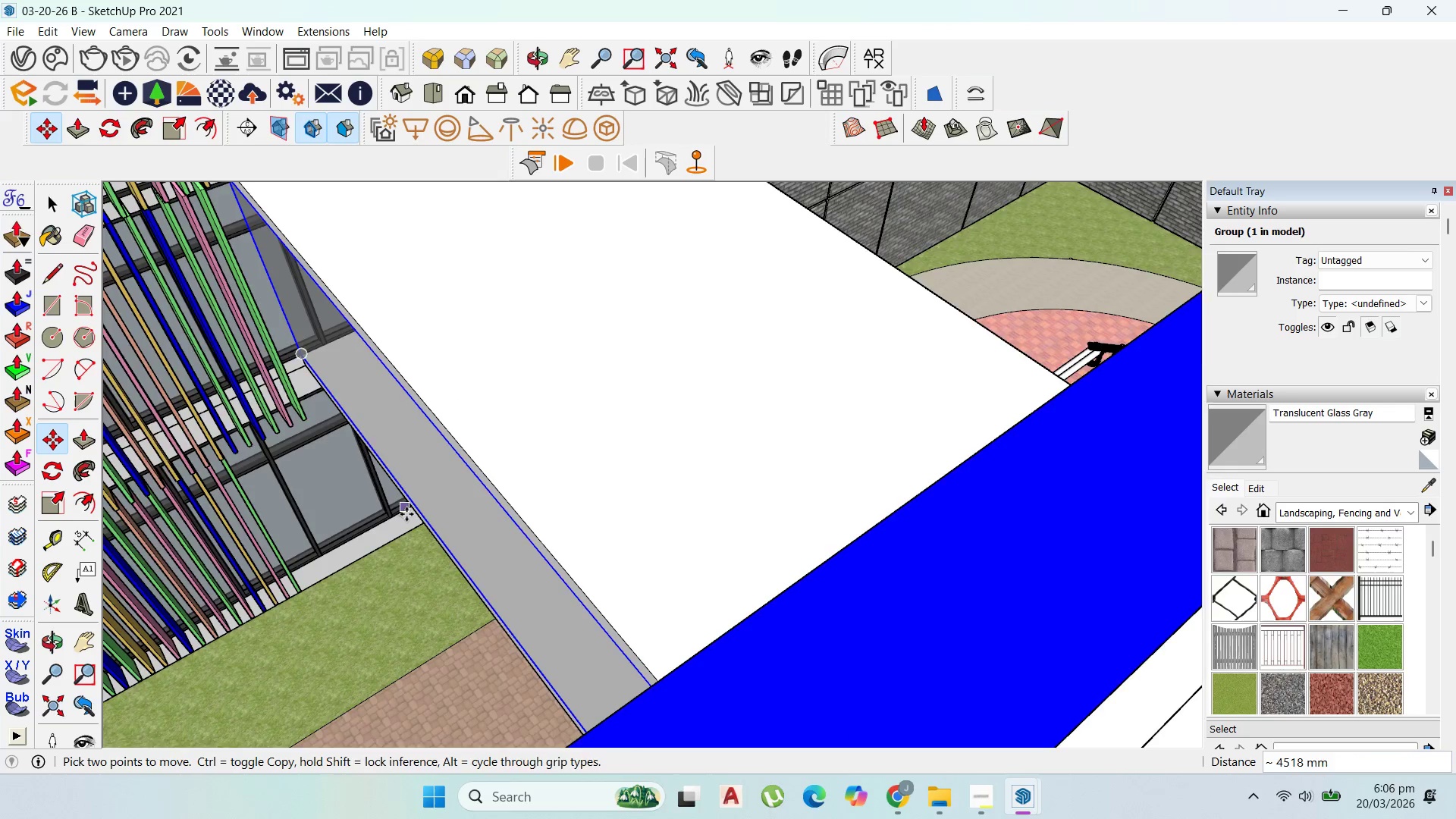 
left_click([431, 507])
 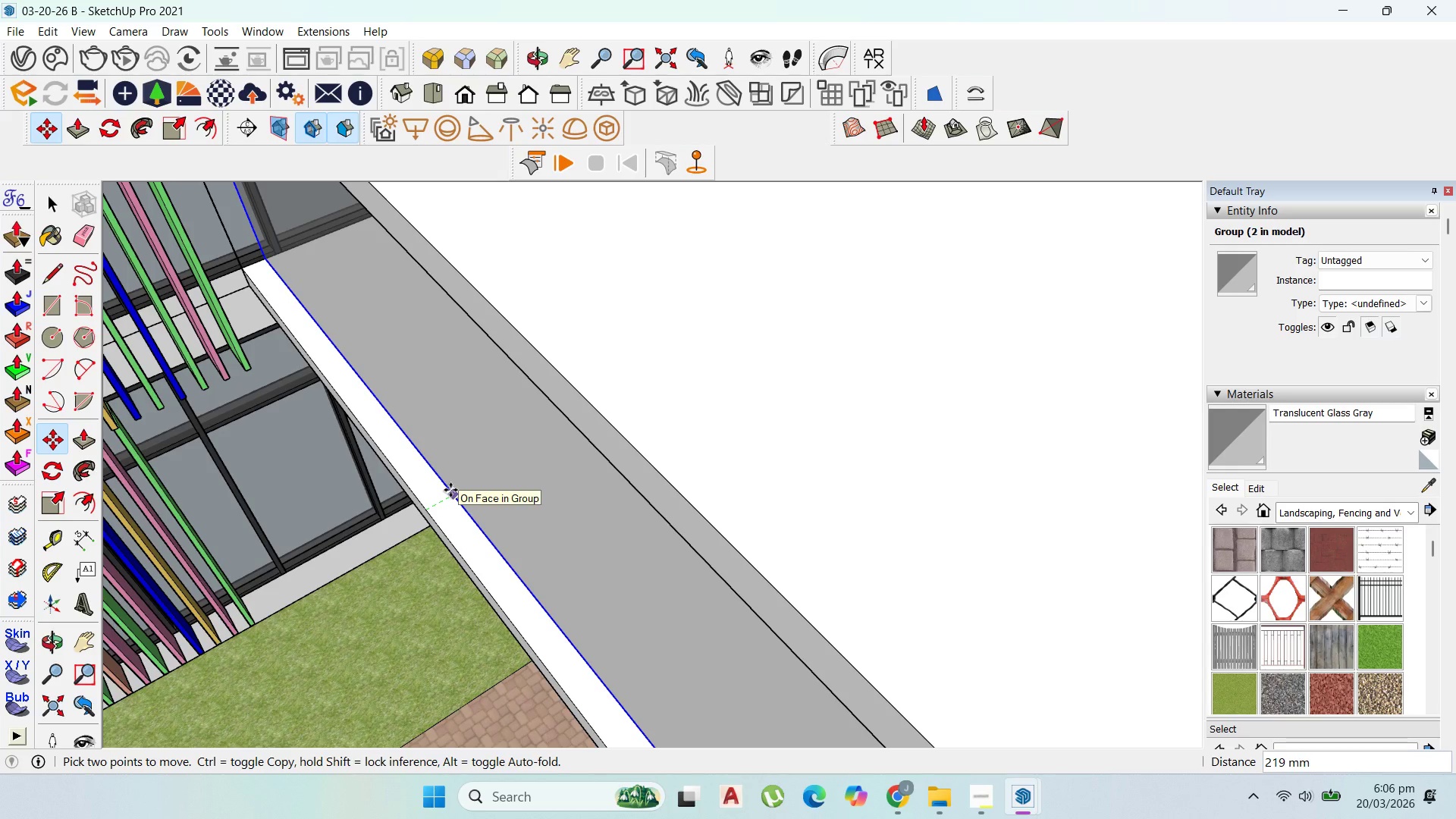 
scroll: coordinate [417, 511], scroll_direction: up, amount: 6.0
 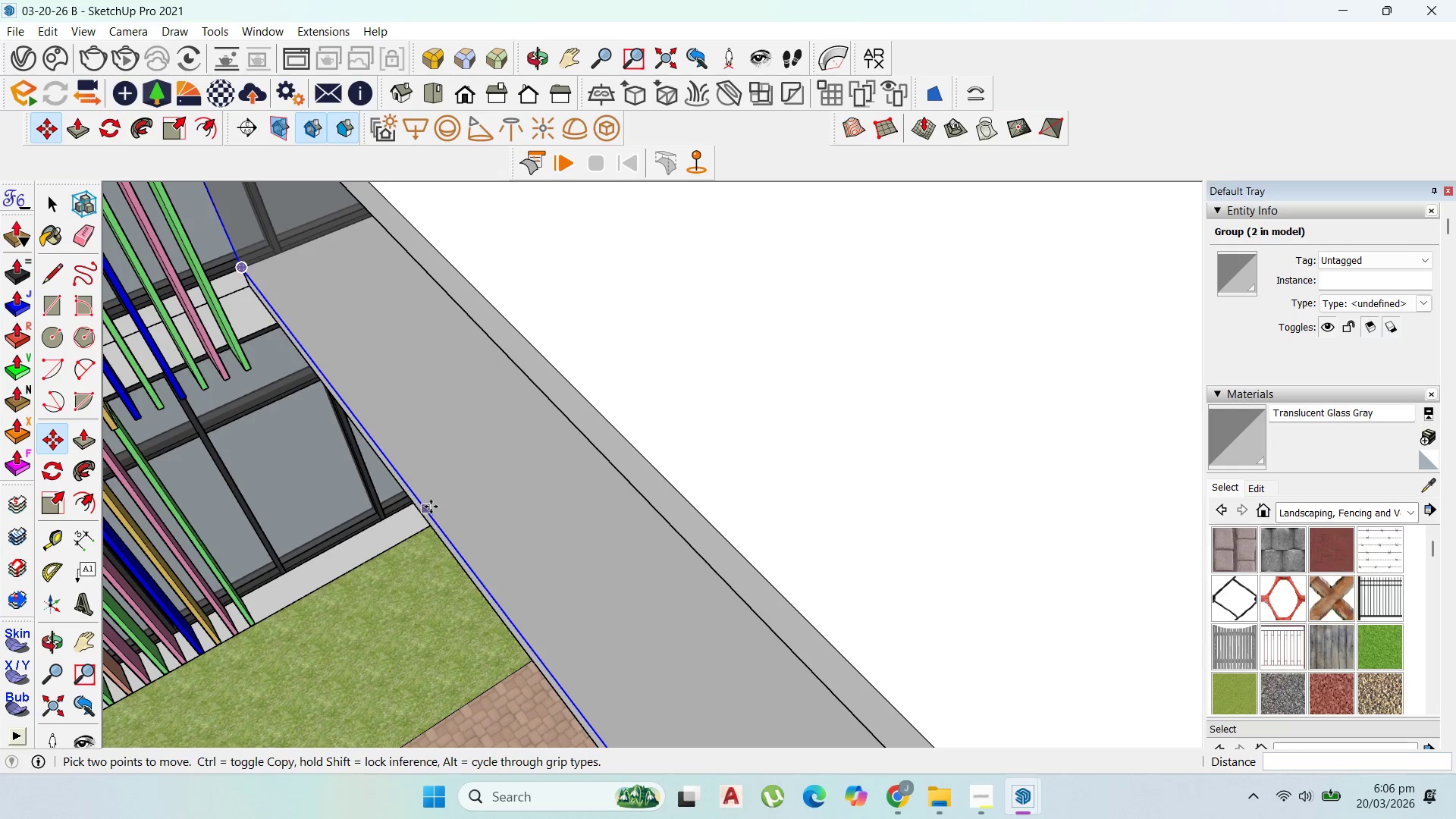 
type(50)
 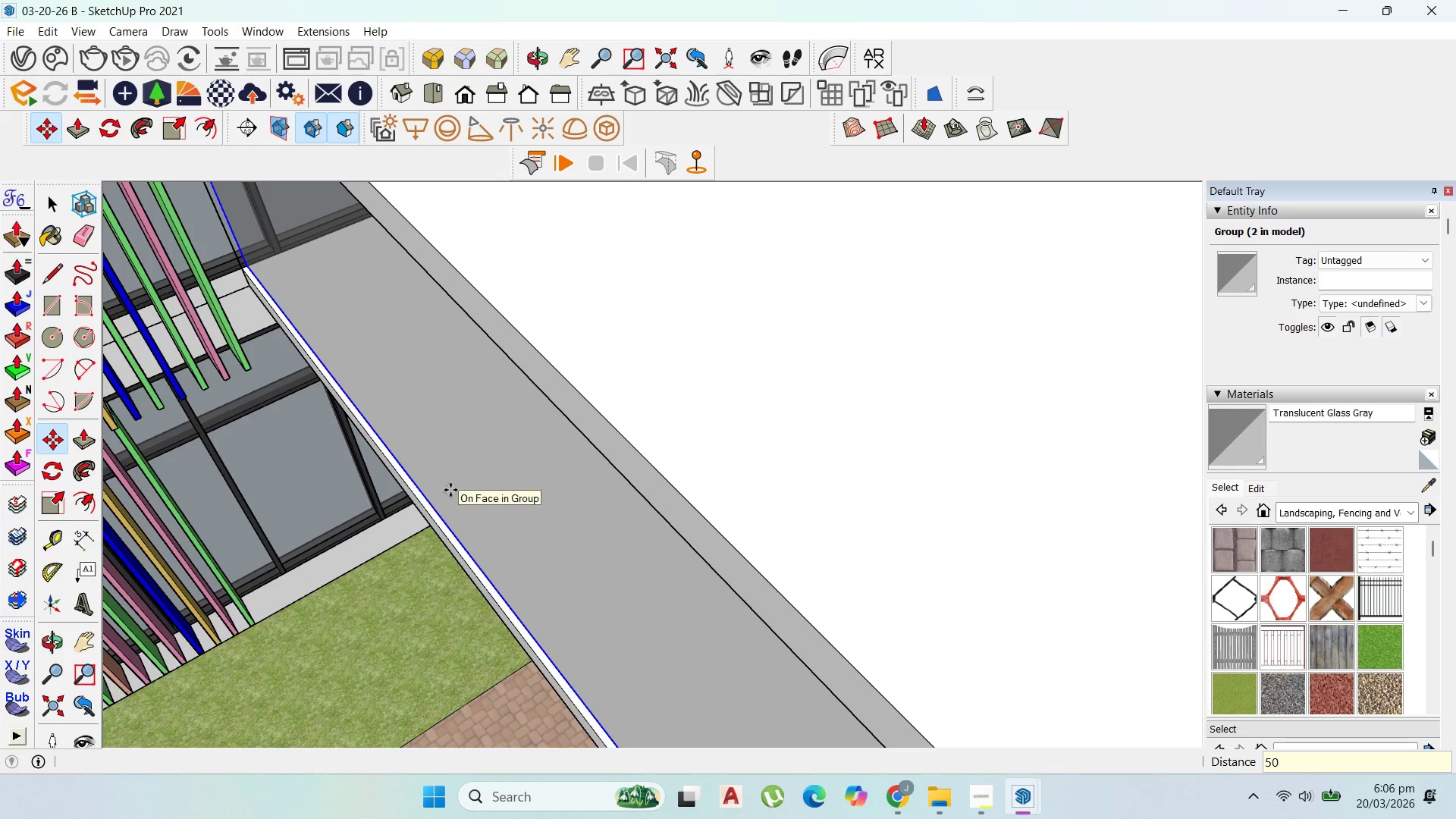 
key(Enter)
 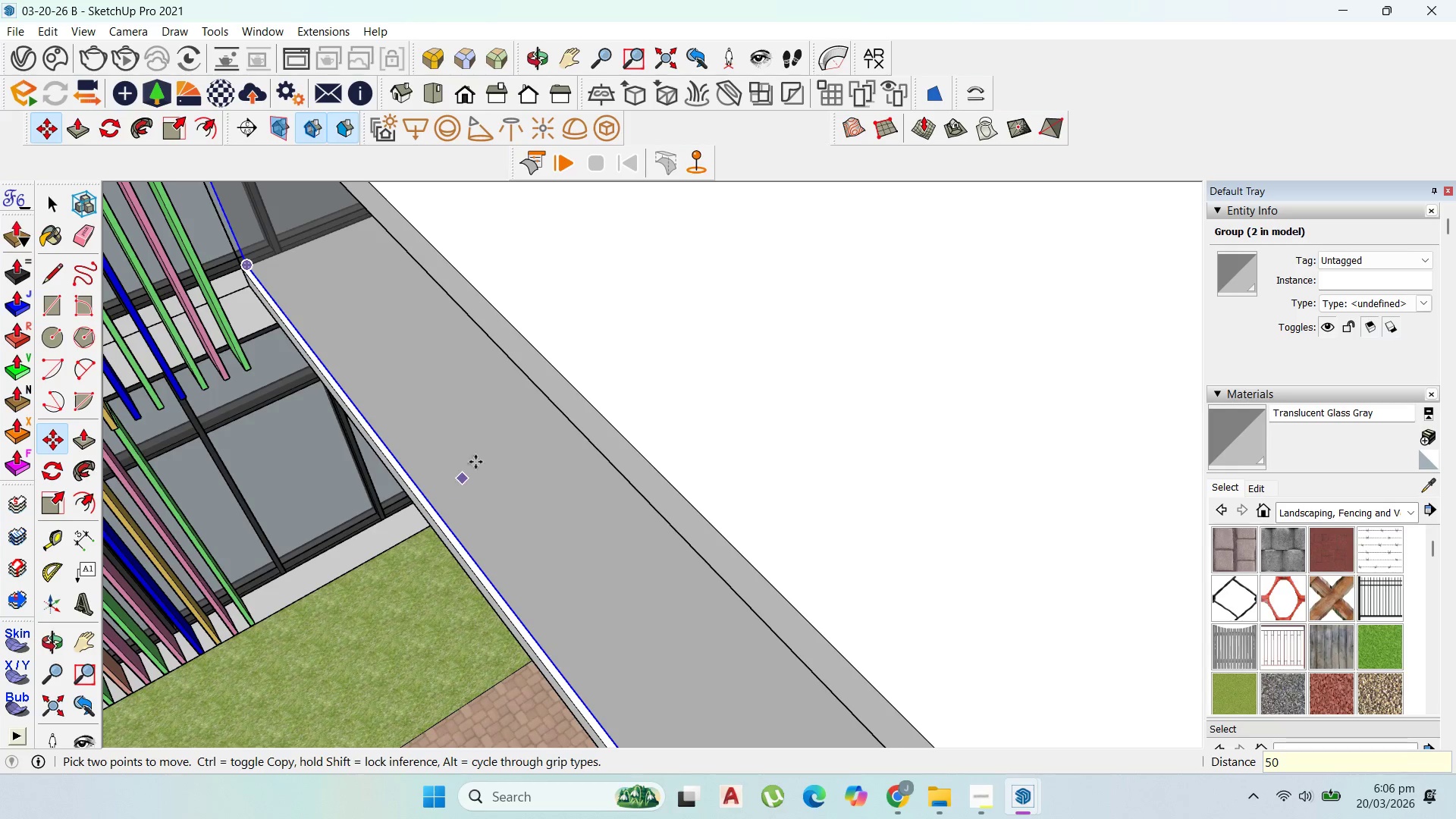 
scroll: coordinate [637, 389], scroll_direction: down, amount: 40.0
 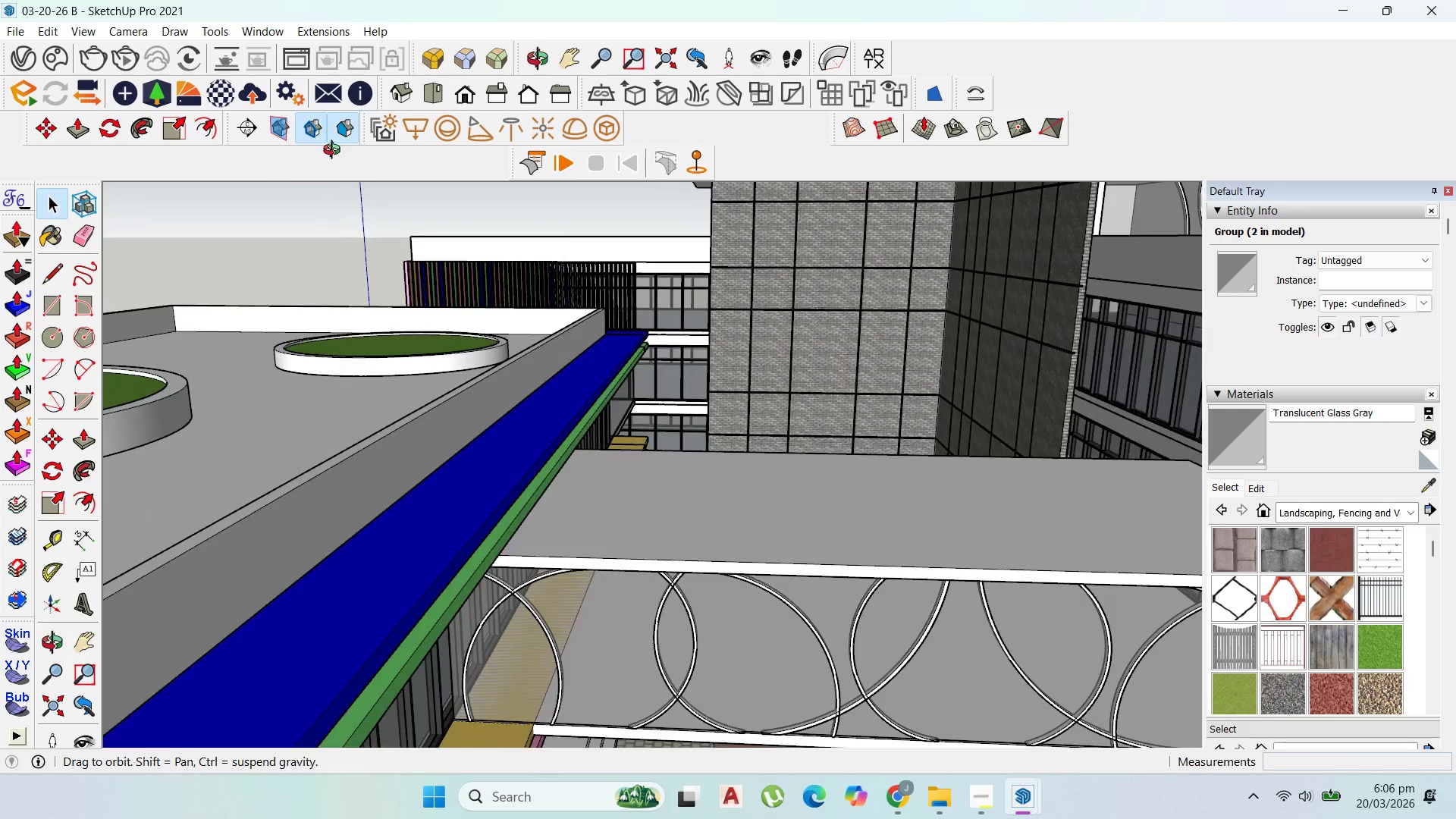 
scroll: coordinate [573, 445], scroll_direction: up, amount: 2.0
 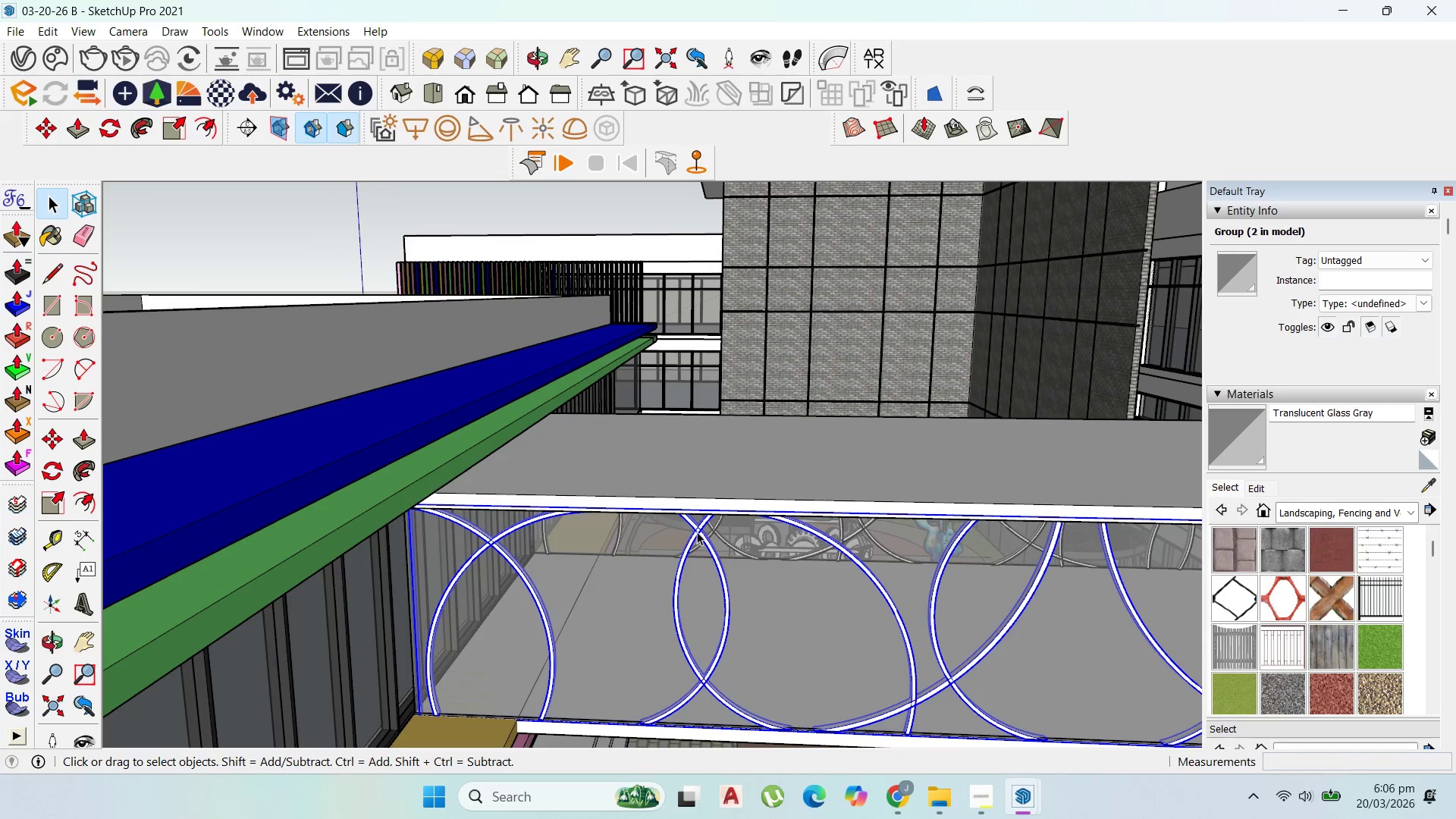 
key(Control+C)
 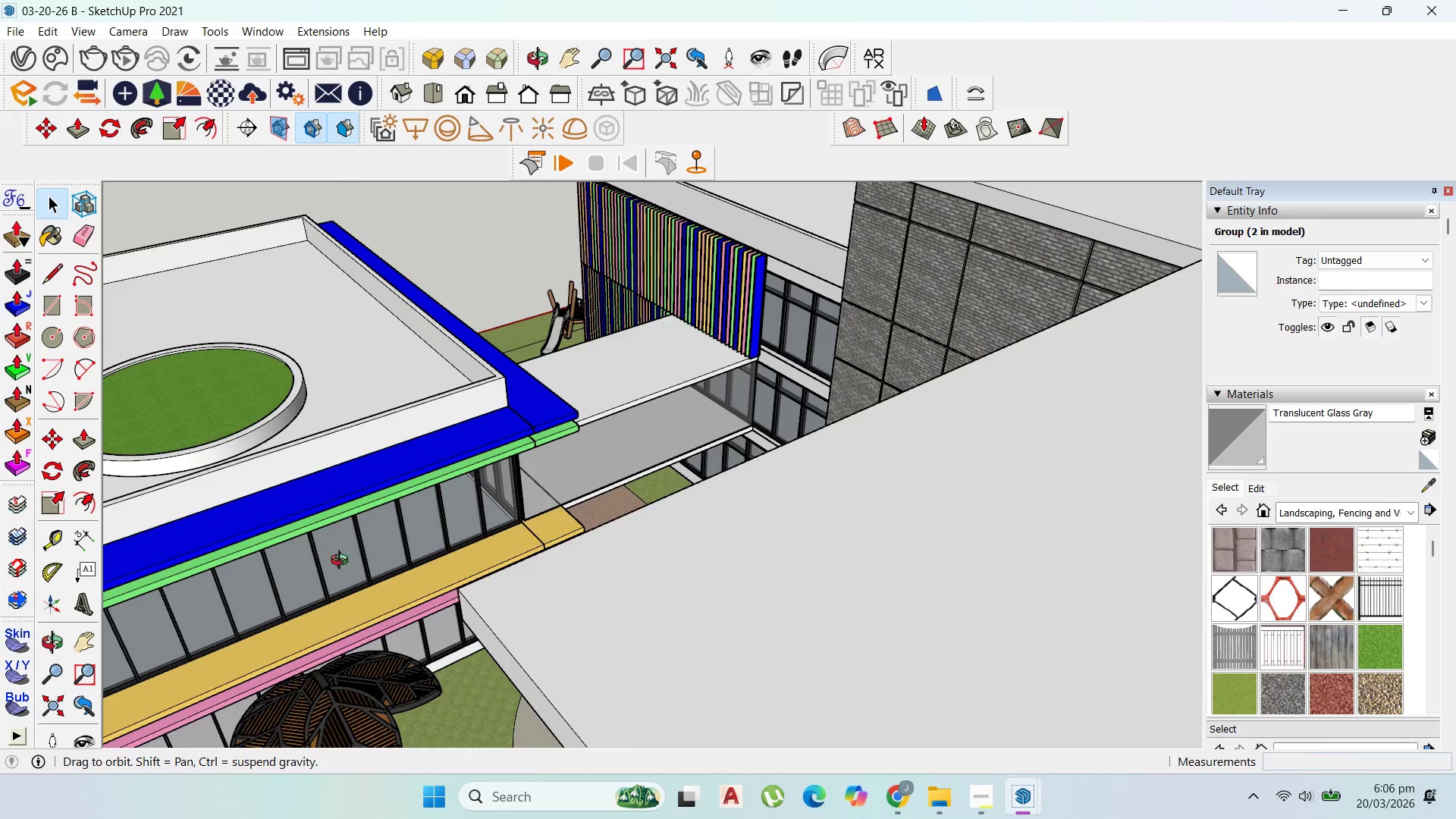 
scroll: coordinate [629, 359], scroll_direction: down, amount: 2.0
 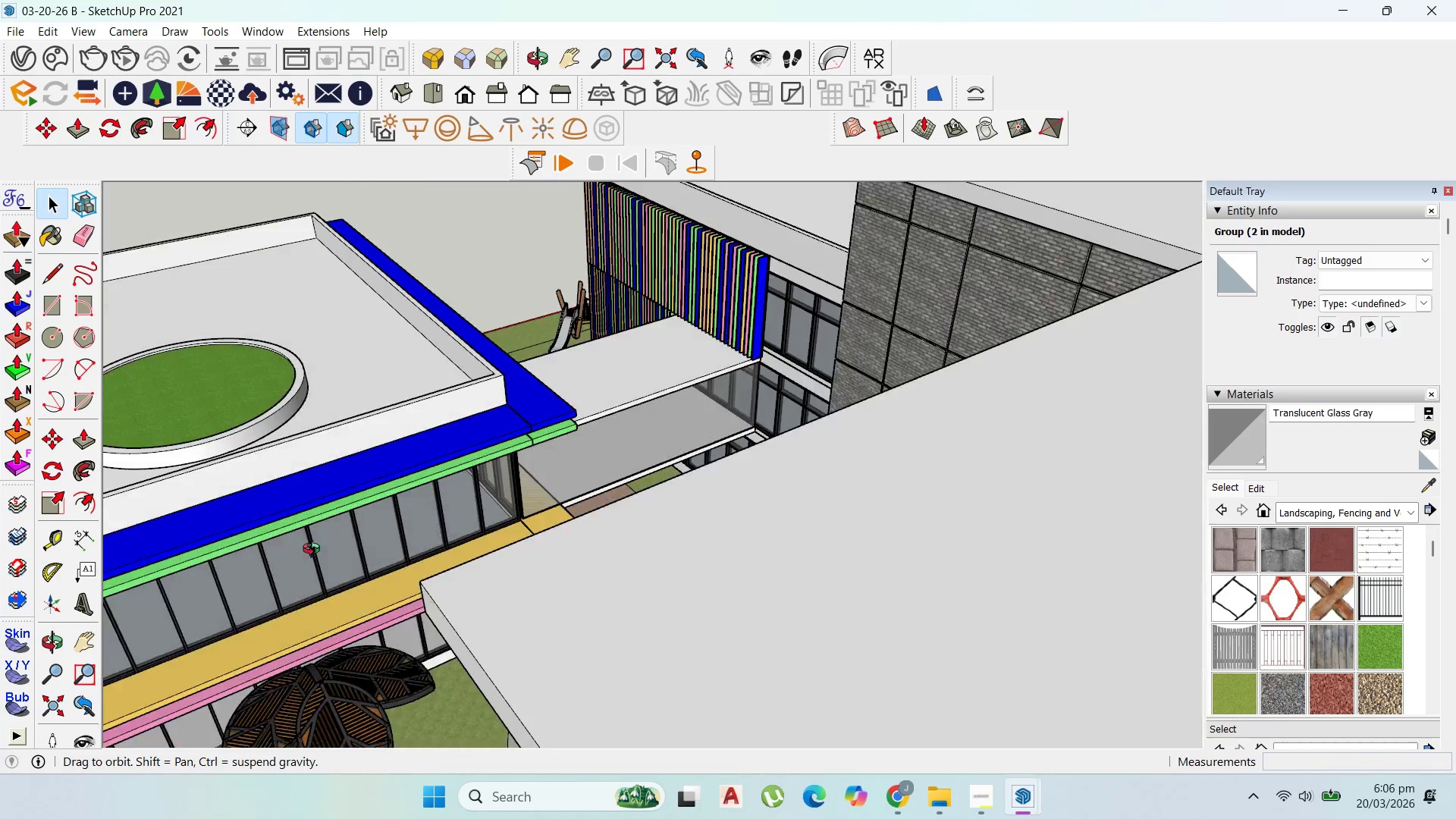 
scroll: coordinate [447, 441], scroll_direction: up, amount: 15.0
 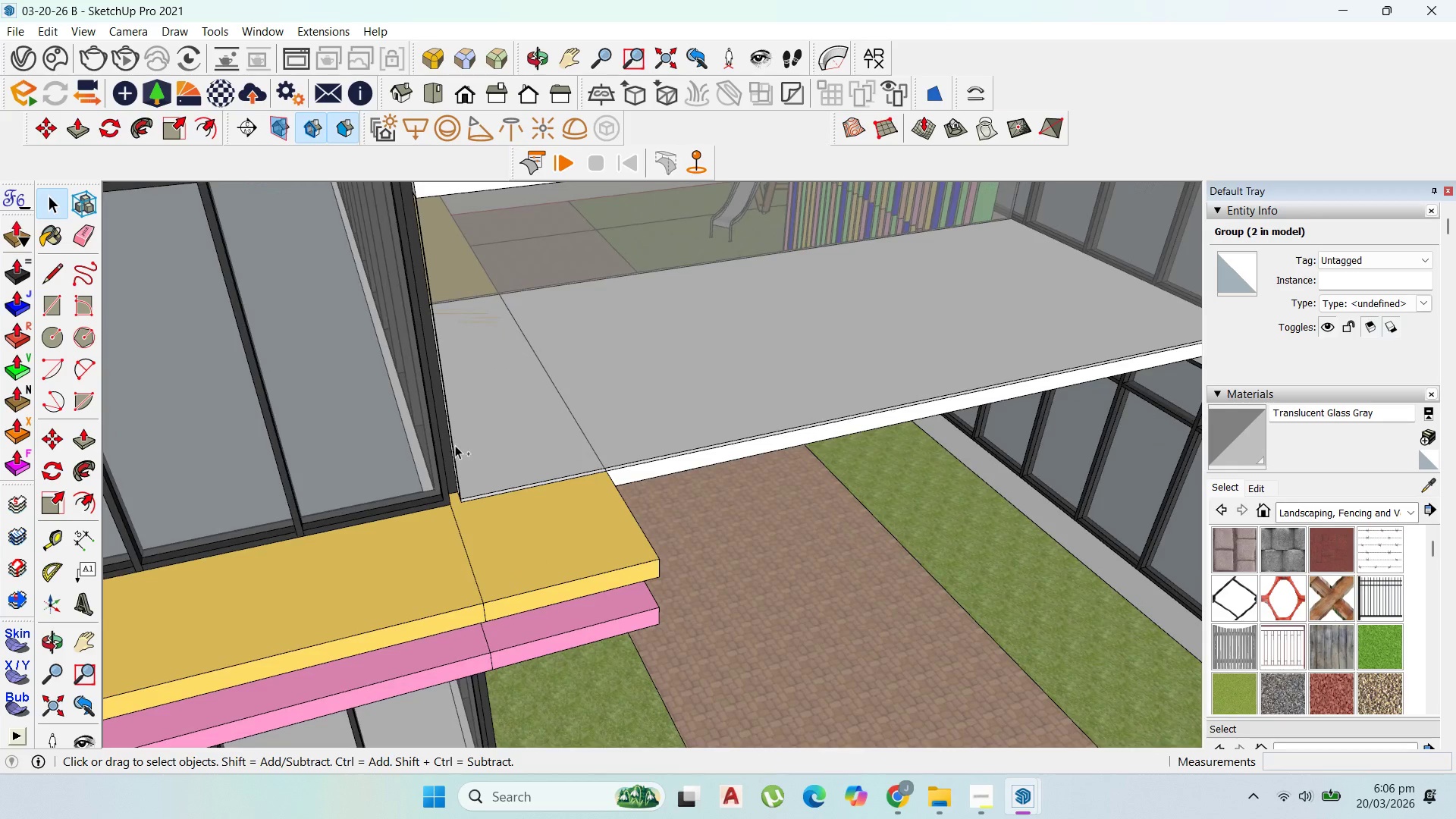 
key(Control+C)
 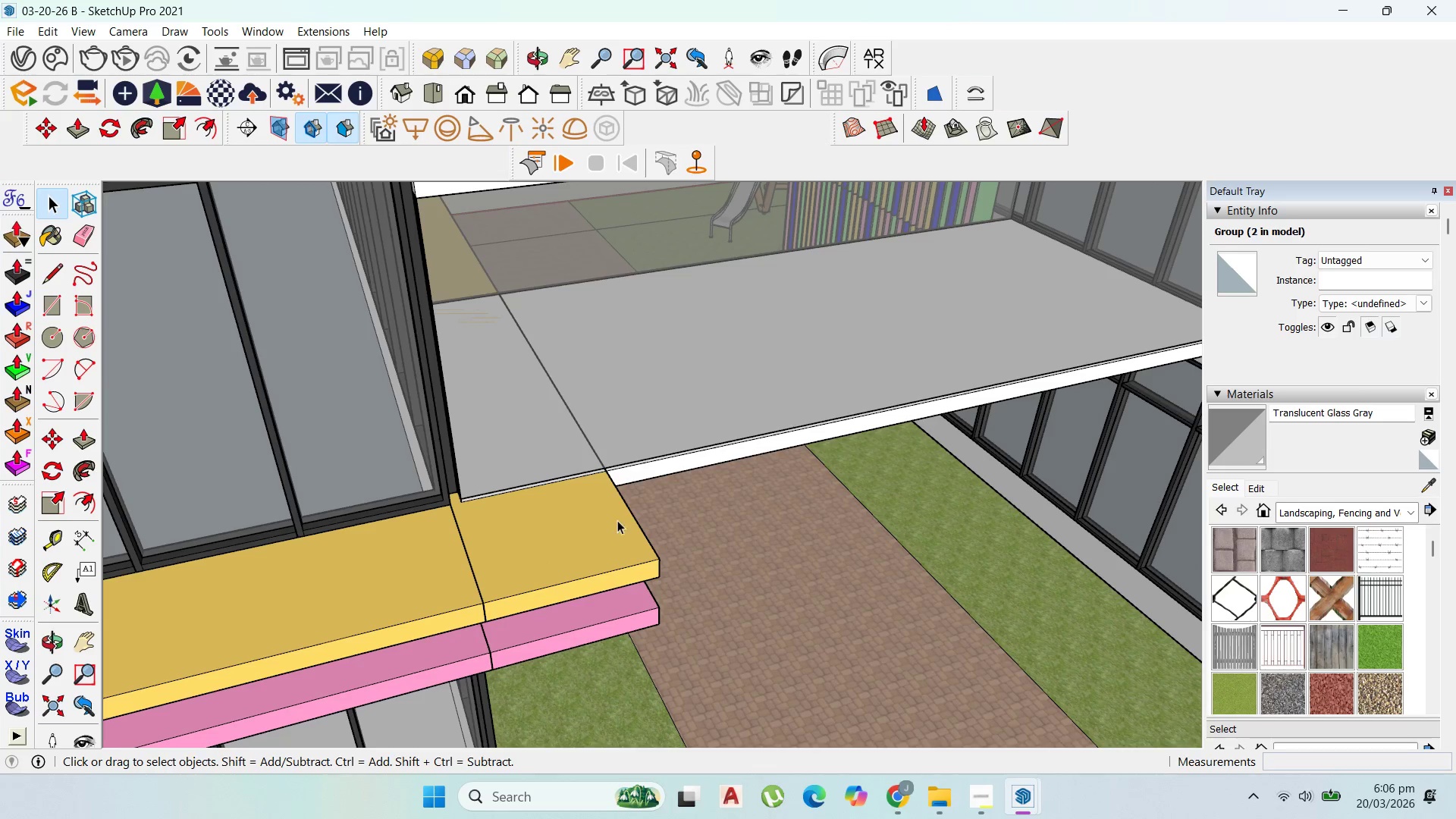 
scroll: coordinate [588, 474], scroll_direction: up, amount: 2.0
 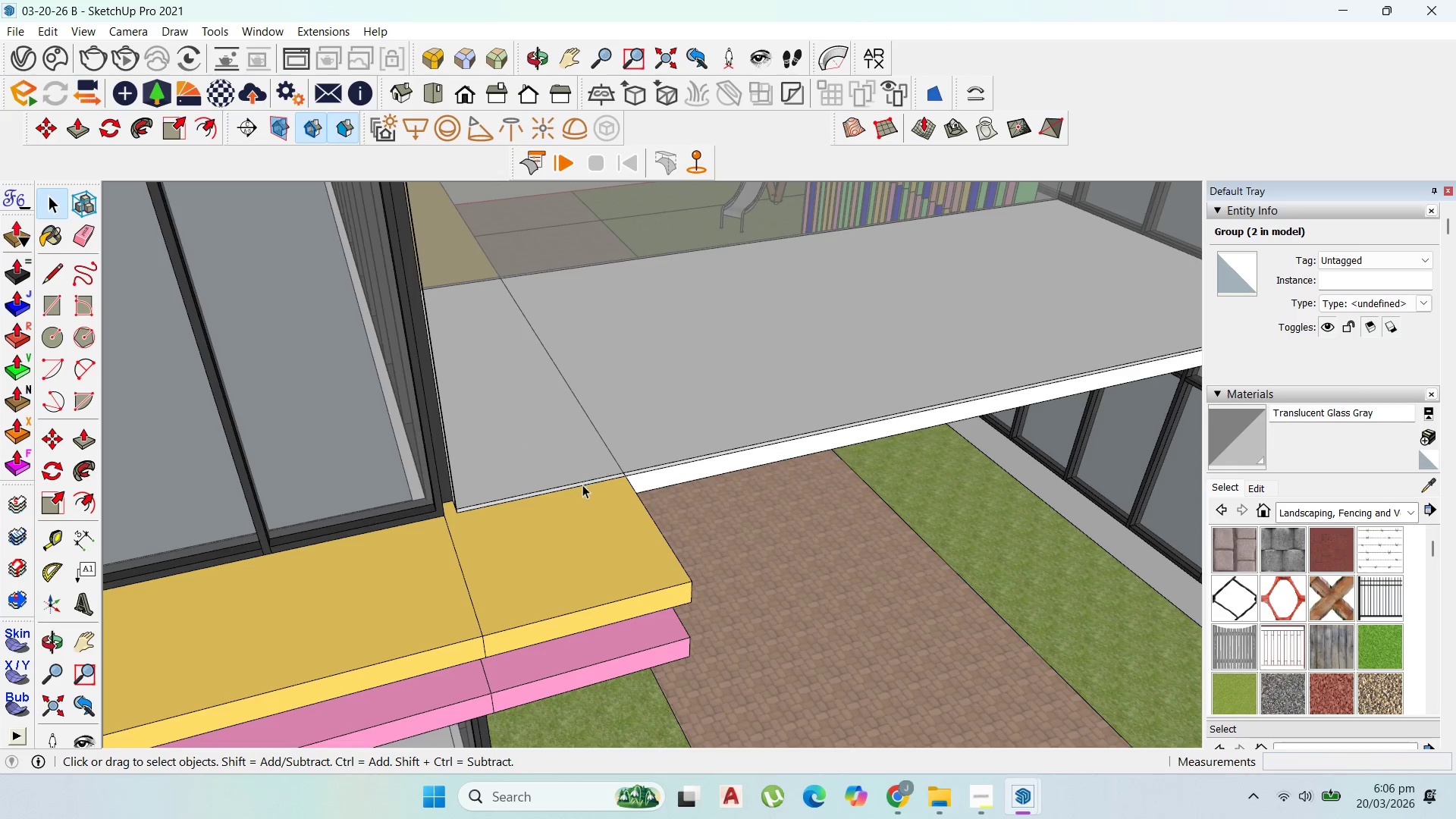 
scroll: coordinate [595, 499], scroll_direction: down, amount: 1.0
 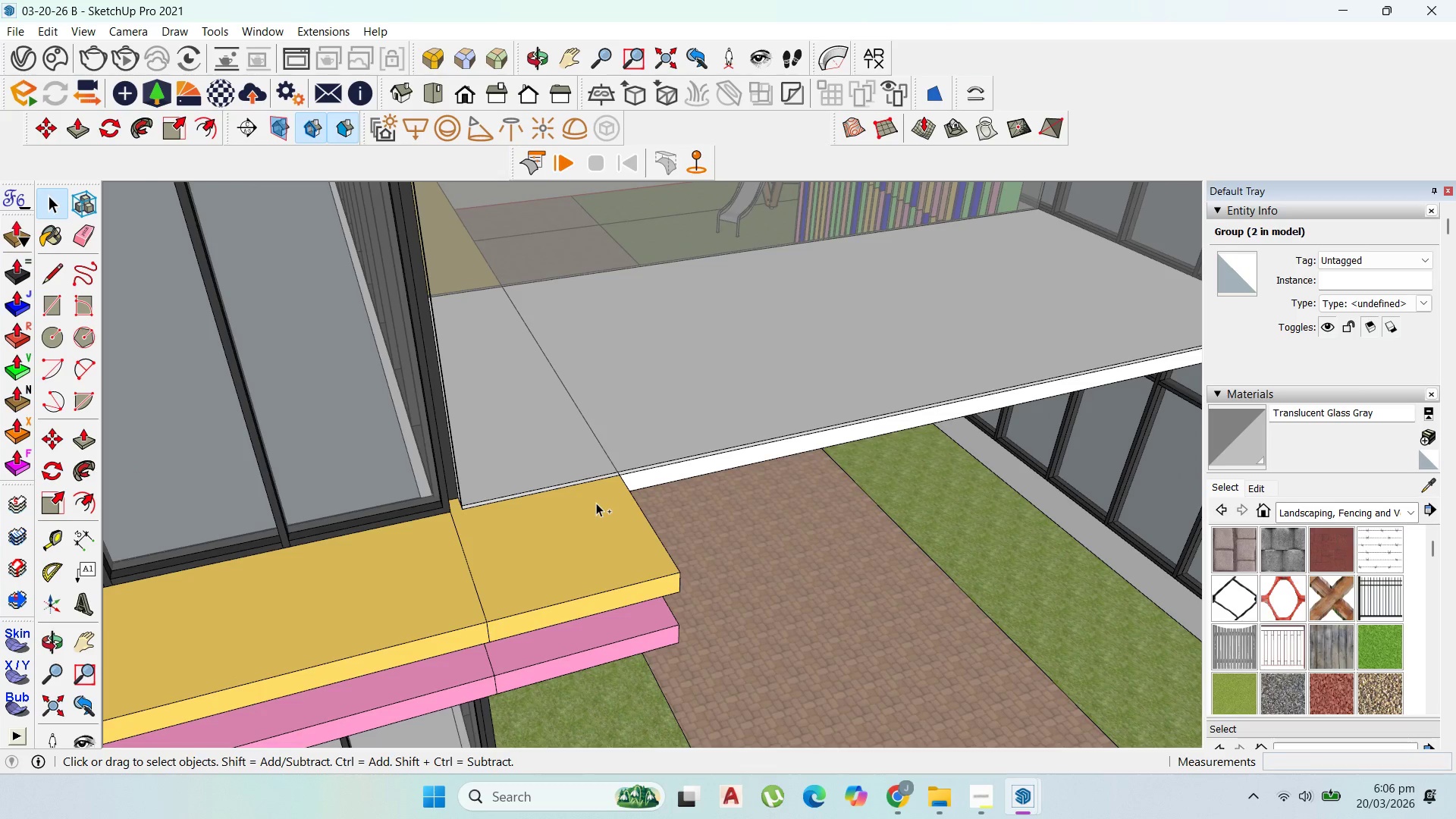 
key(Control+V)
 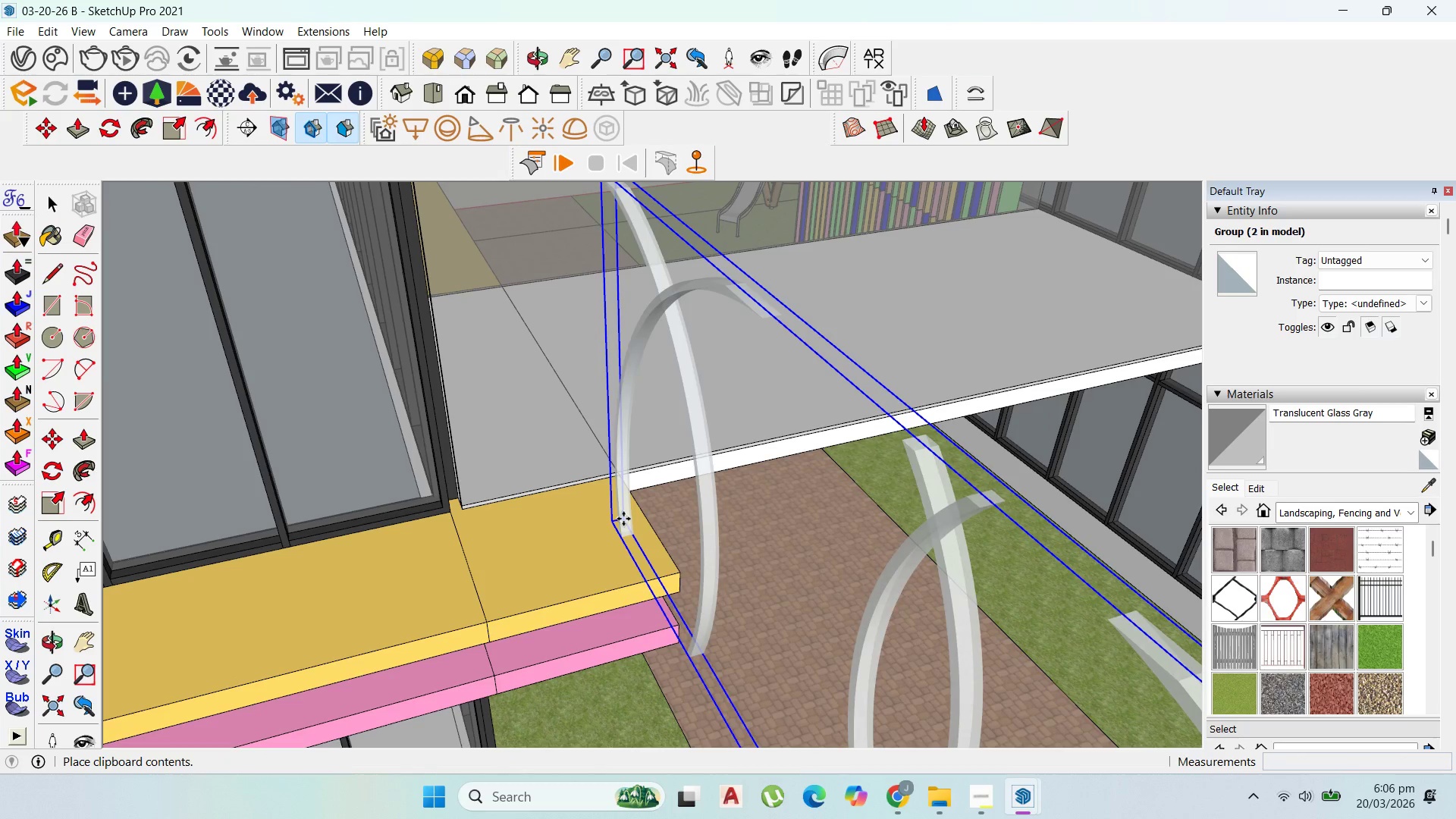 
left_click([616, 518])
 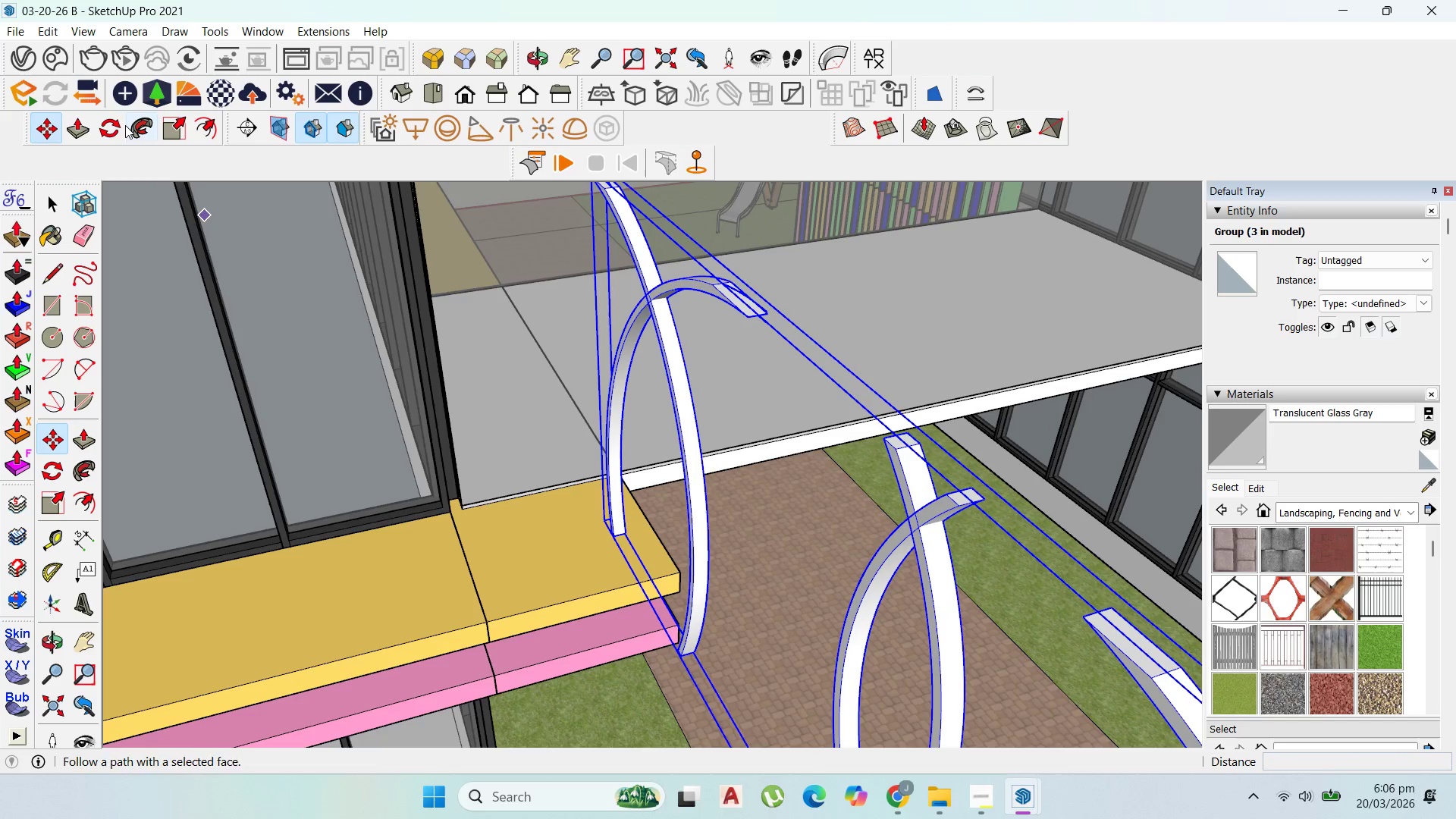 
left_click([542, 544])
 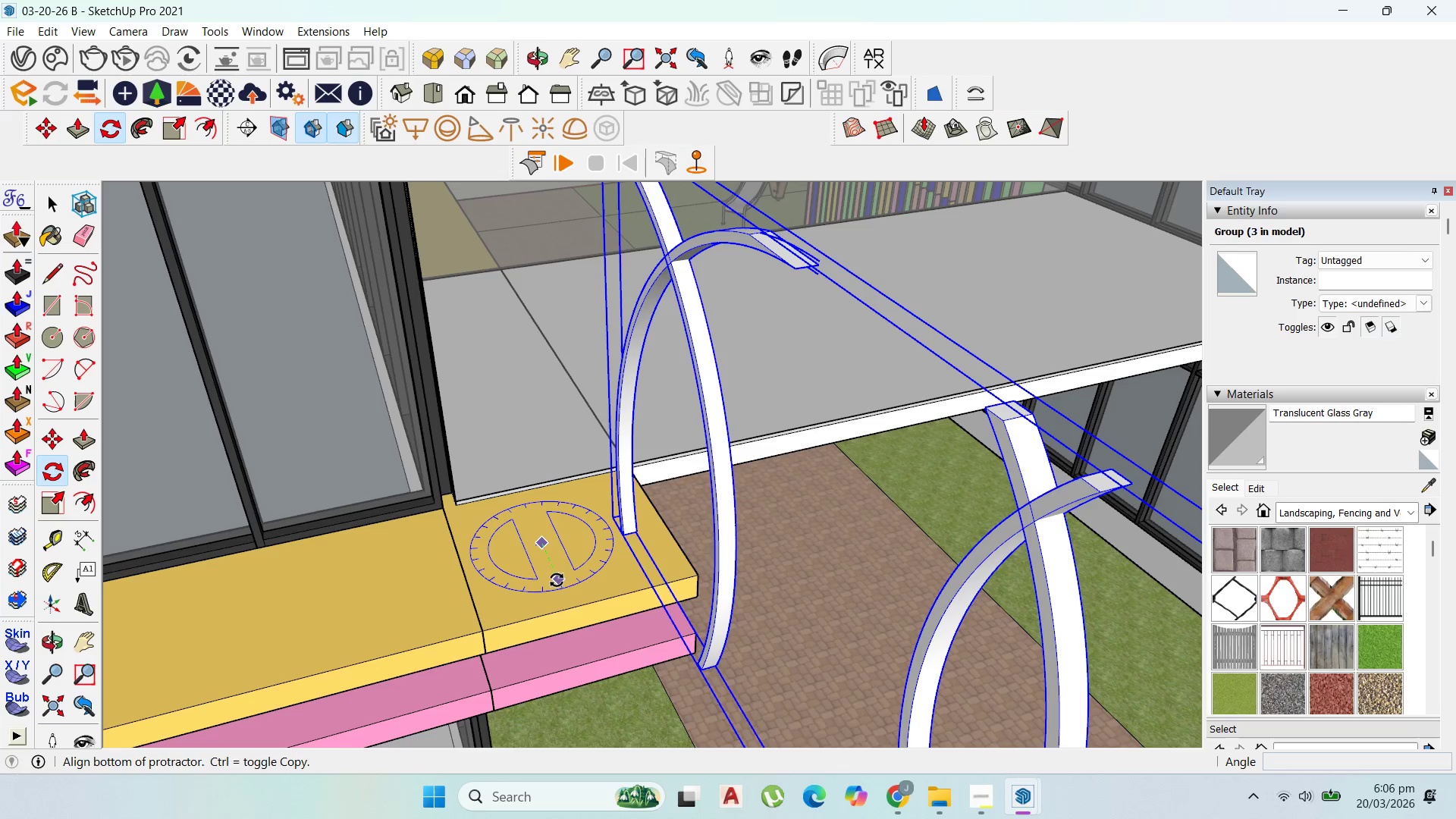 
scroll: coordinate [522, 548], scroll_direction: up, amount: 1.0
 